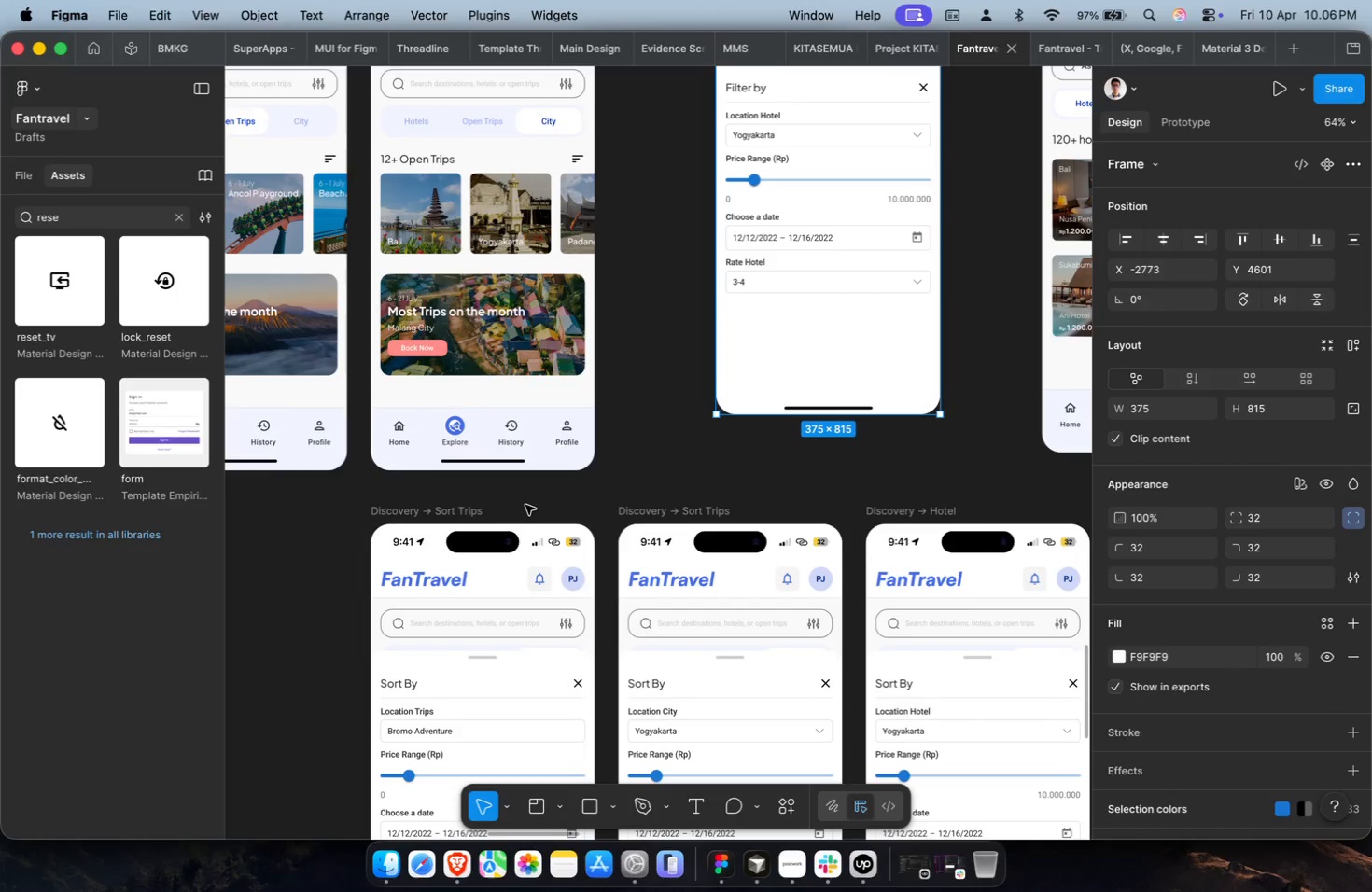 
wait(14.78)
 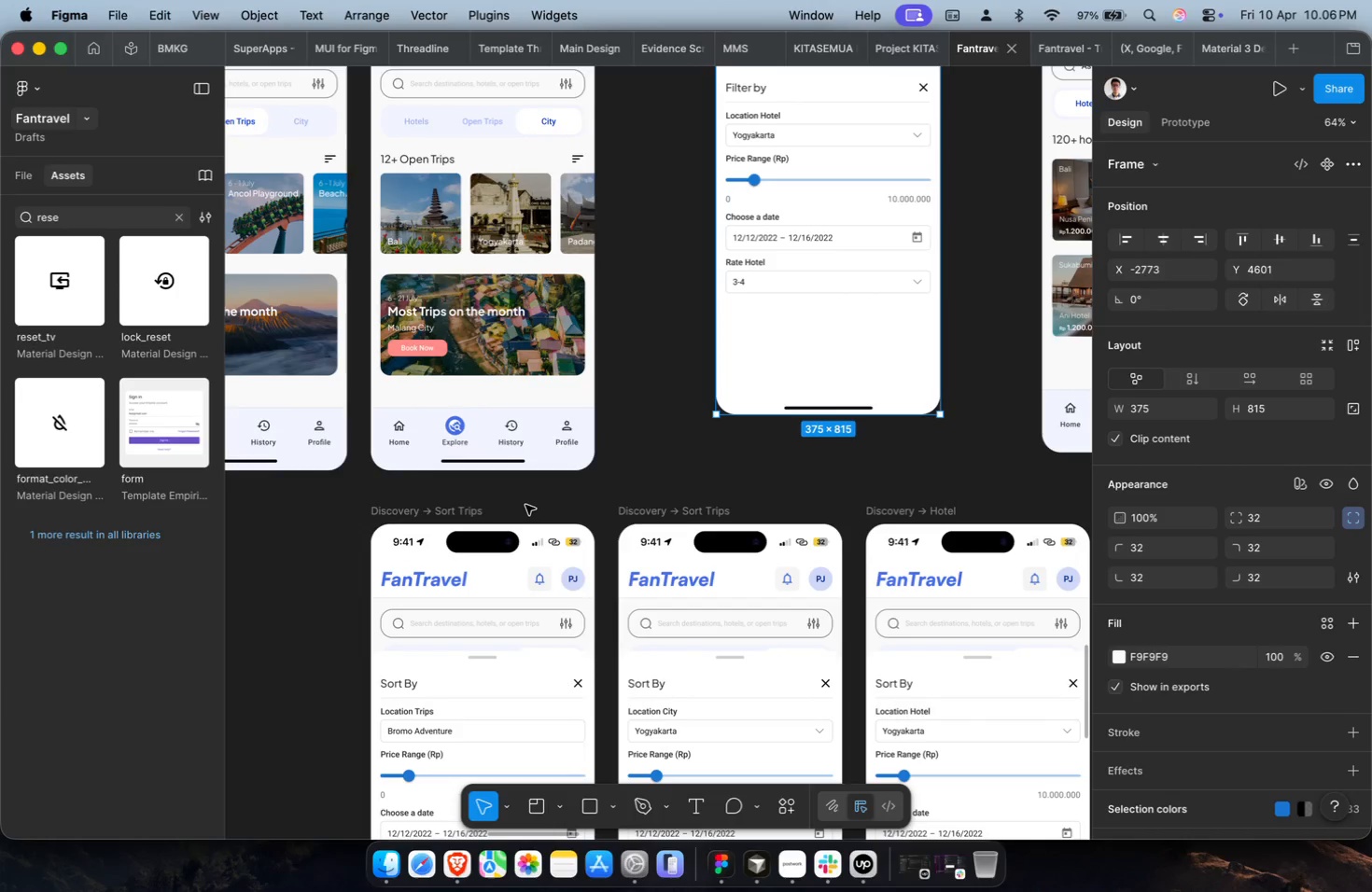 
scroll: coordinate [493, 496], scroll_direction: down, amount: 5.0
 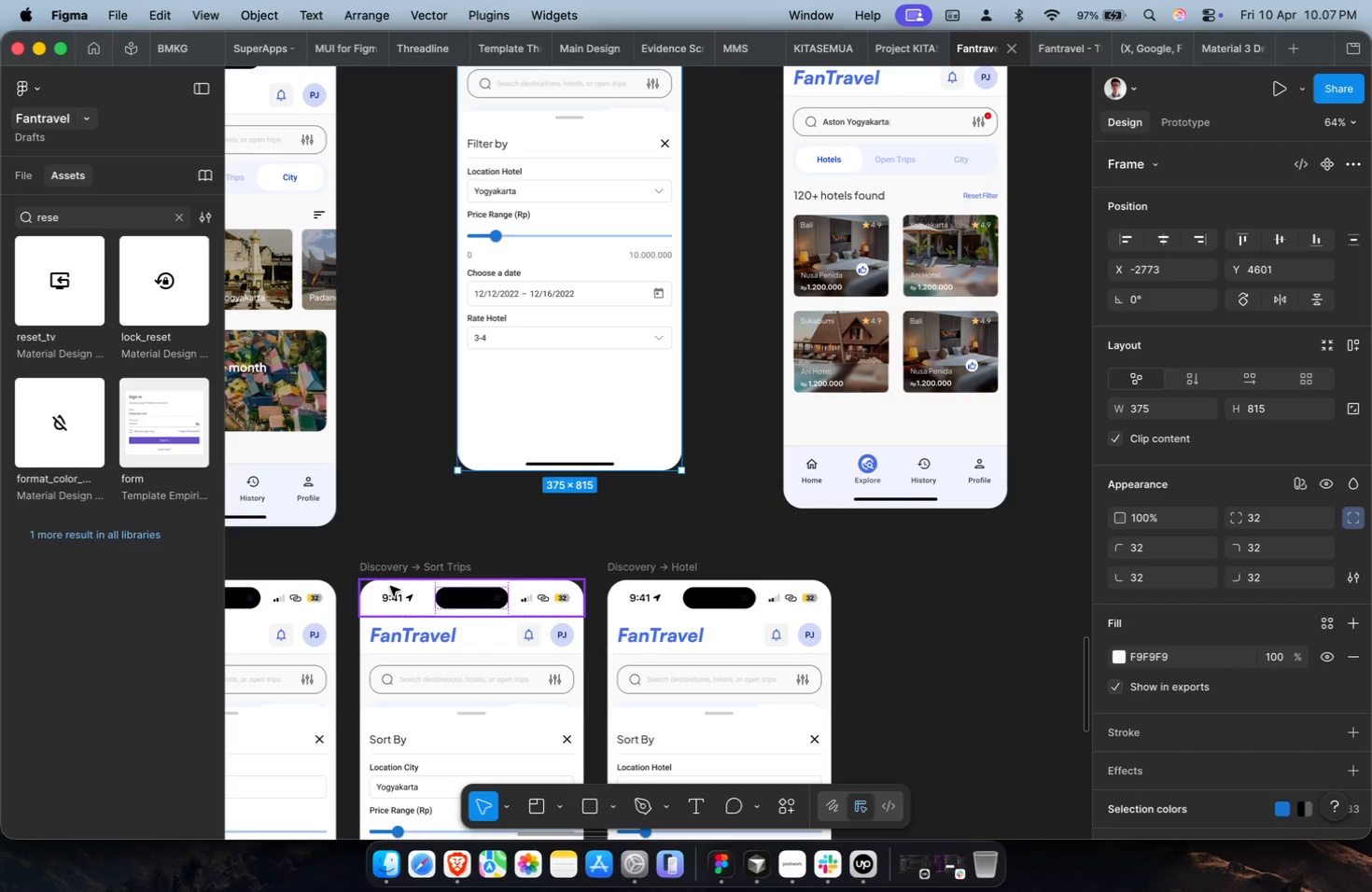 
wait(21.82)
 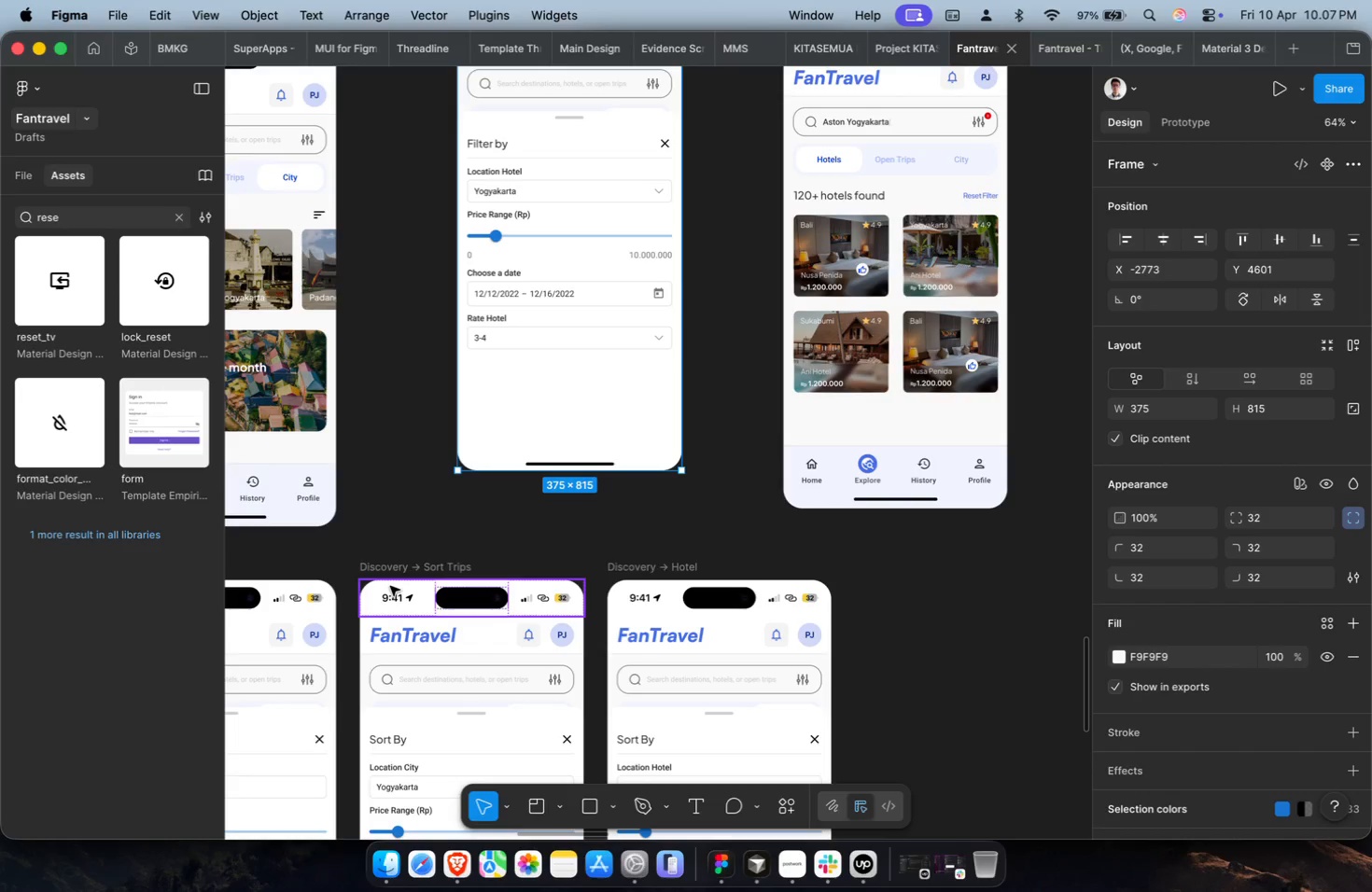 
scroll: coordinate [390, 586], scroll_direction: down, amount: 1.0
 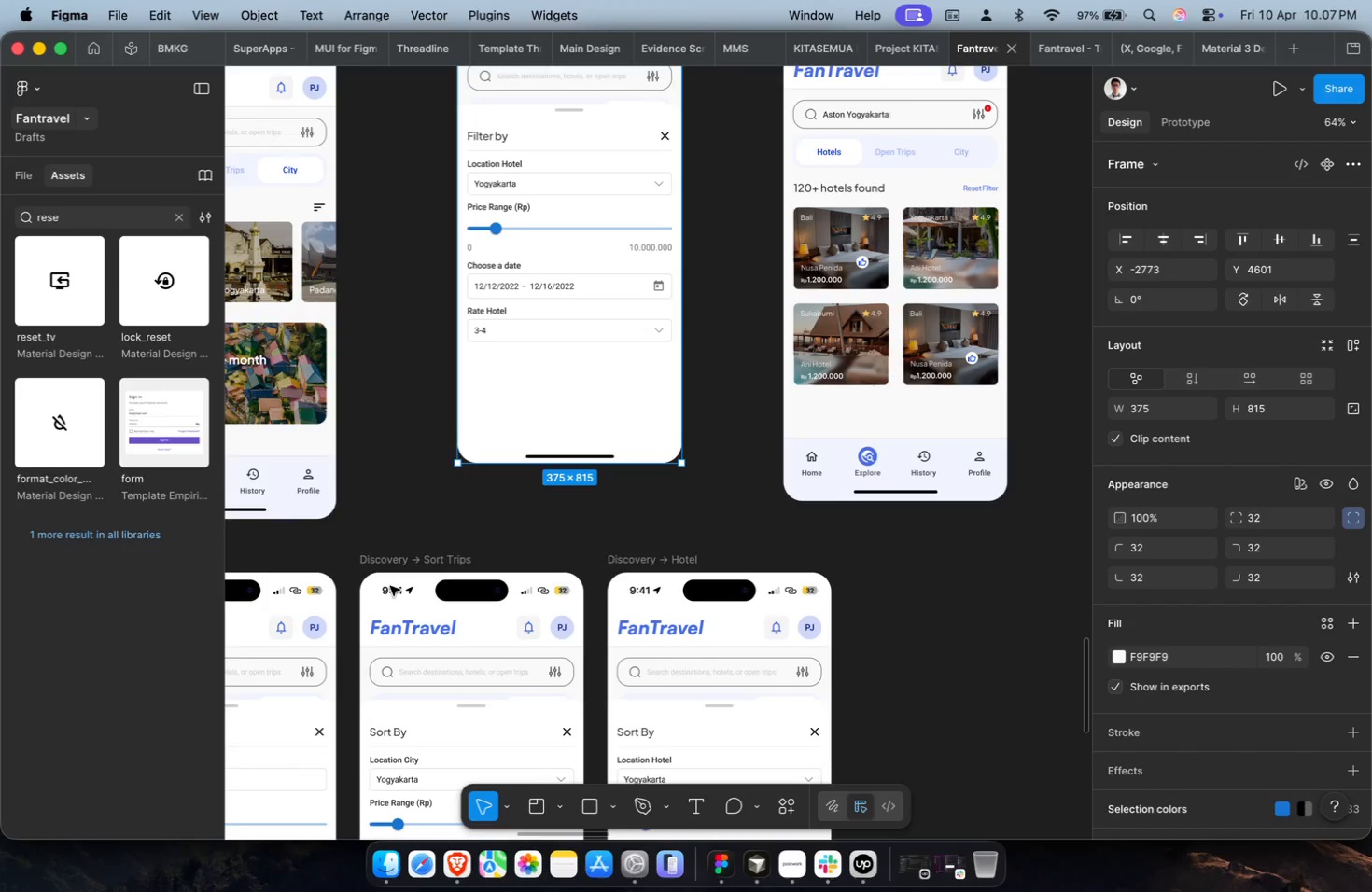 
wait(12.69)
 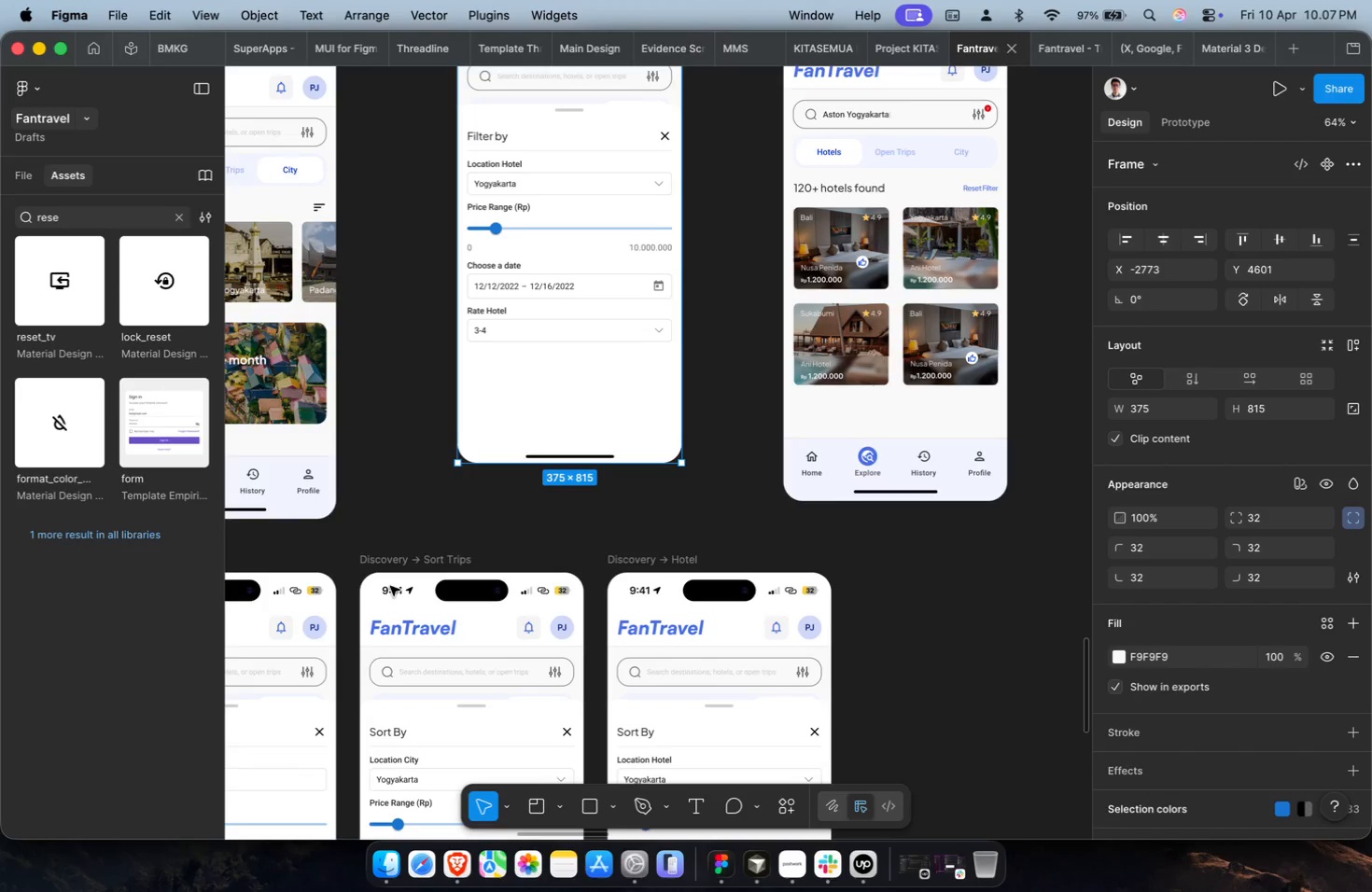 
hold_key(key=CommandLeft, duration=0.34)
scroll: coordinate [390, 586], scroll_direction: down, amount: 4.0
 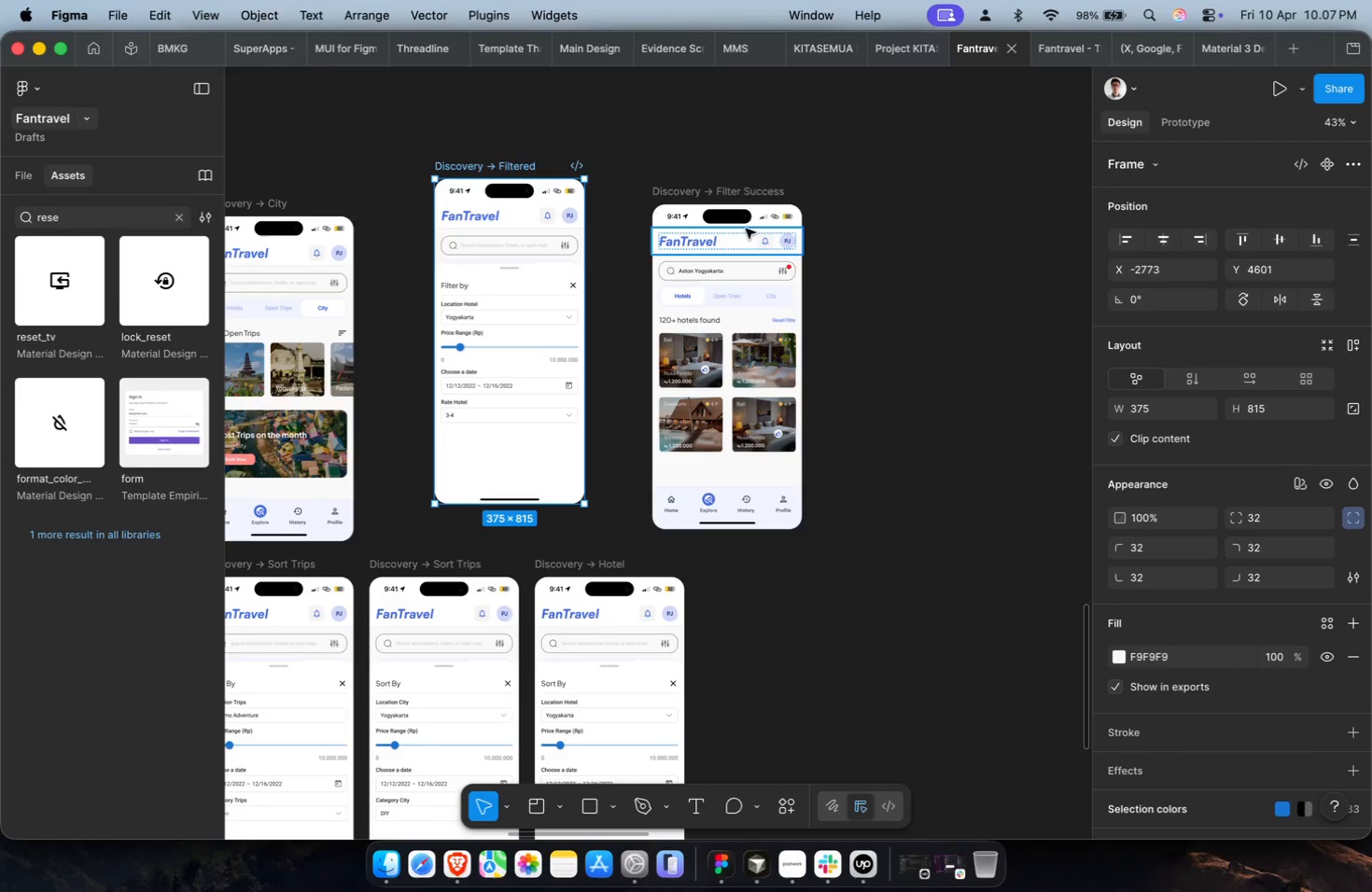 
left_click([763, 190])
 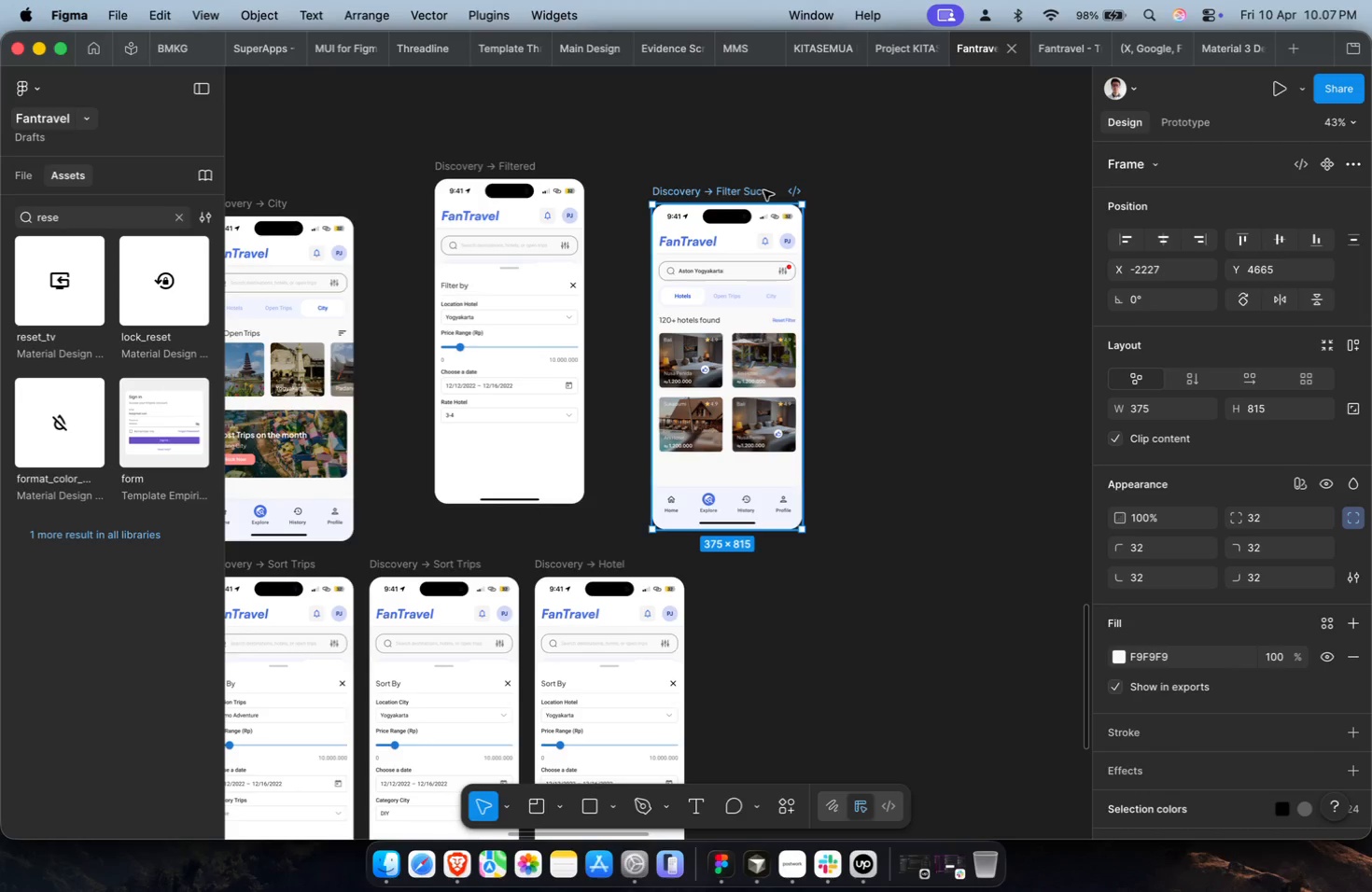 
key(Meta+P)
 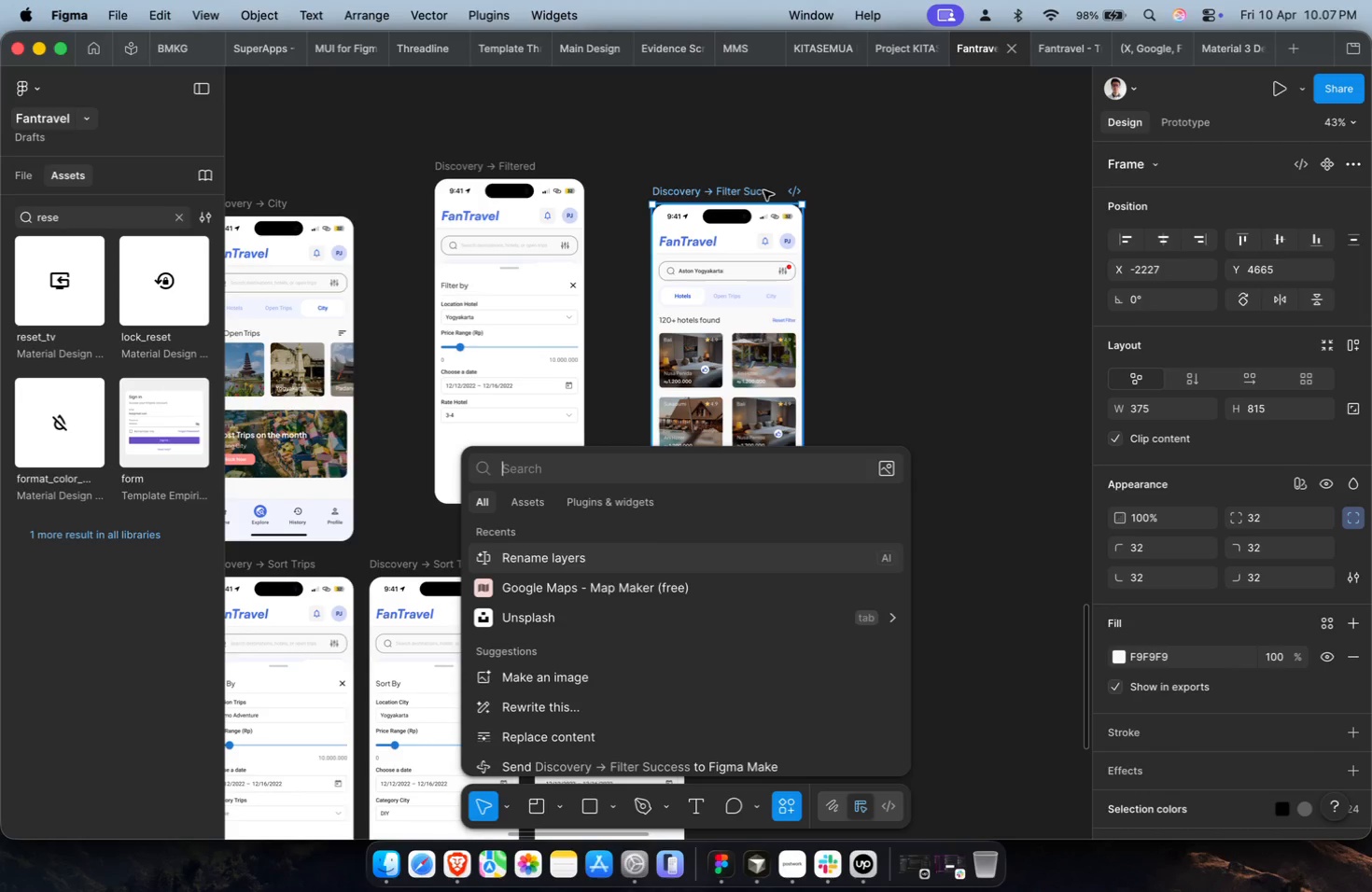 
key(Enter)
 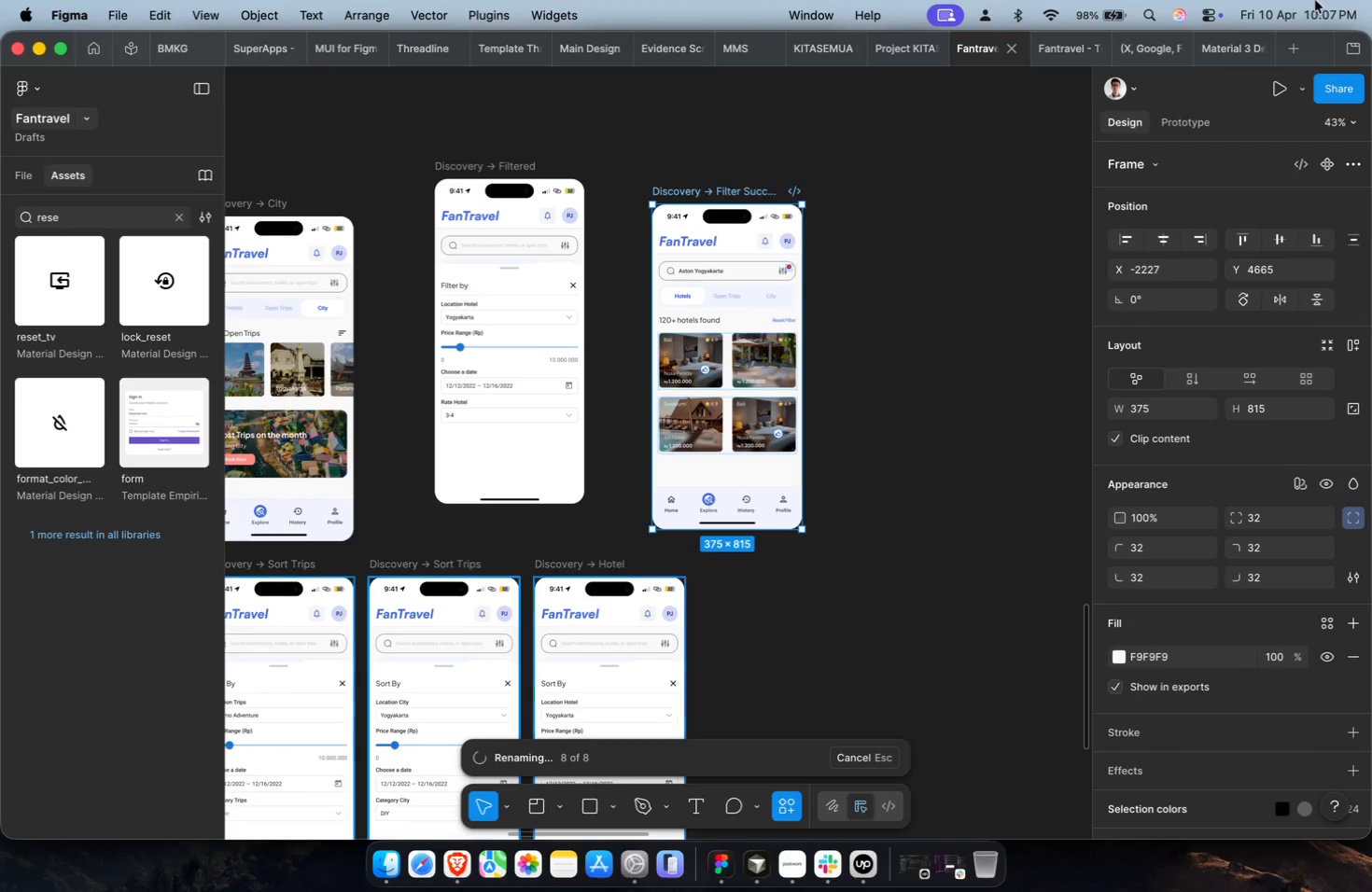 
wait(5.97)
 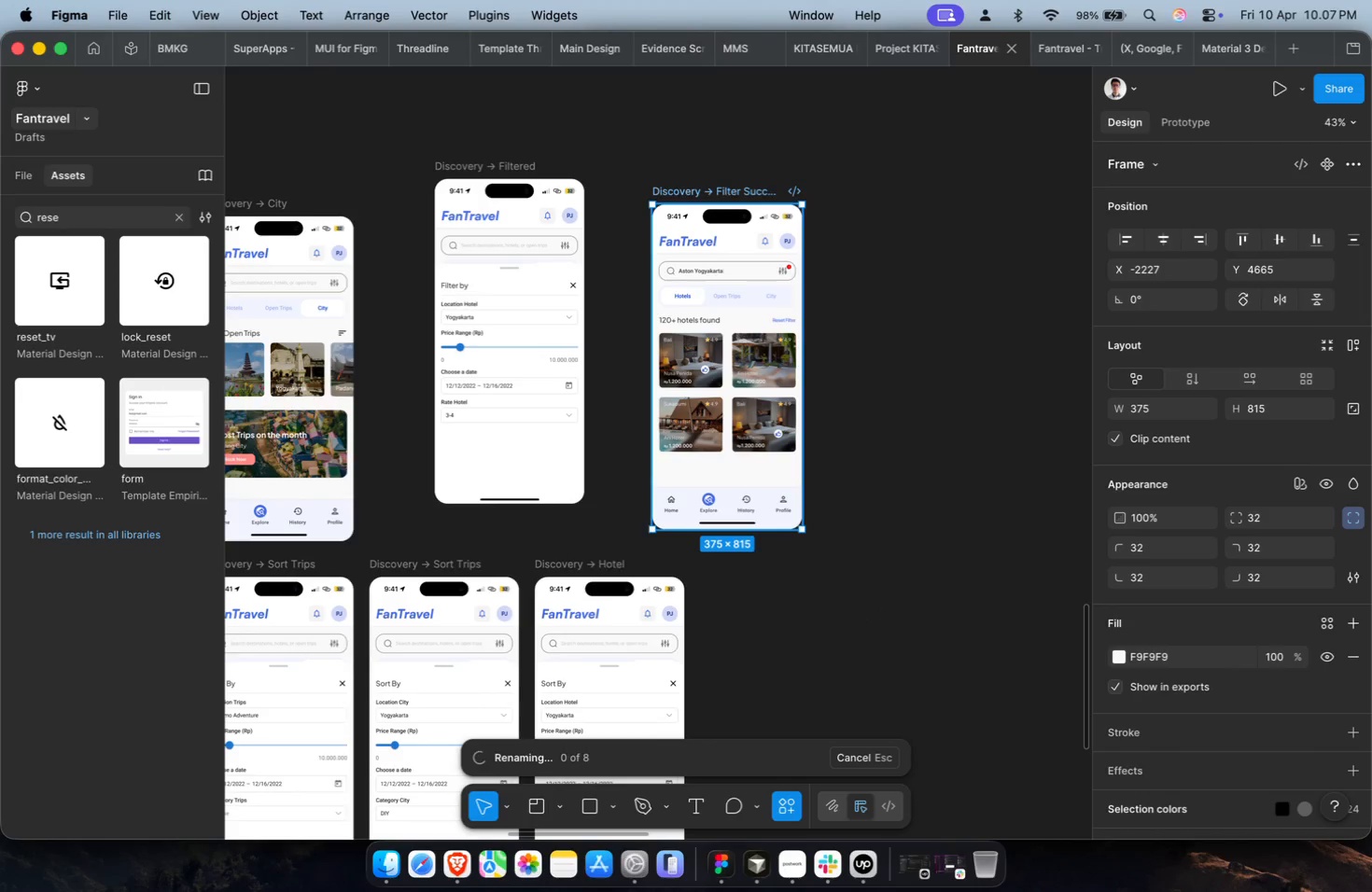 
key(Meta+CommandLeft)
 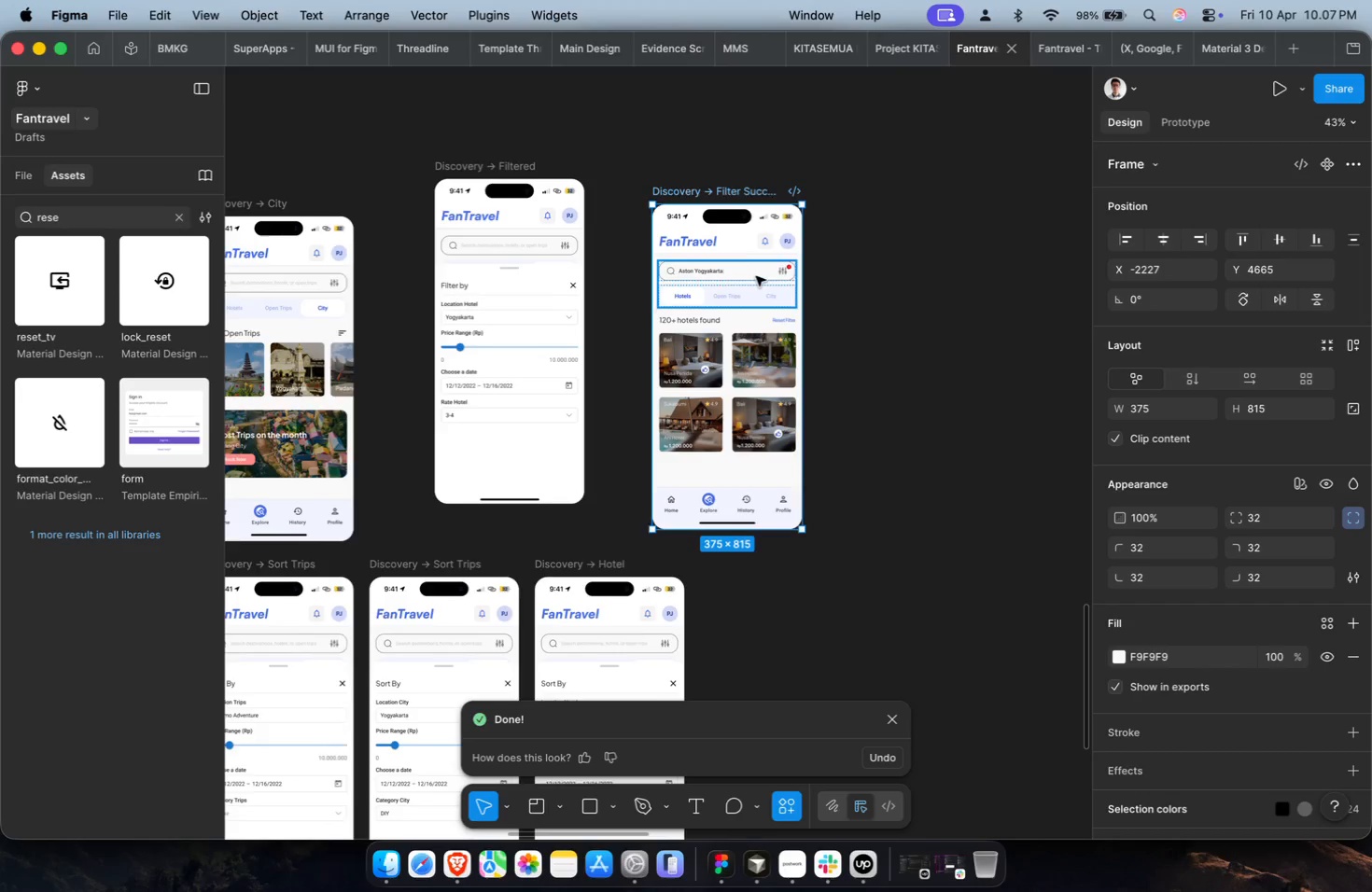 
scroll: coordinate [753, 278], scroll_direction: down, amount: 4.0
 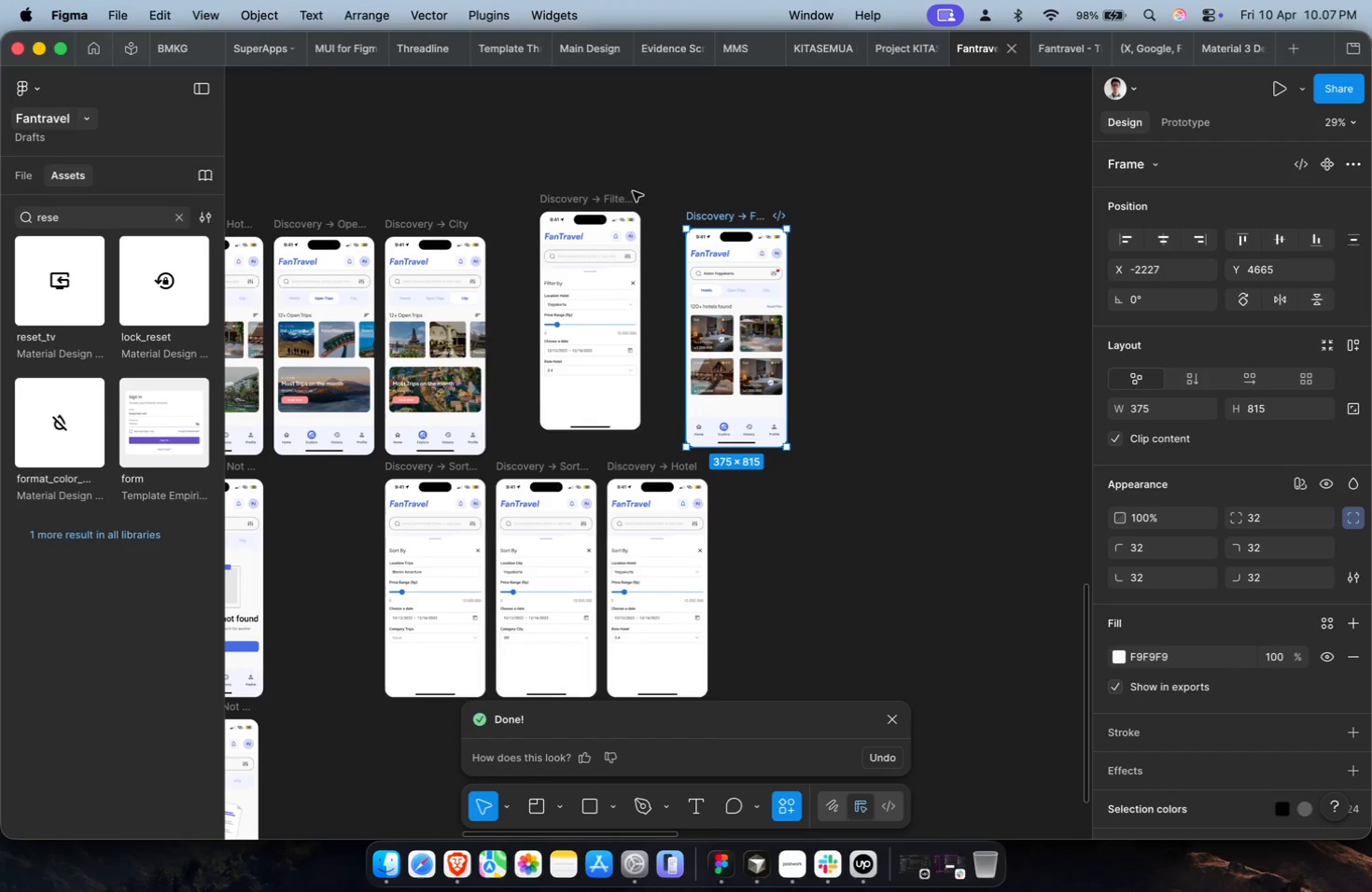 
left_click([611, 199])
 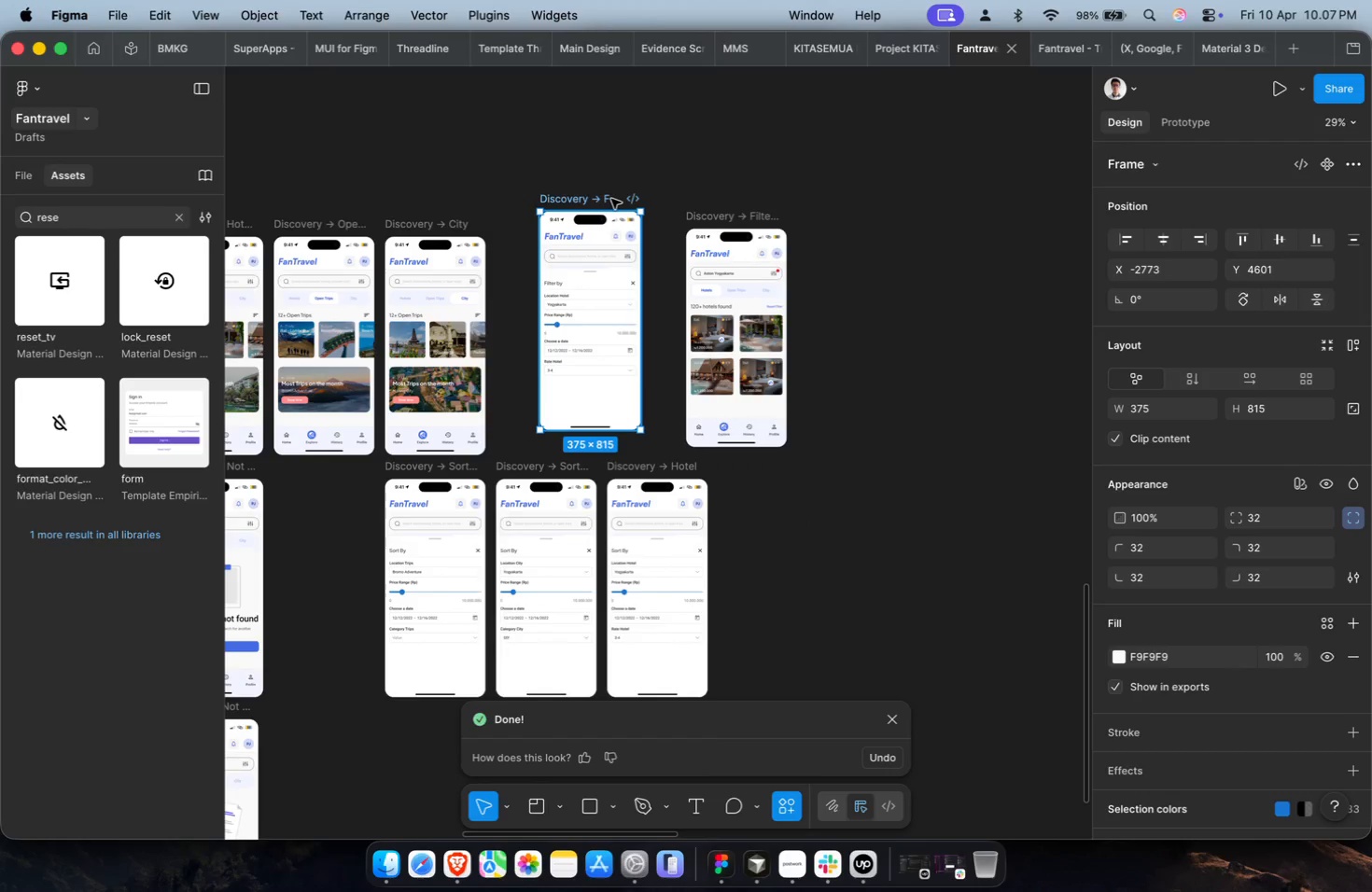 
key(Meta+P)
 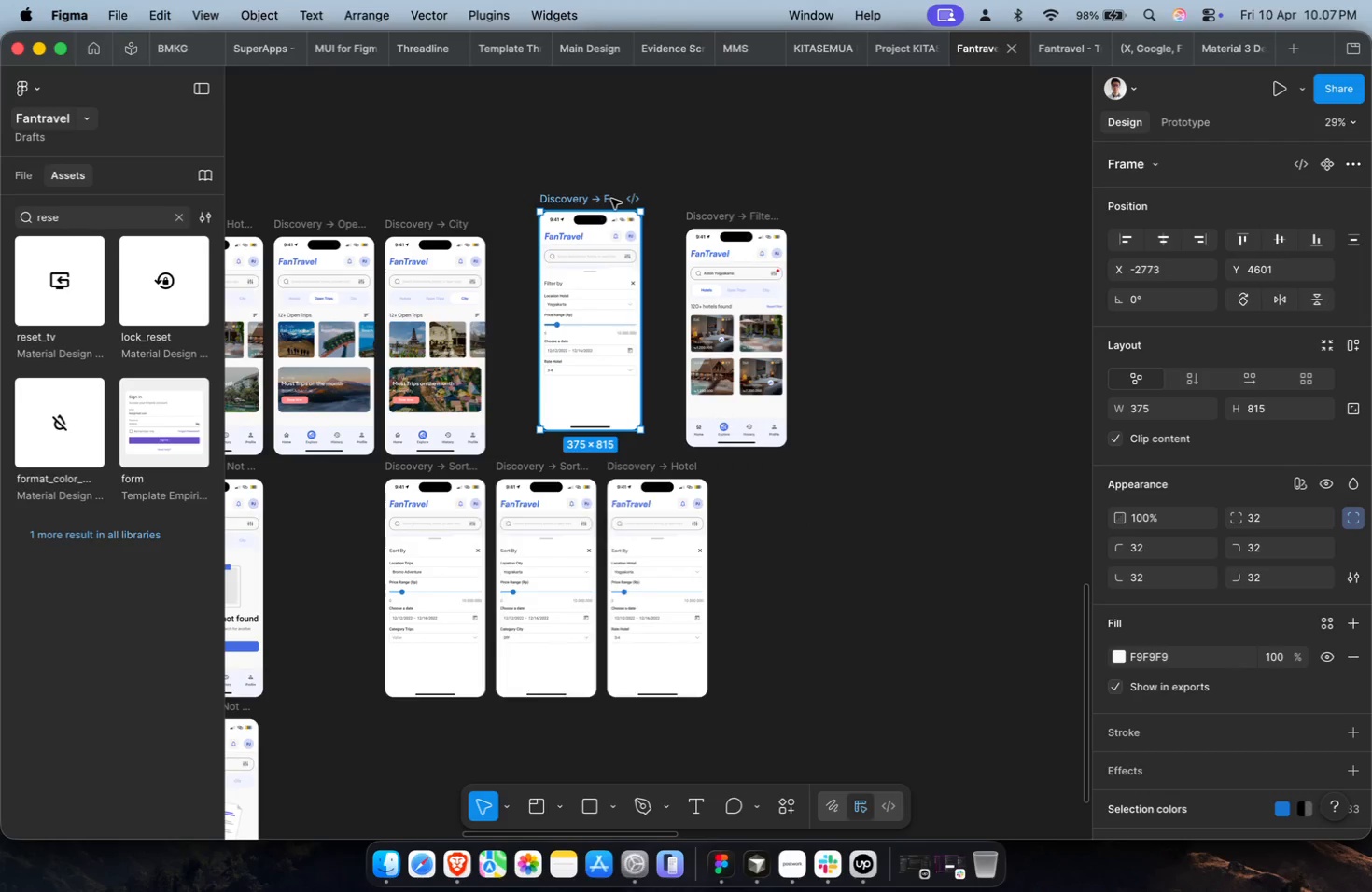 
key(Meta+P)
 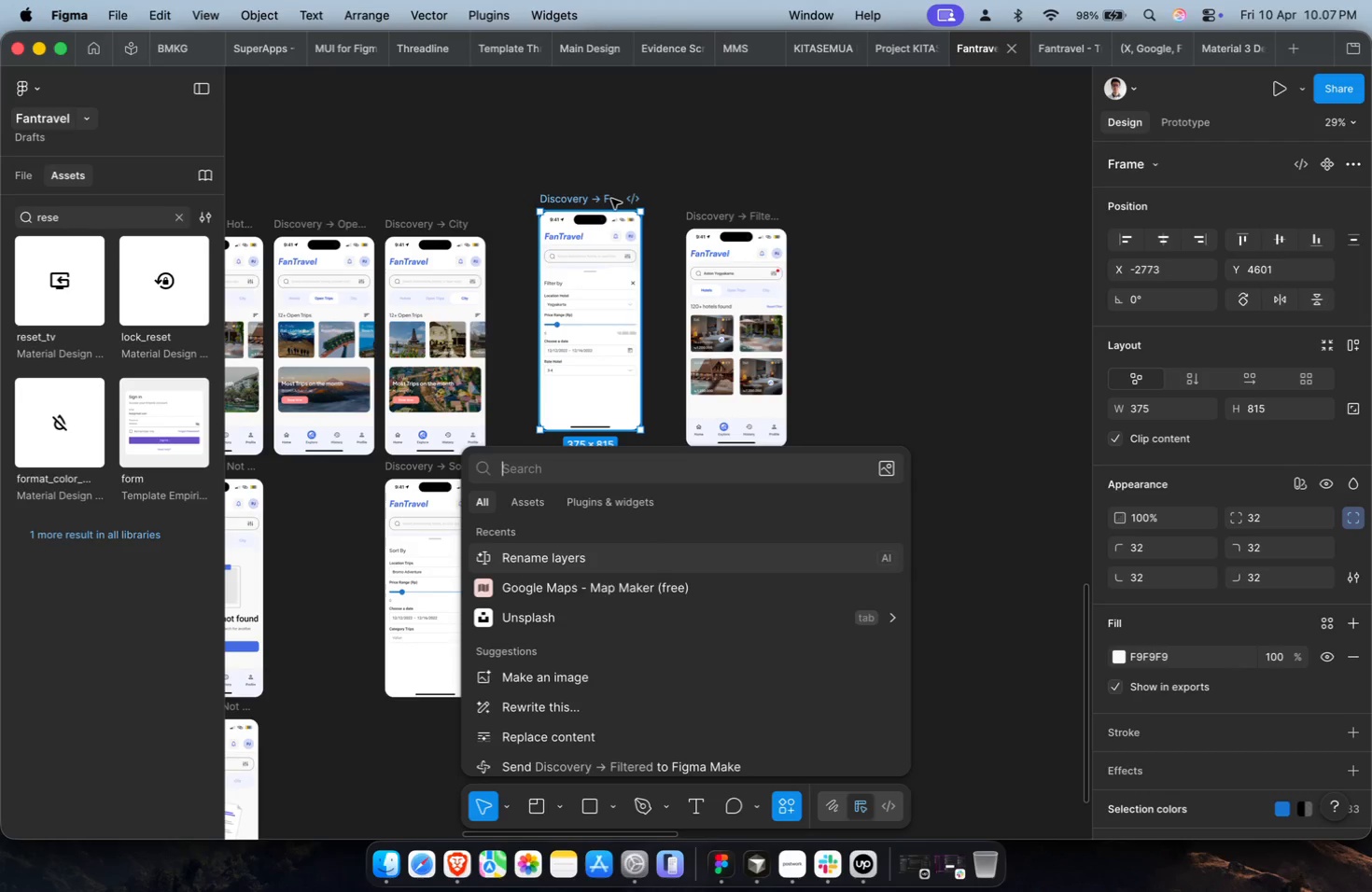 
key(Enter)
 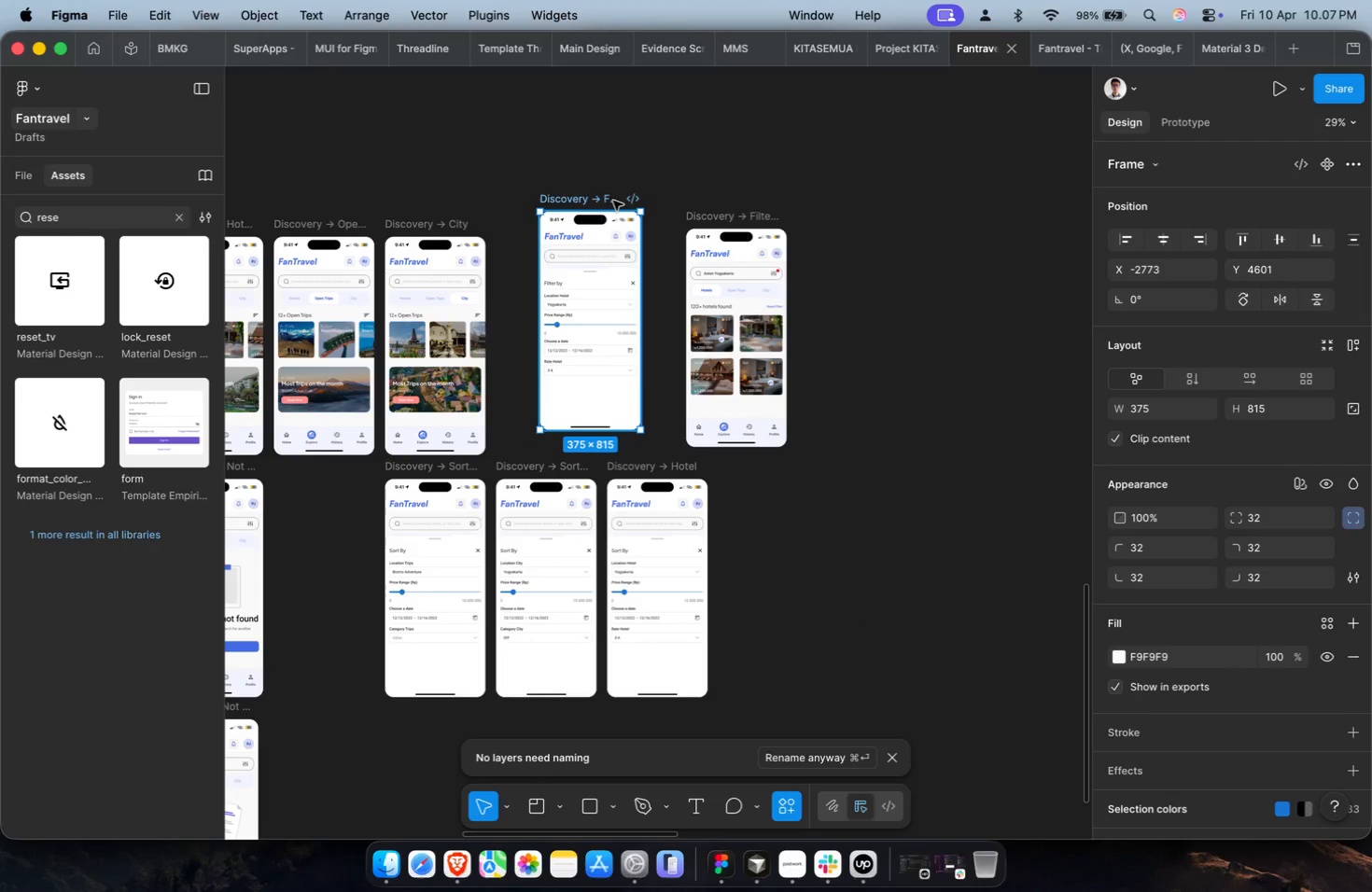 
scroll: coordinate [622, 230], scroll_direction: down, amount: 4.0
 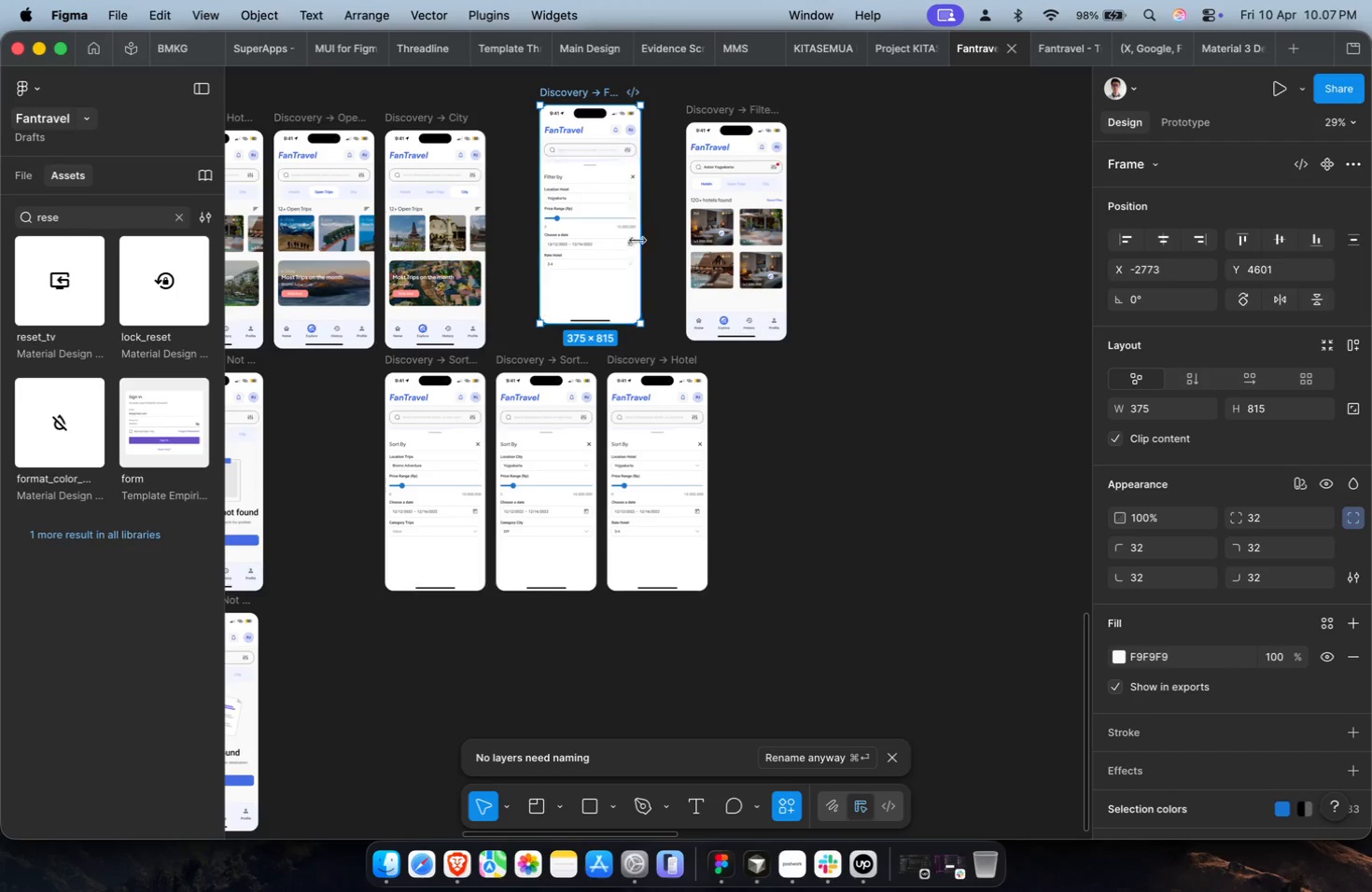 
hold_key(key=CommandLeft, duration=1.21)
scroll: coordinate [652, 249], scroll_direction: up, amount: 5.0
 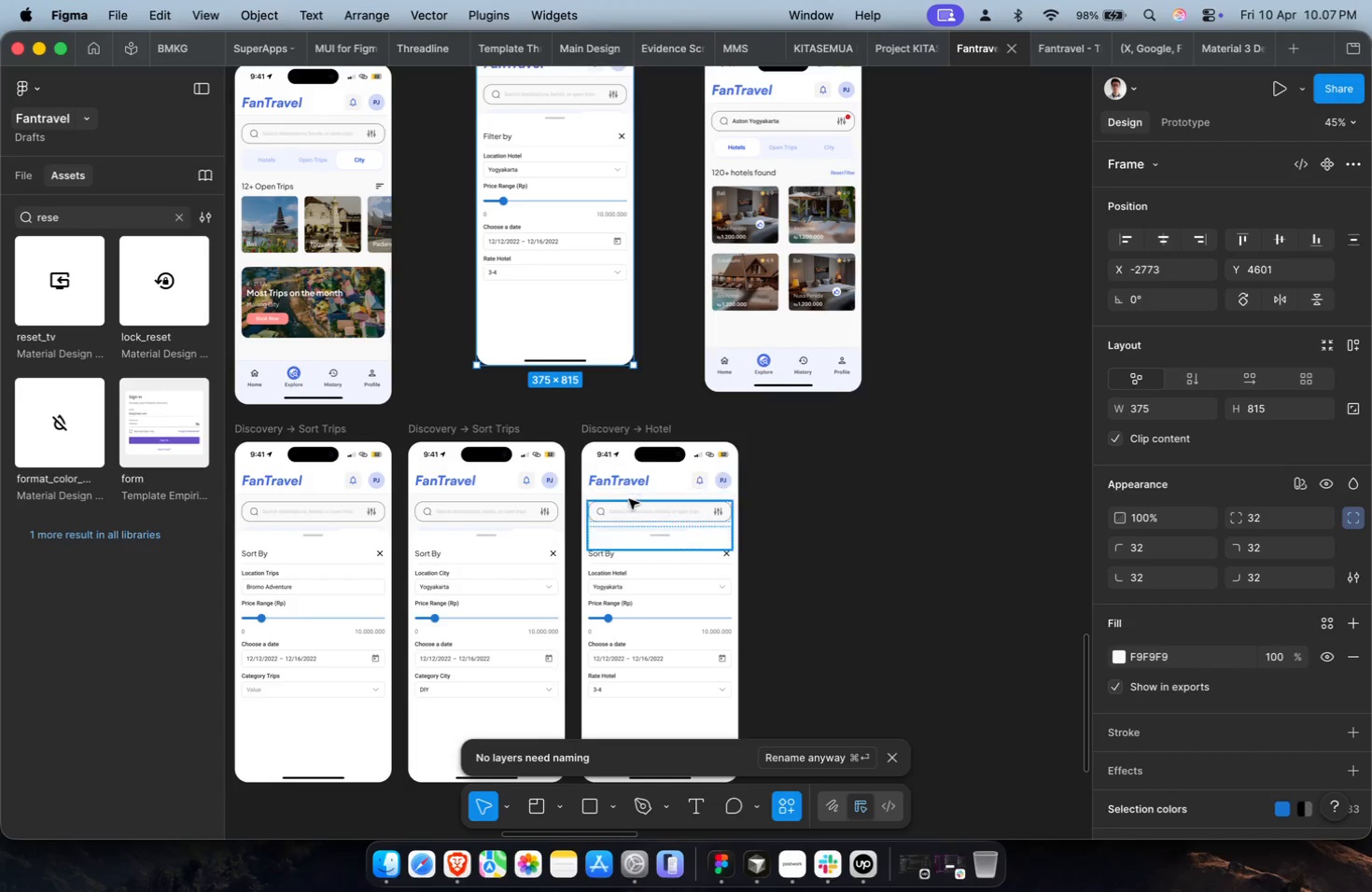 
left_click([660, 426])
 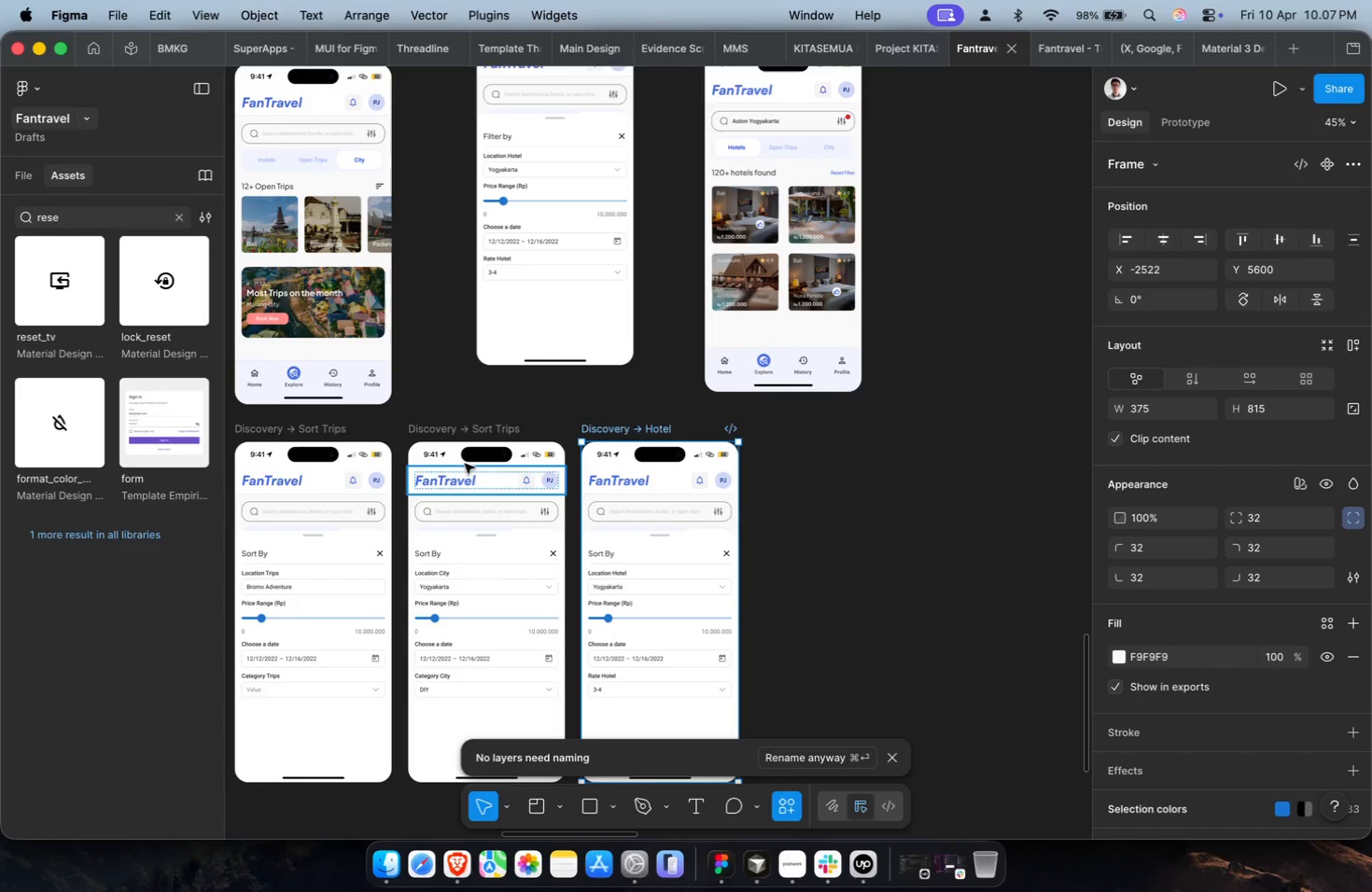 
hold_key(key=ShiftLeft, duration=0.52)
 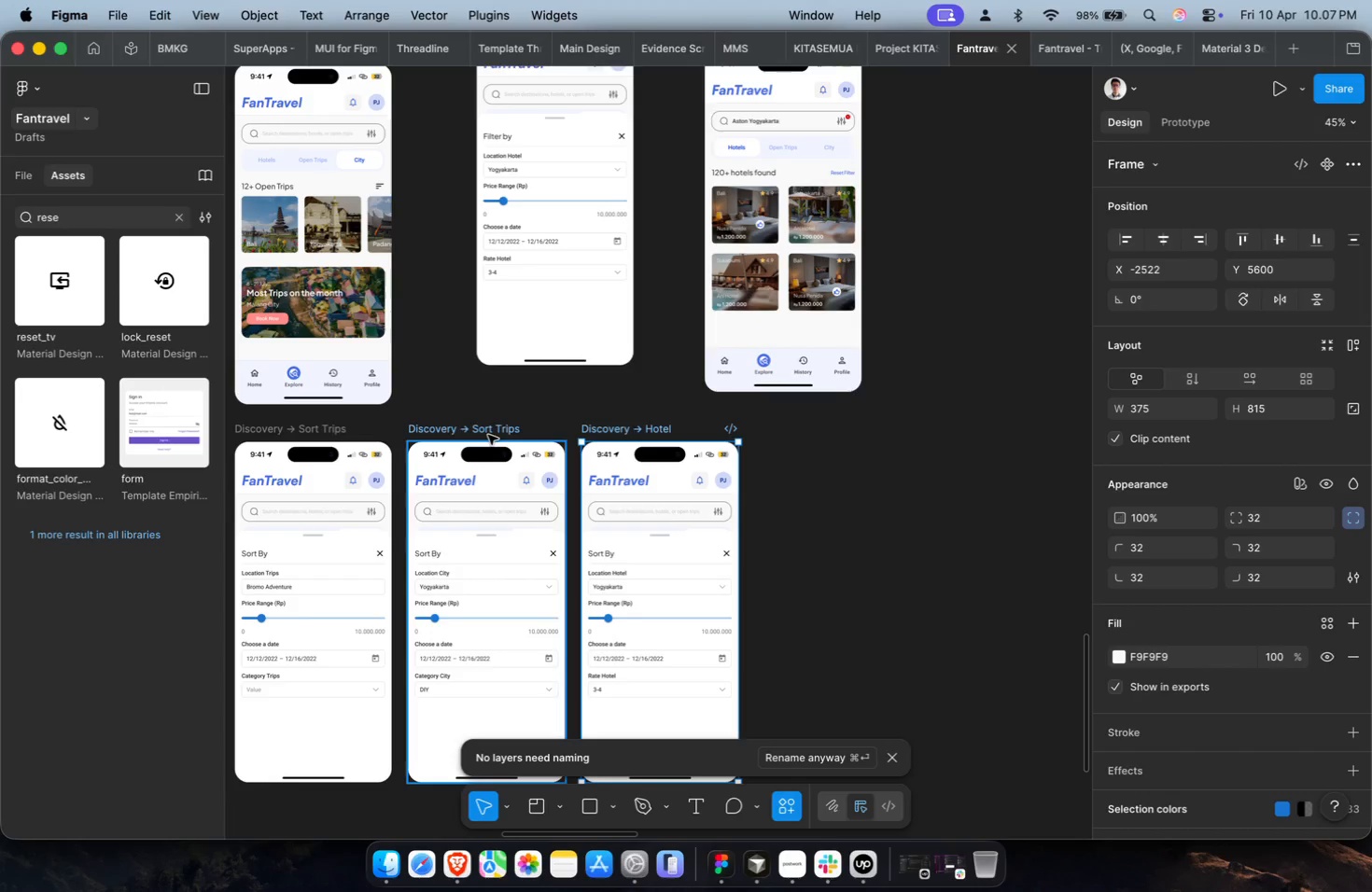 
hold_key(key=CommandLeft, duration=0.4)
 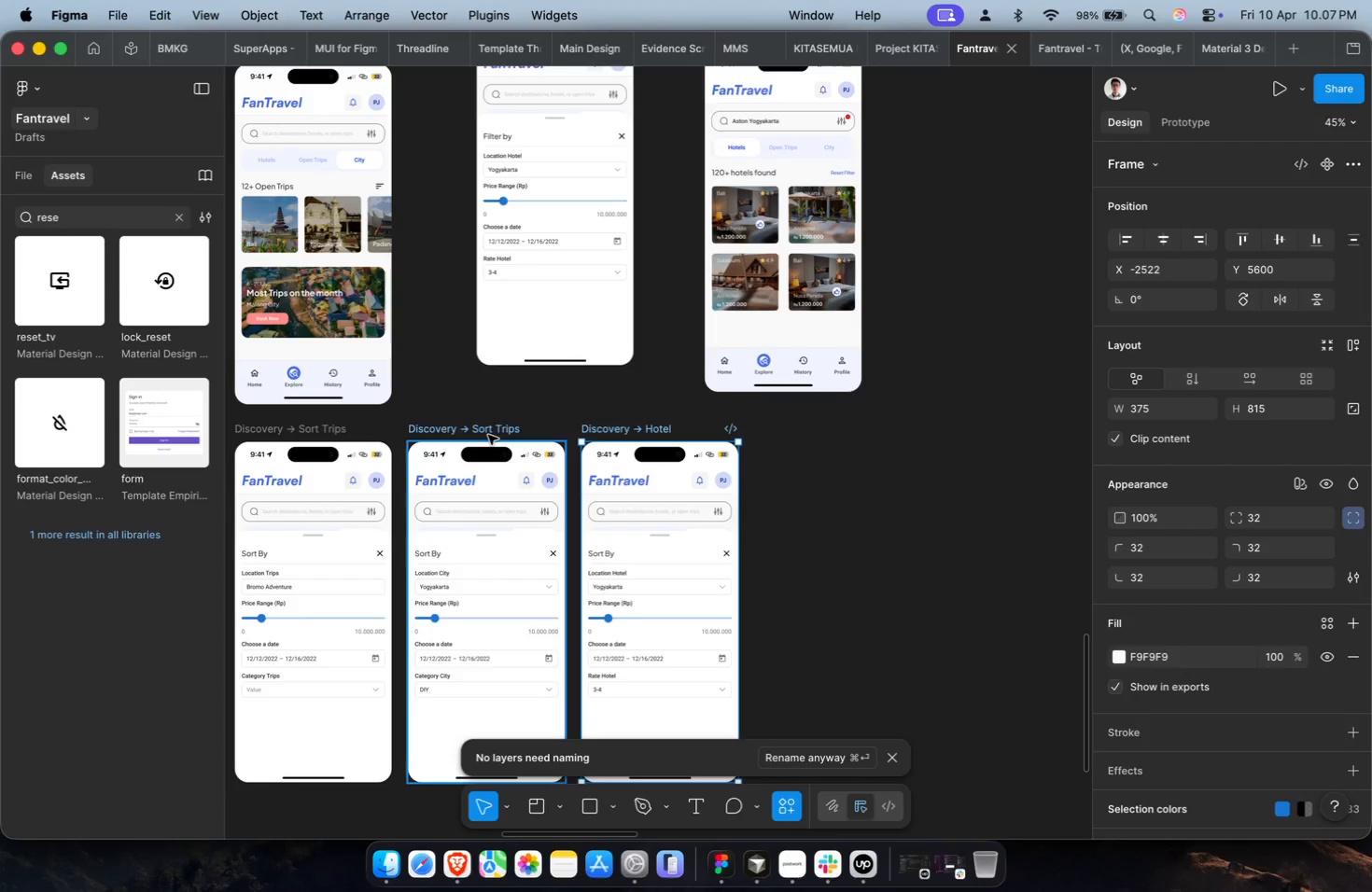 
hold_key(key=ShiftLeft, duration=1.21)
left_click([488, 435])
 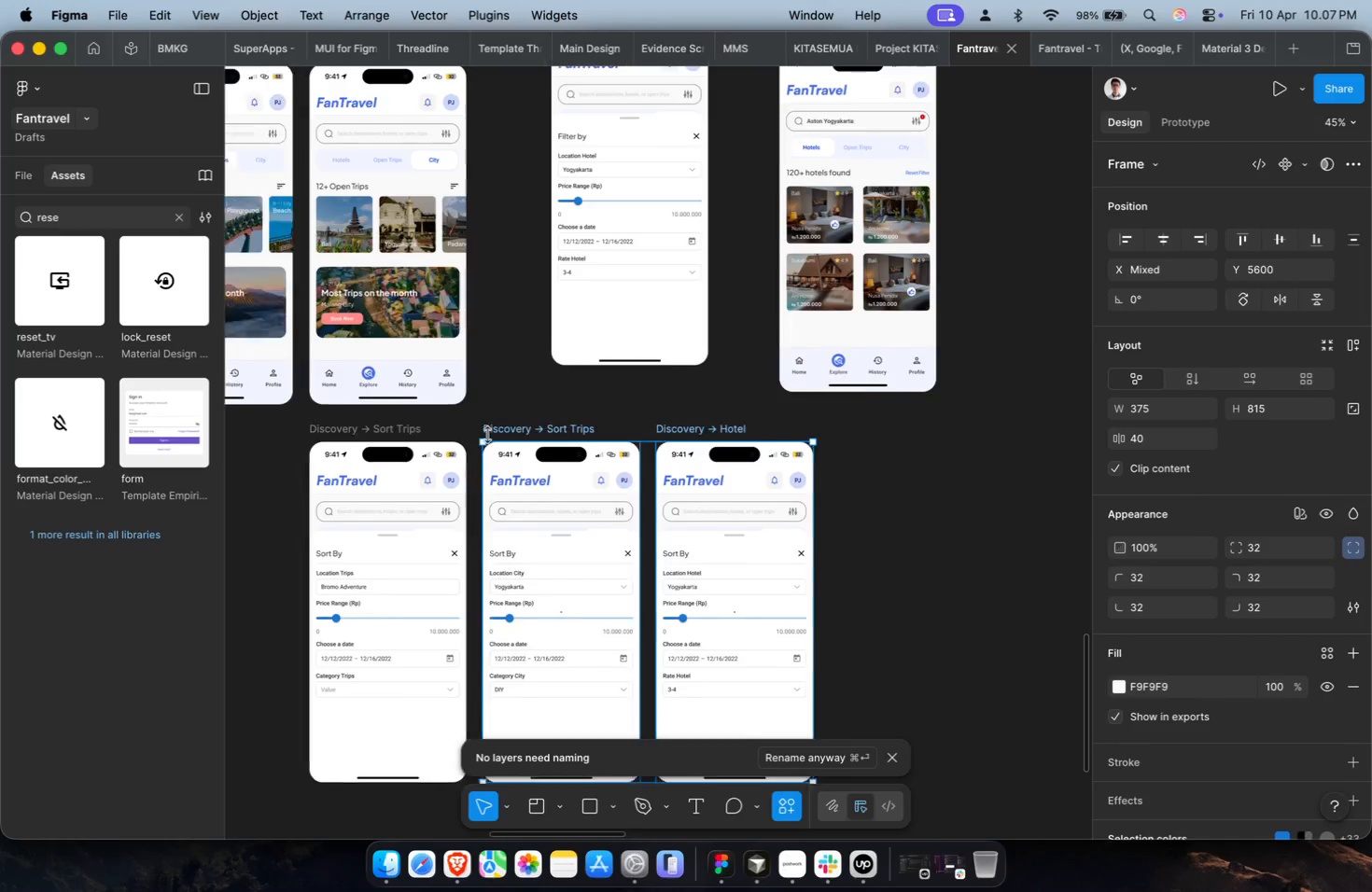 
left_click([527, 423])
 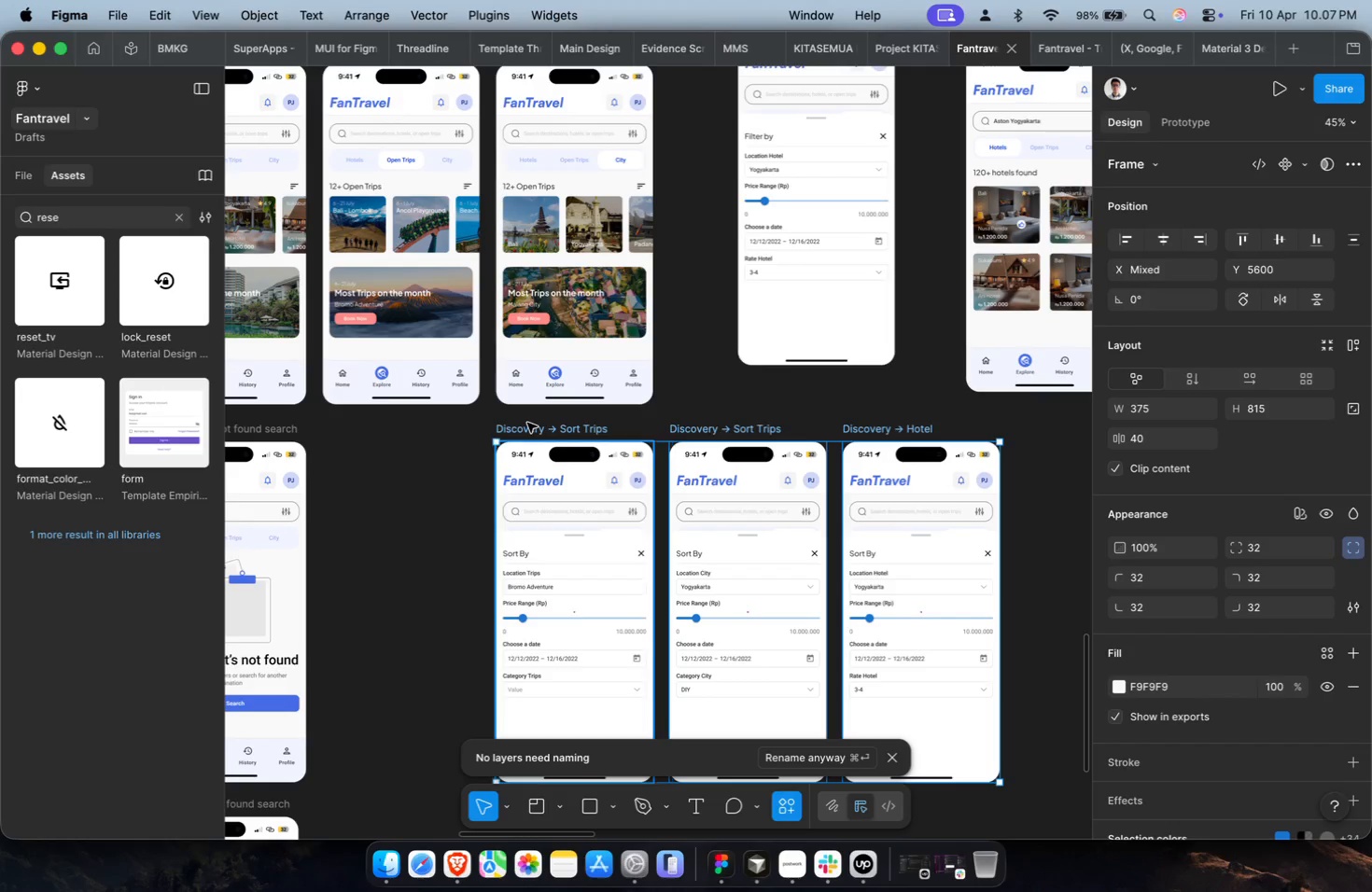 
scroll: coordinate [488, 435], scroll_direction: up, amount: 5.0
 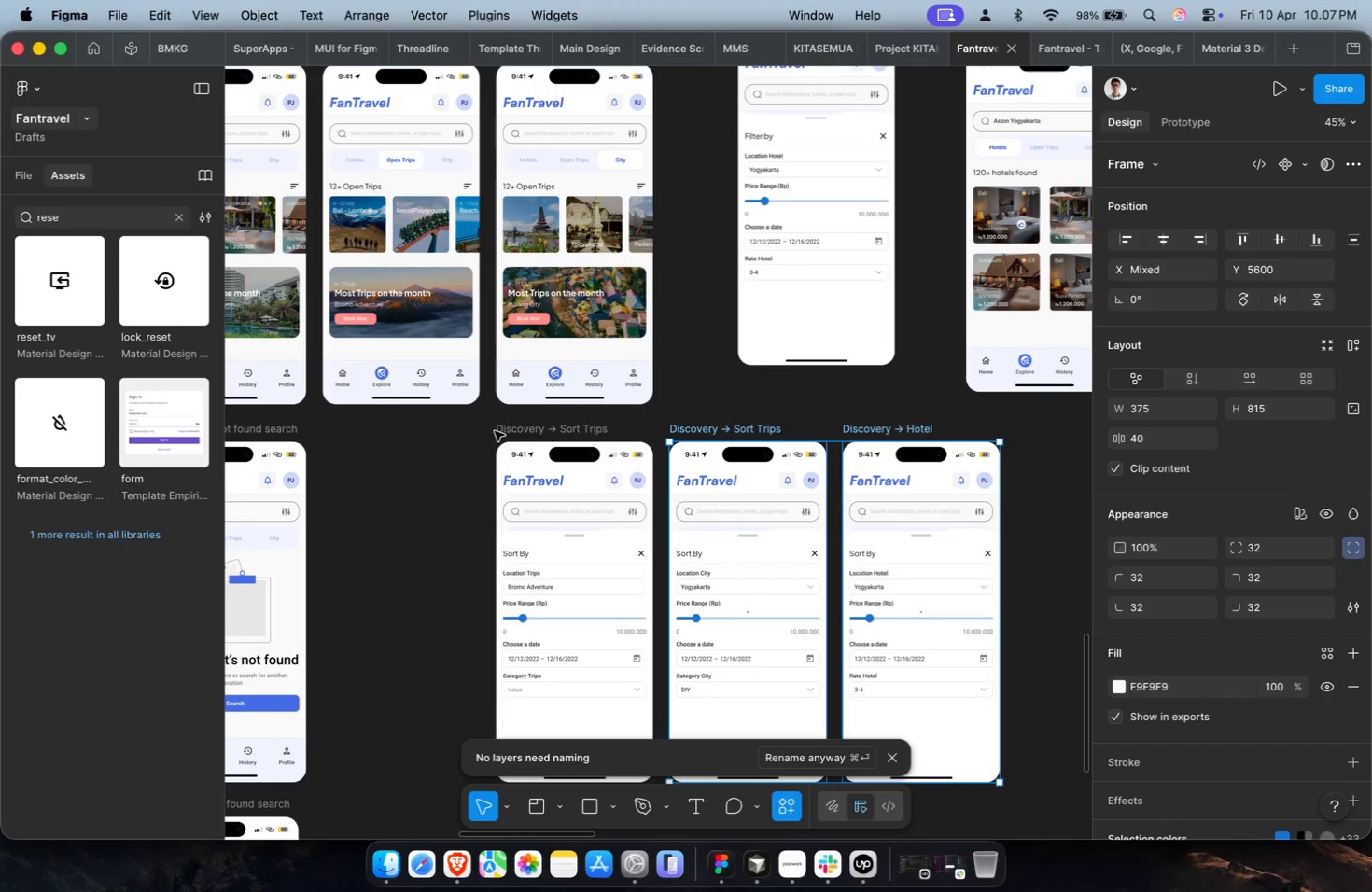 
key(Meta+CommandLeft)
 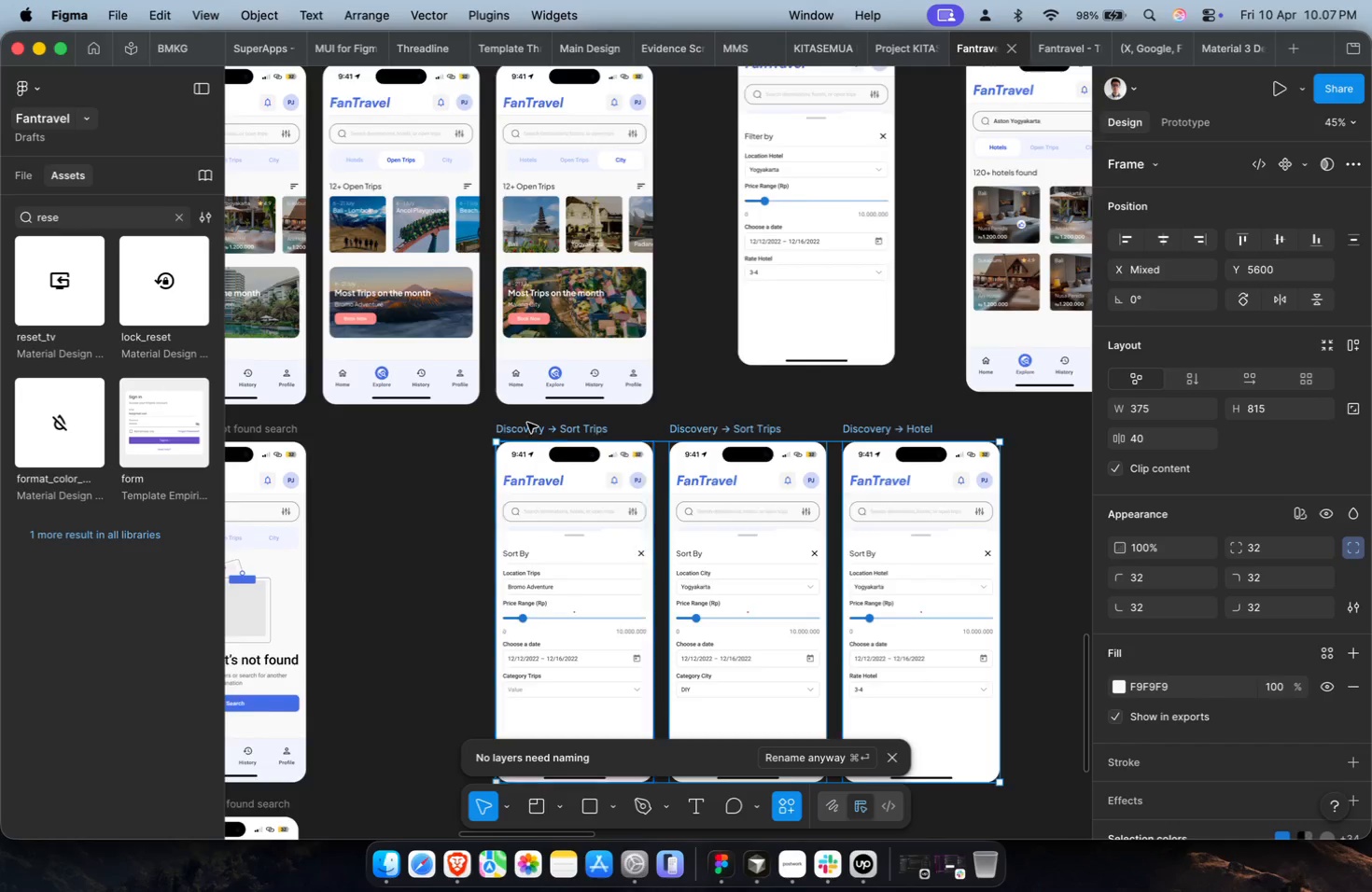 
scroll: coordinate [527, 423], scroll_direction: down, amount: 4.0
 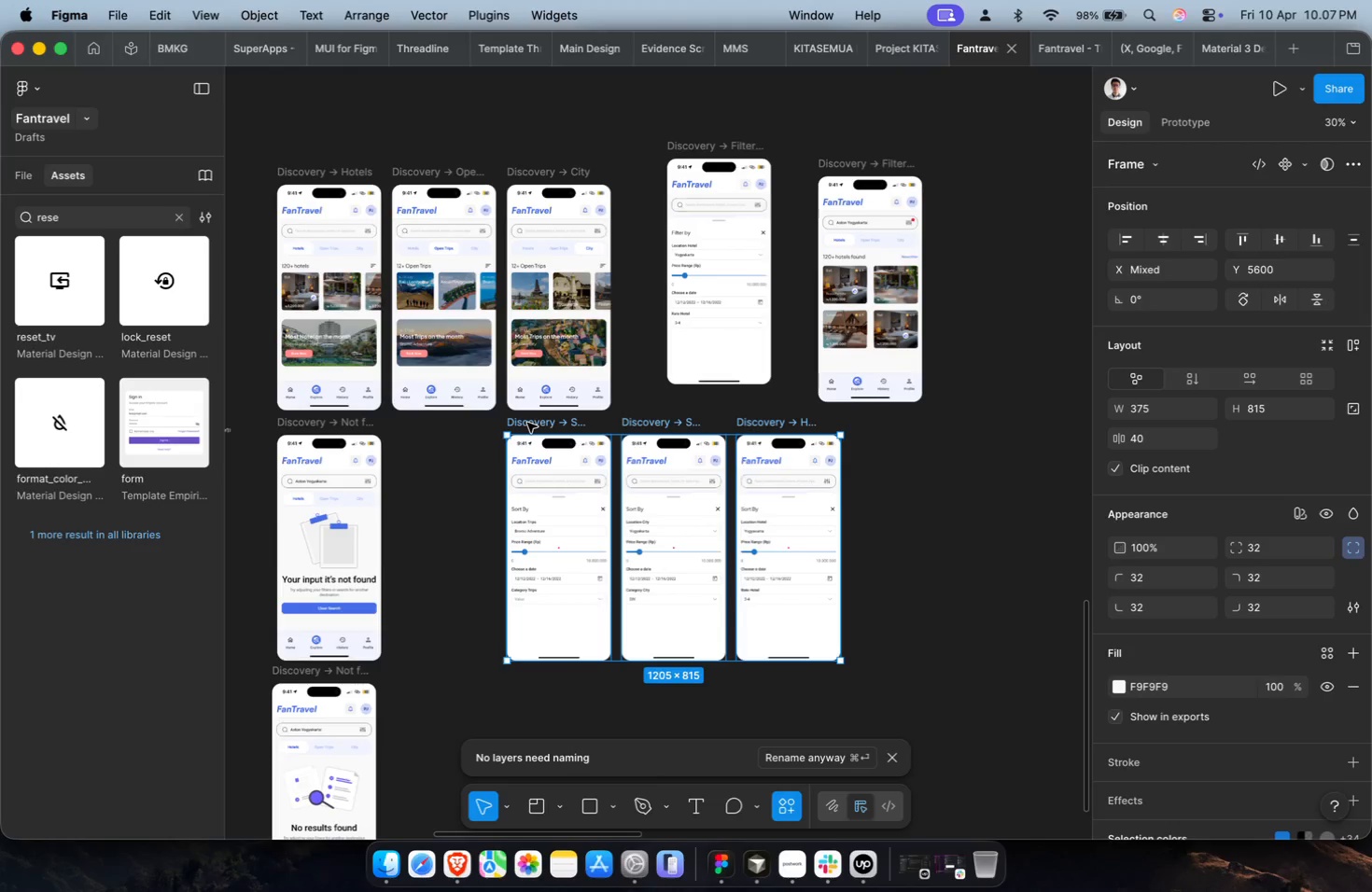 
key(Meta+P)
 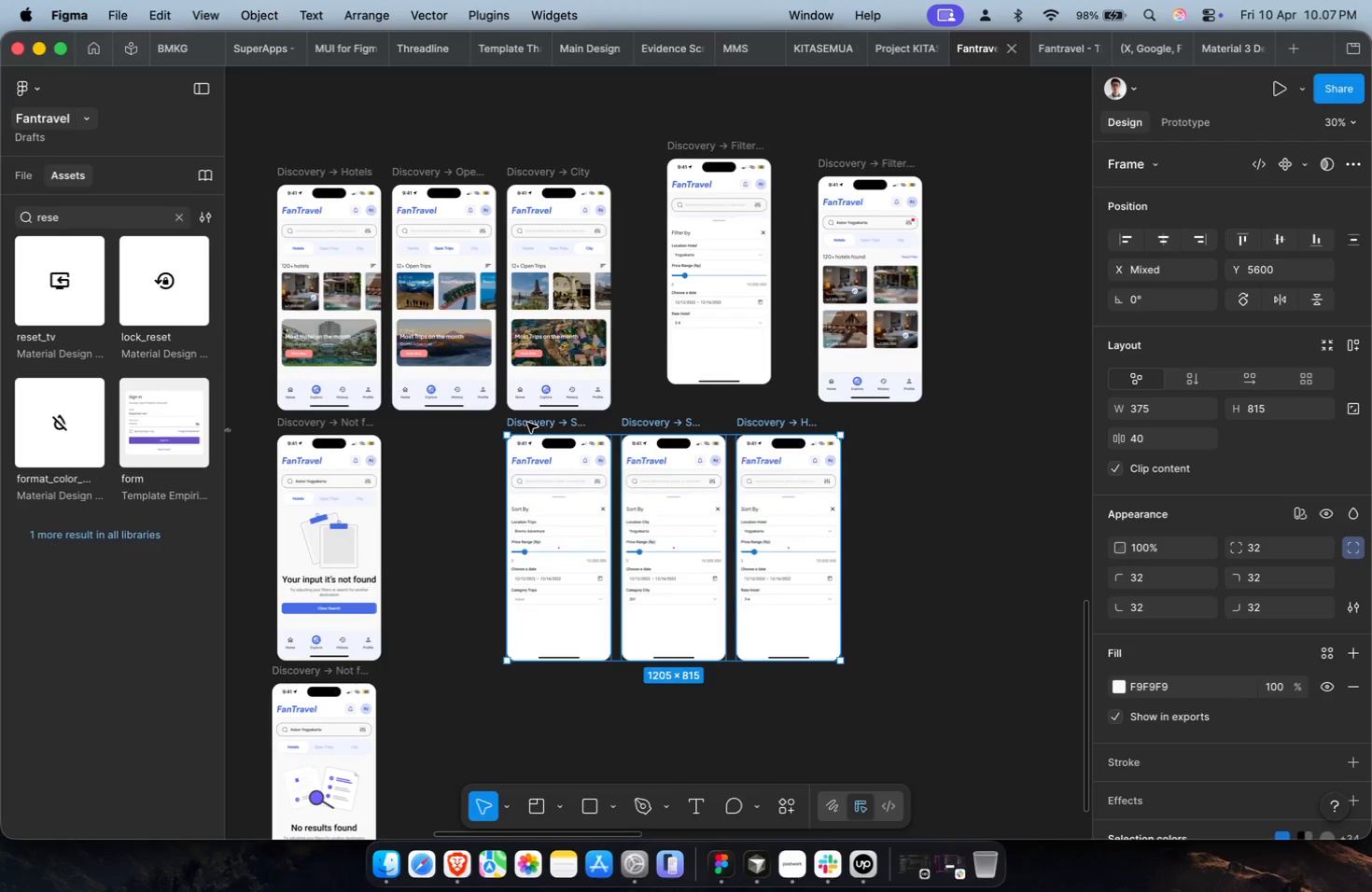 
key(Meta+P)
 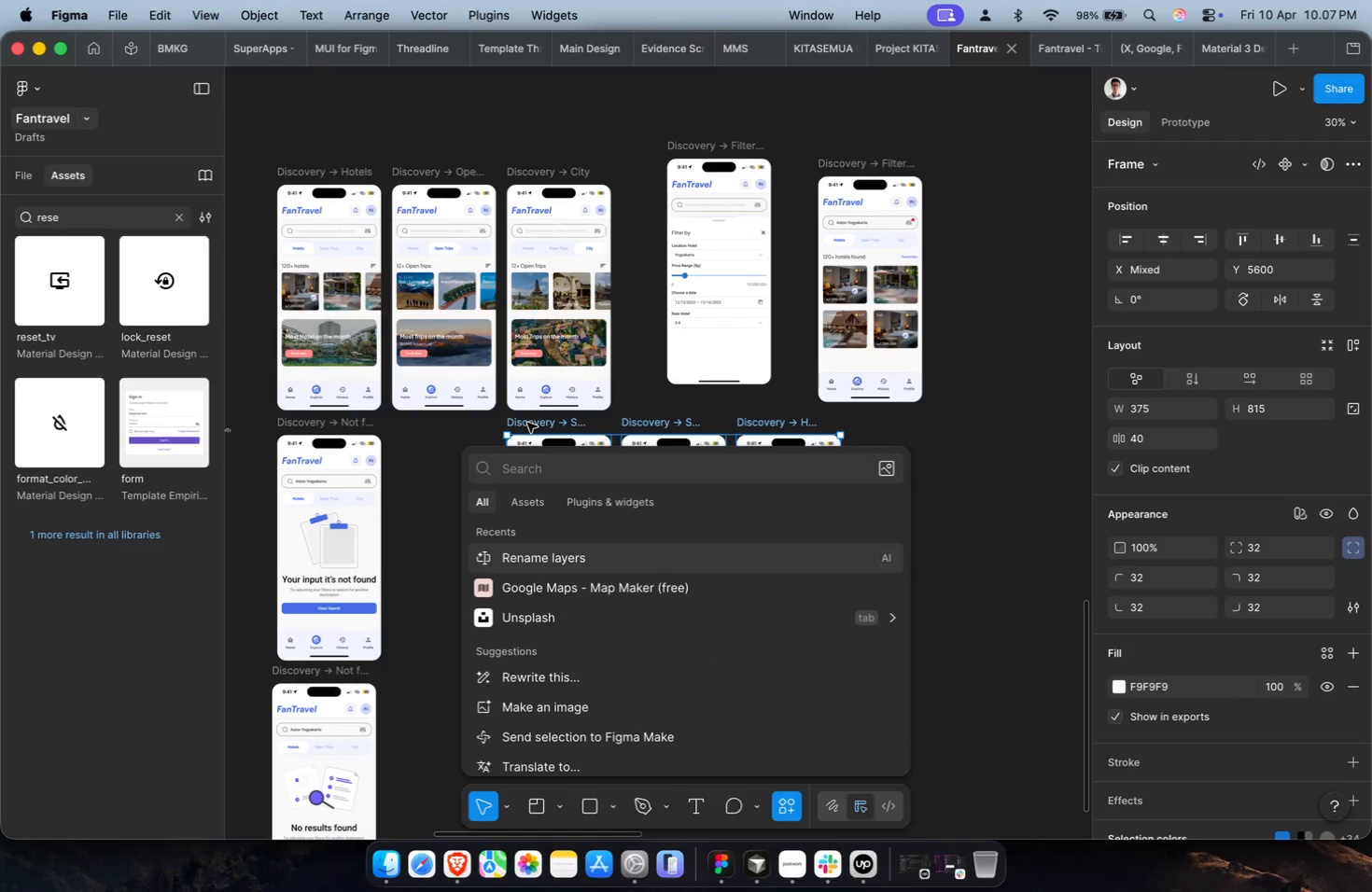 
key(Enter)
 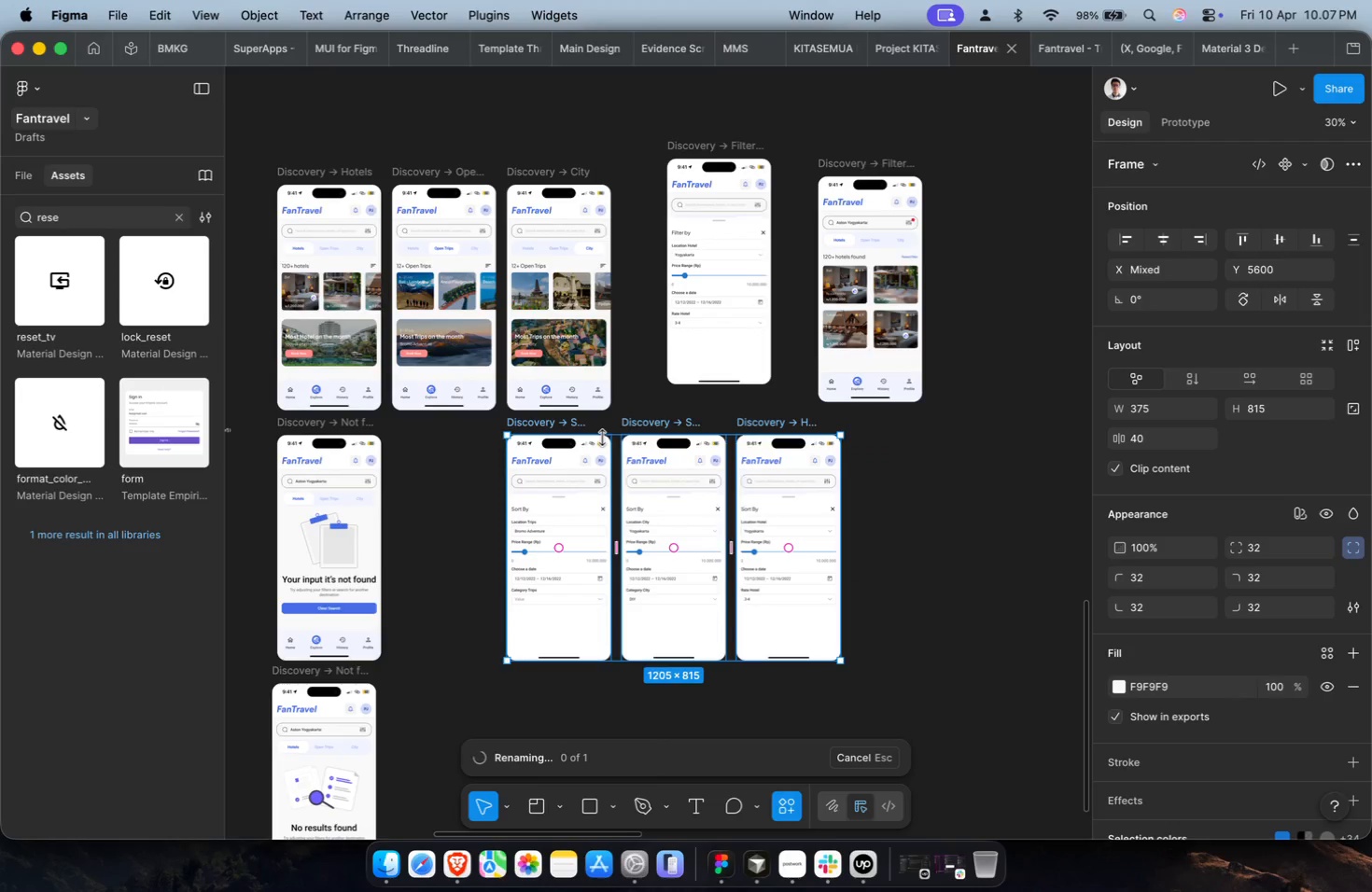 
wait(8.22)
 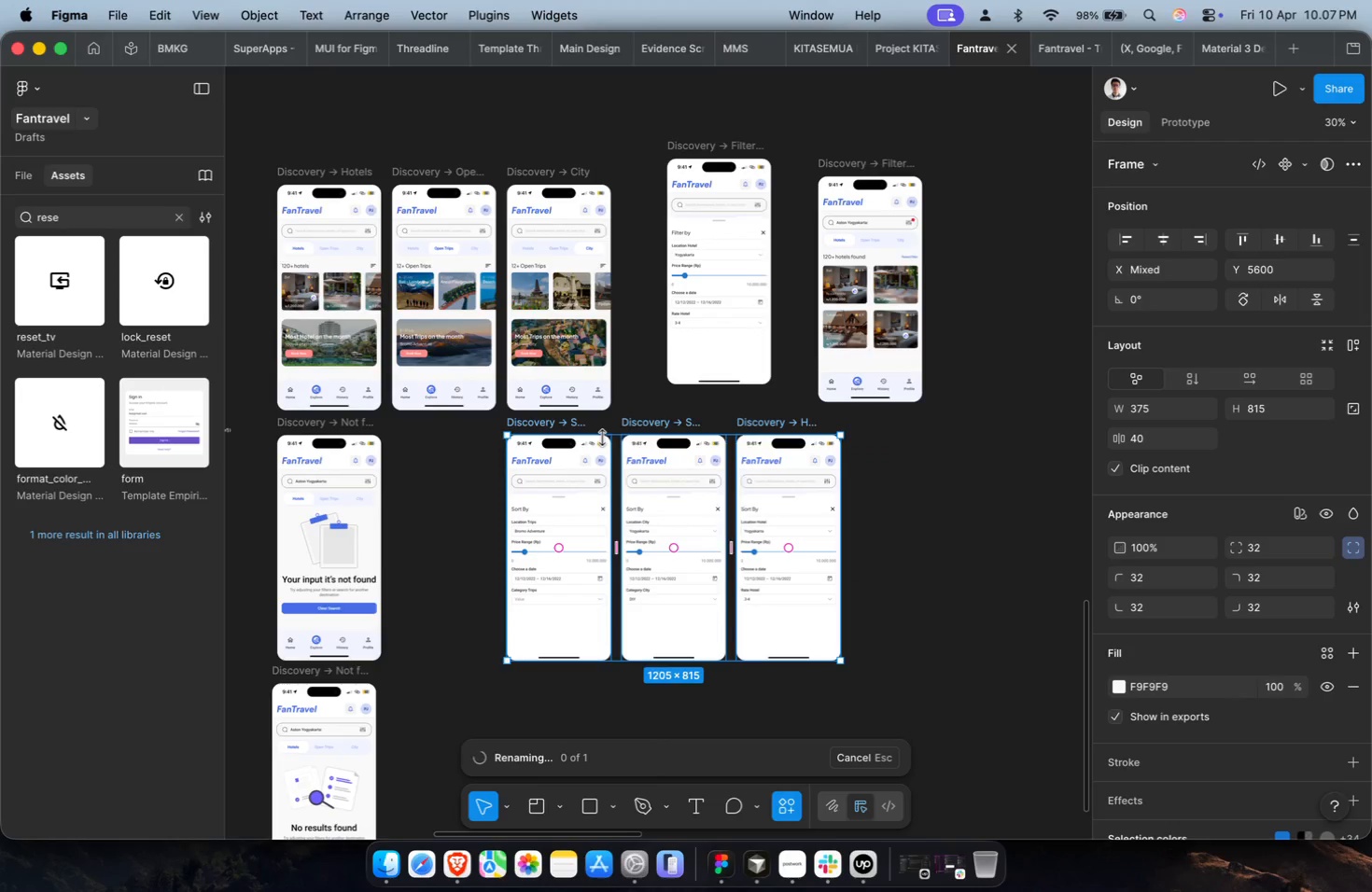 
left_click_drag(start_coordinate=[568, 424], to_coordinate=[571, 461])
 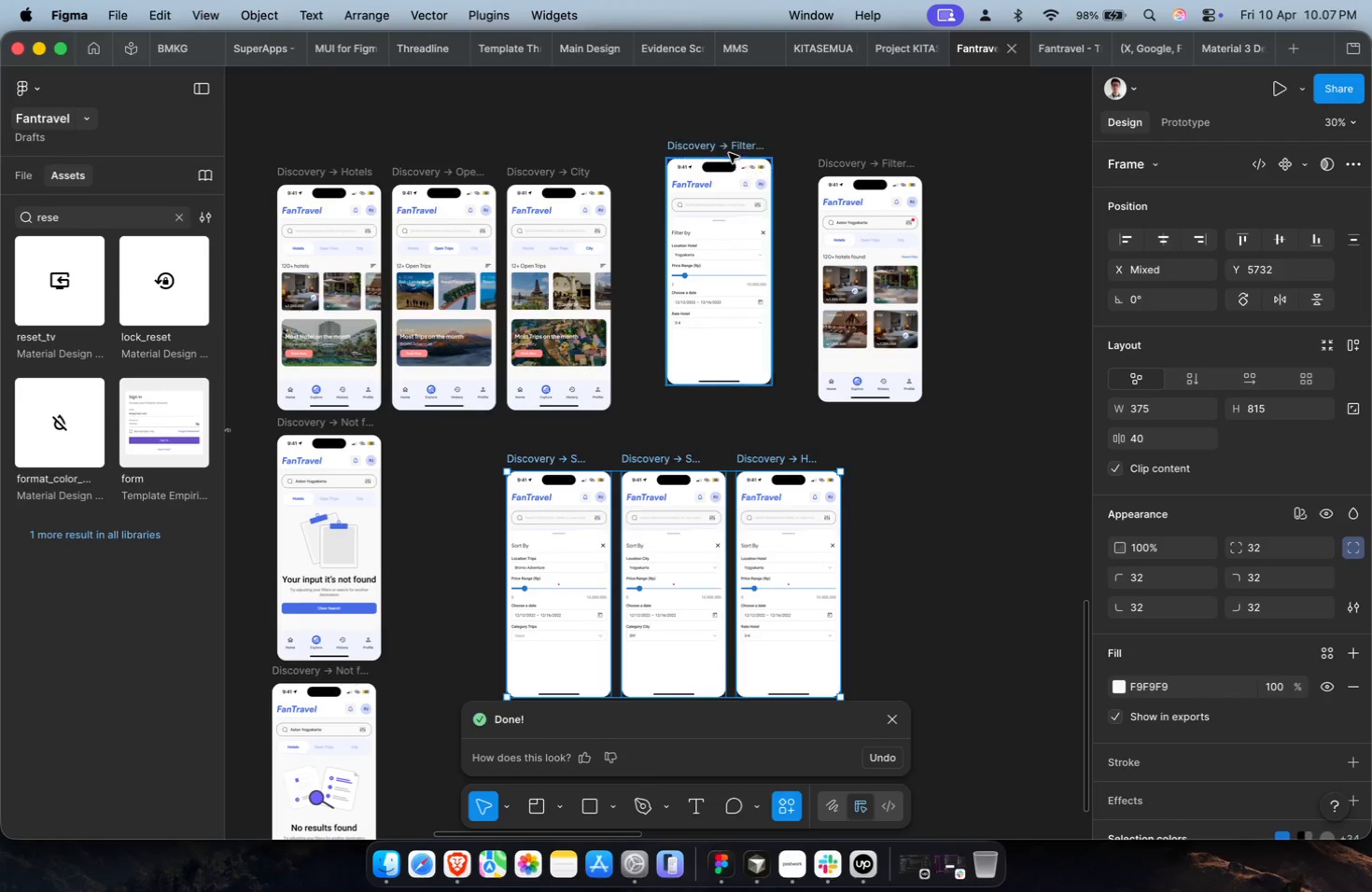 
left_click_drag(start_coordinate=[731, 143], to_coordinate=[728, 169])
 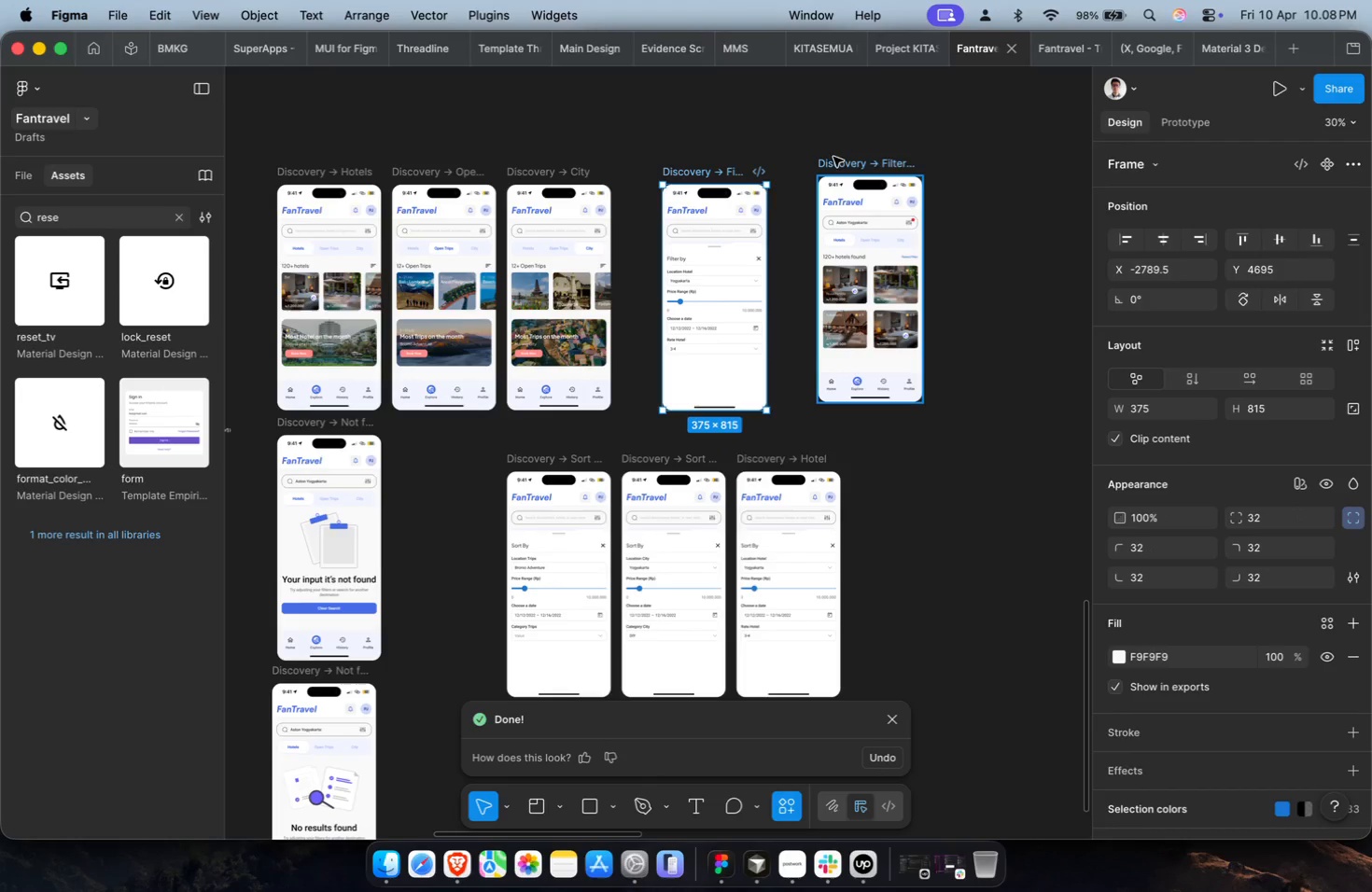 
left_click_drag(start_coordinate=[834, 158], to_coordinate=[833, 170])
 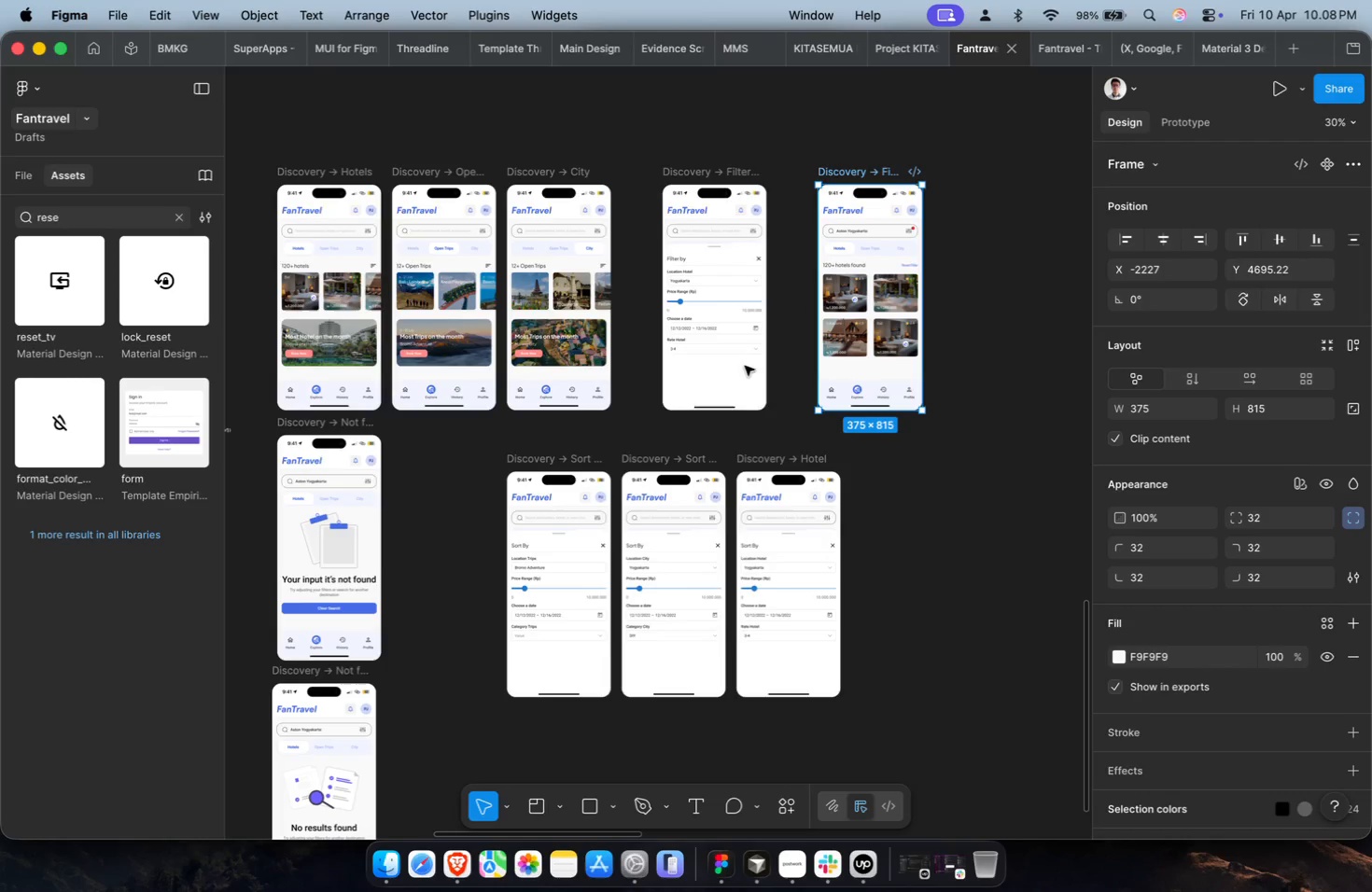 
scroll: coordinate [706, 428], scroll_direction: up, amount: 1.0
 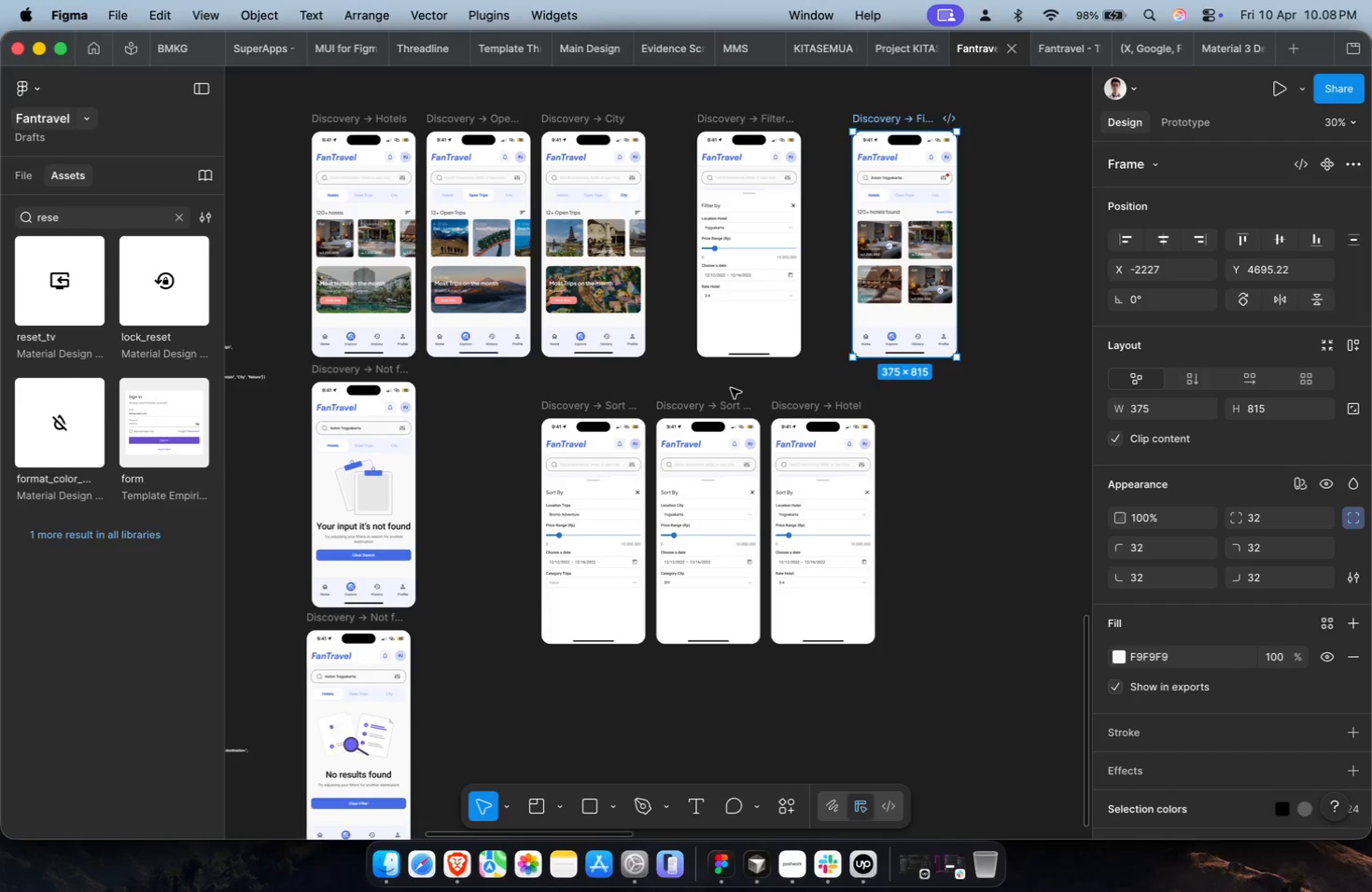 
scroll: coordinate [717, 411], scroll_direction: down, amount: 4.0
 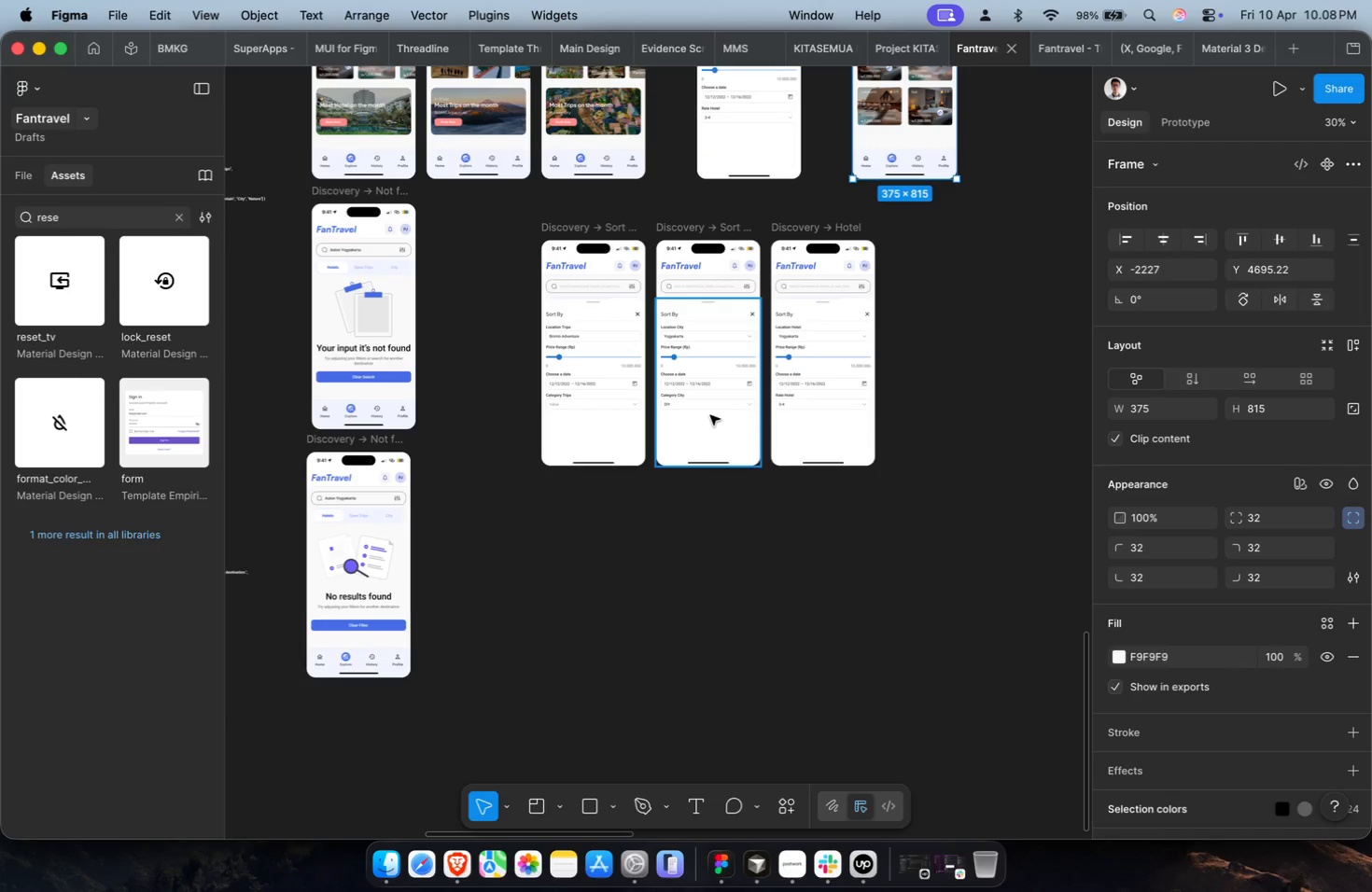 
hold_key(key=CommandLeft, duration=0.31)
scroll: coordinate [710, 415], scroll_direction: down, amount: 9.0
 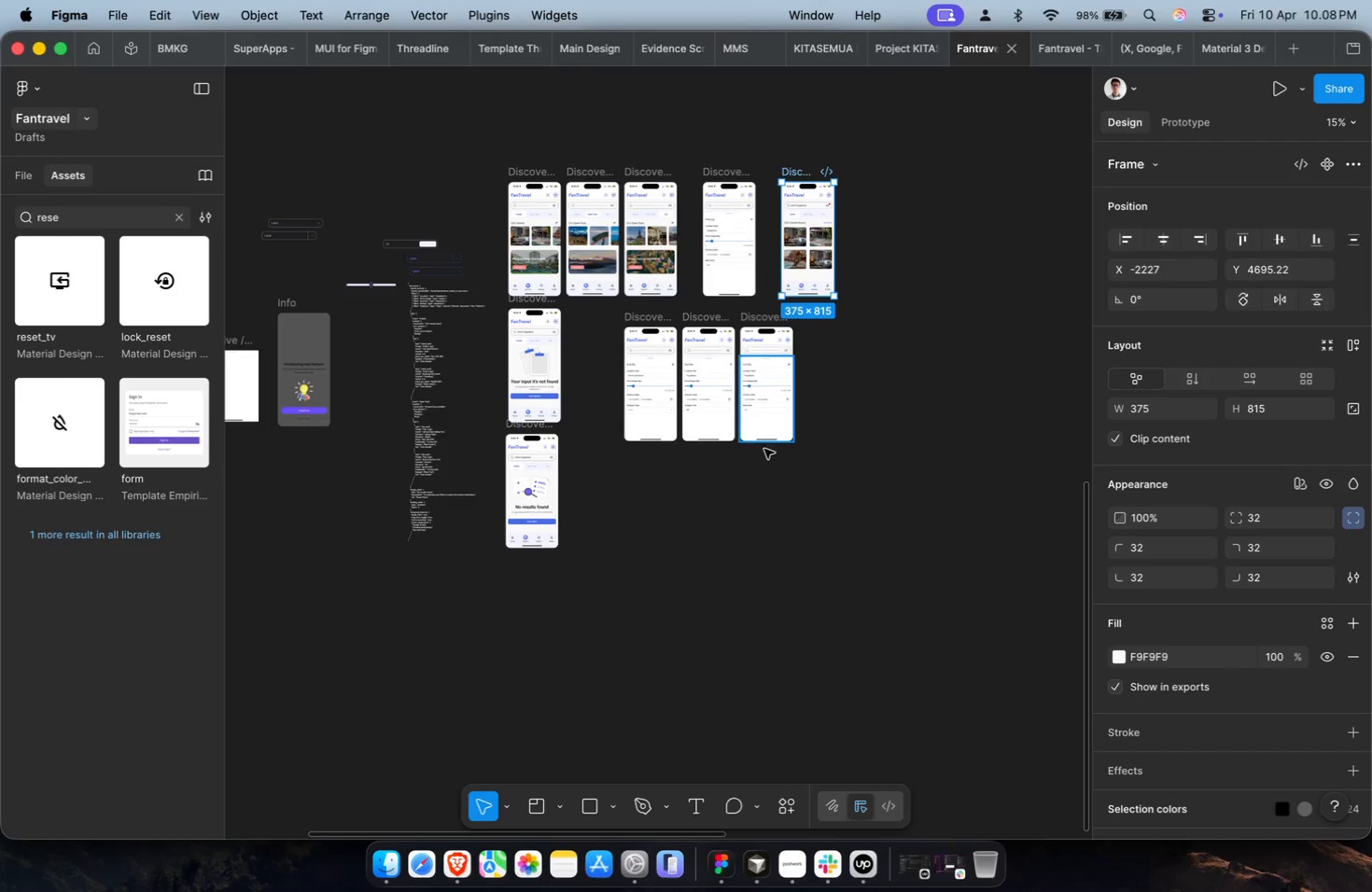 
left_click([820, 492])
 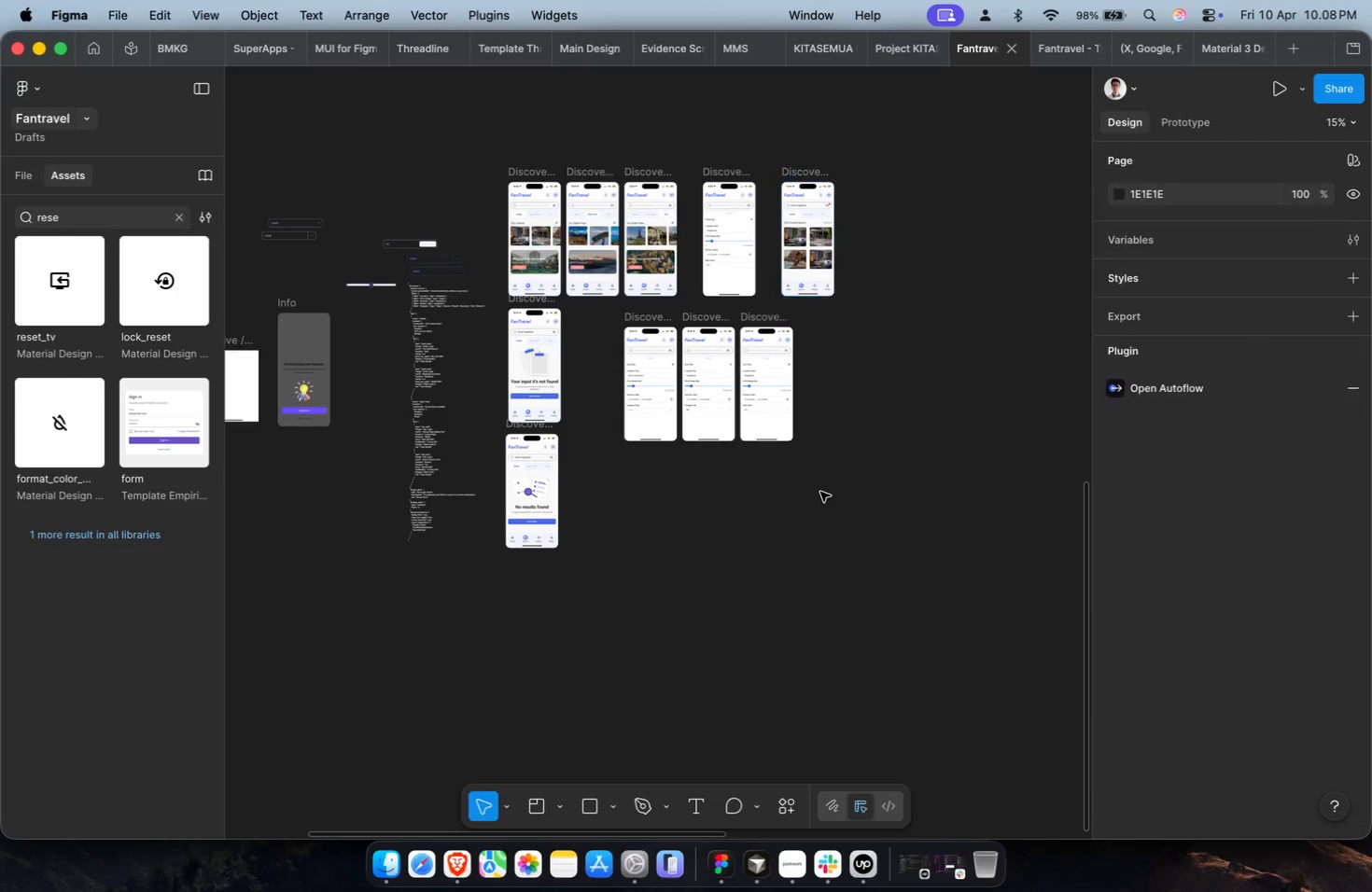 
key(Meta+CommandLeft)
 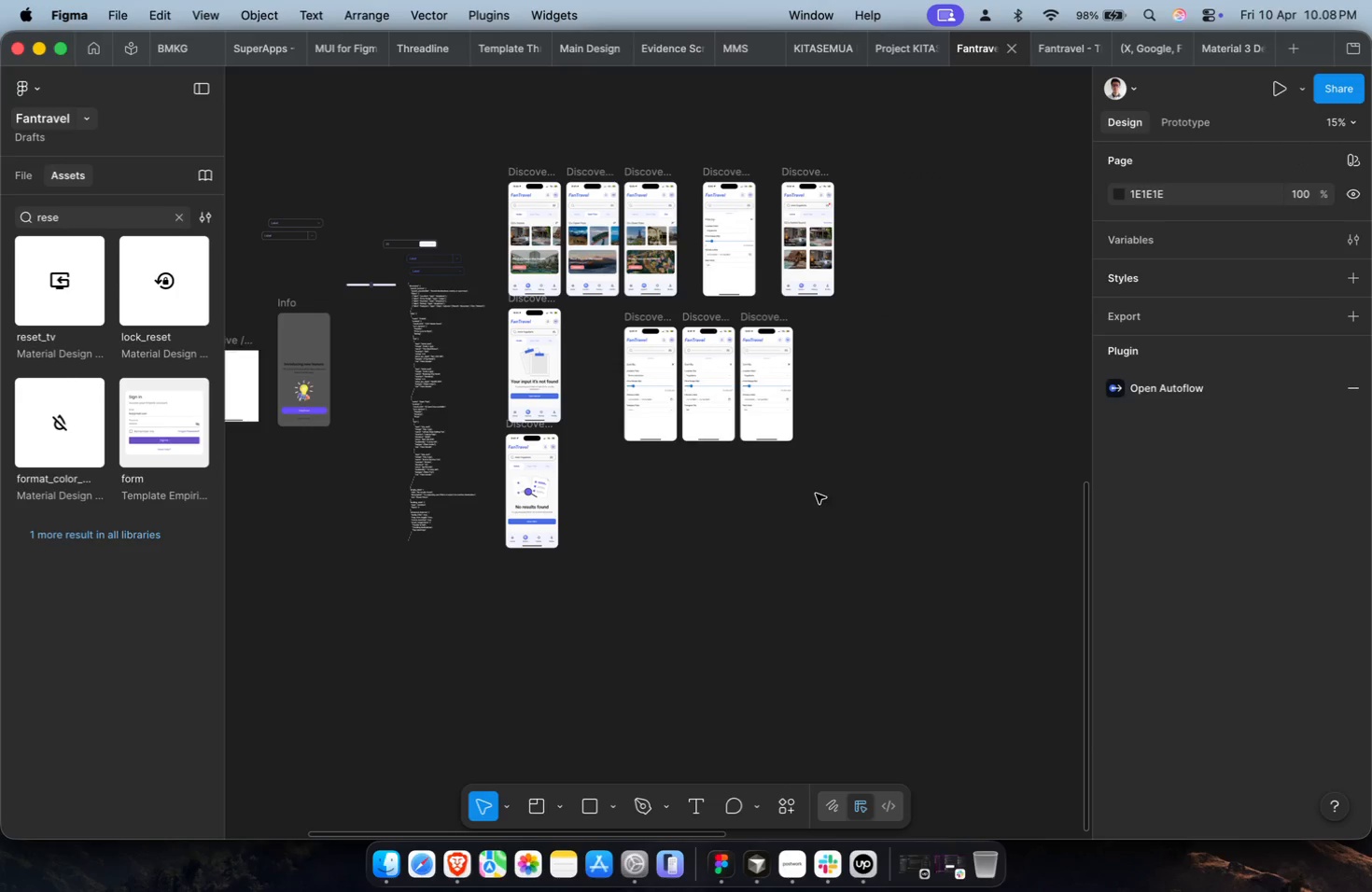 
key(Meta+1)
 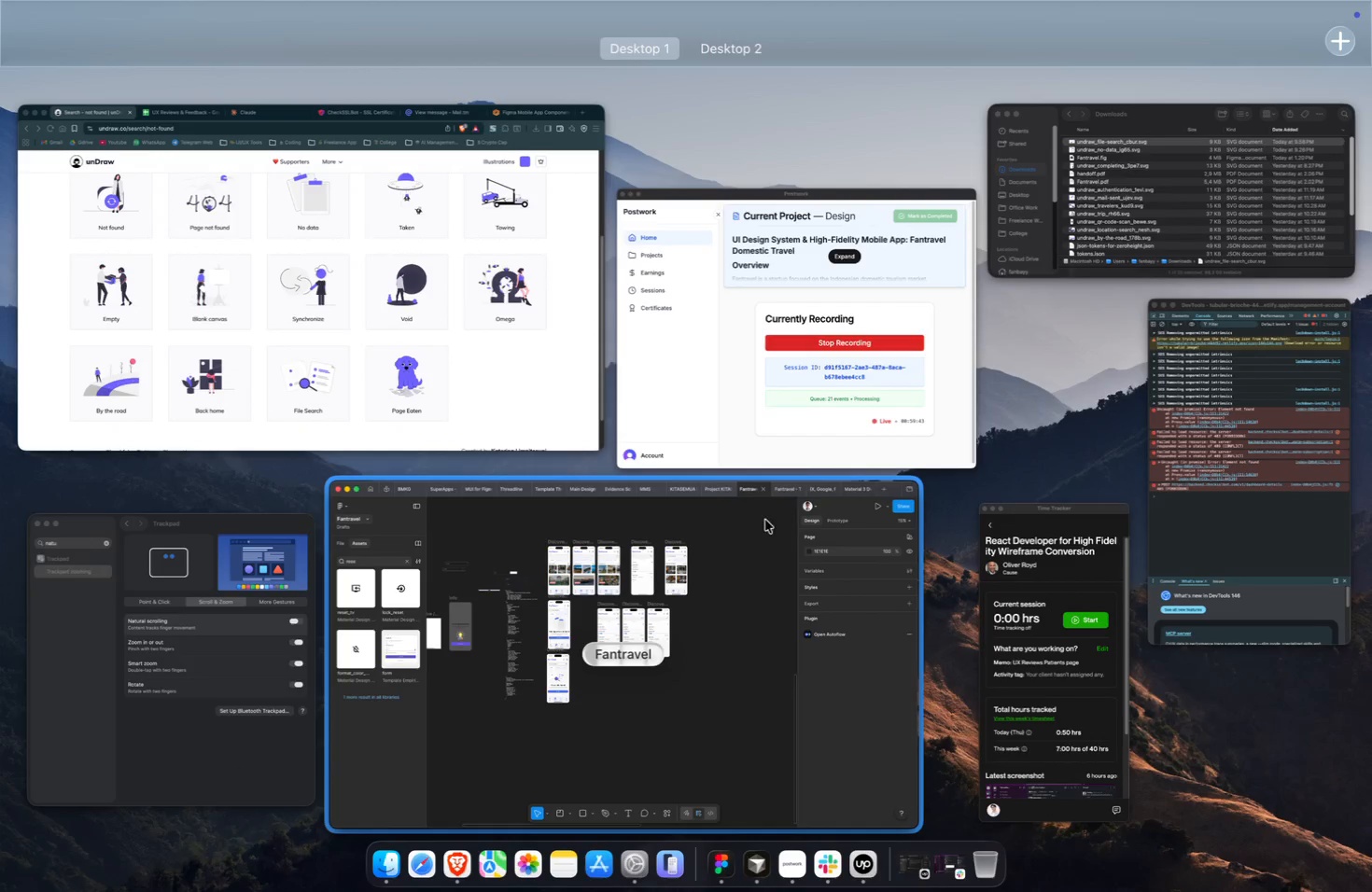 
left_click([754, 523])
 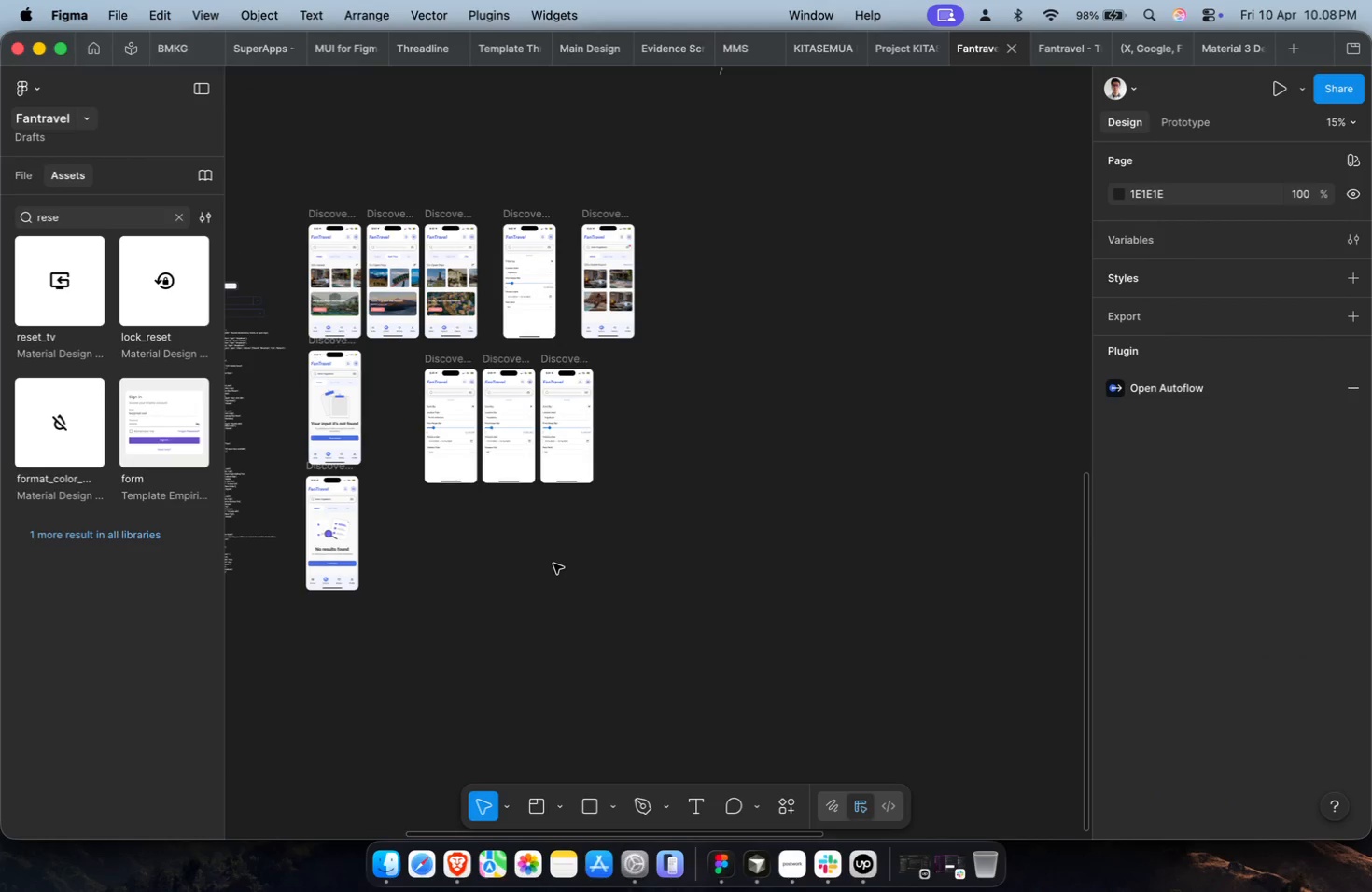 
scroll: coordinate [543, 549], scroll_direction: up, amount: 2.0
 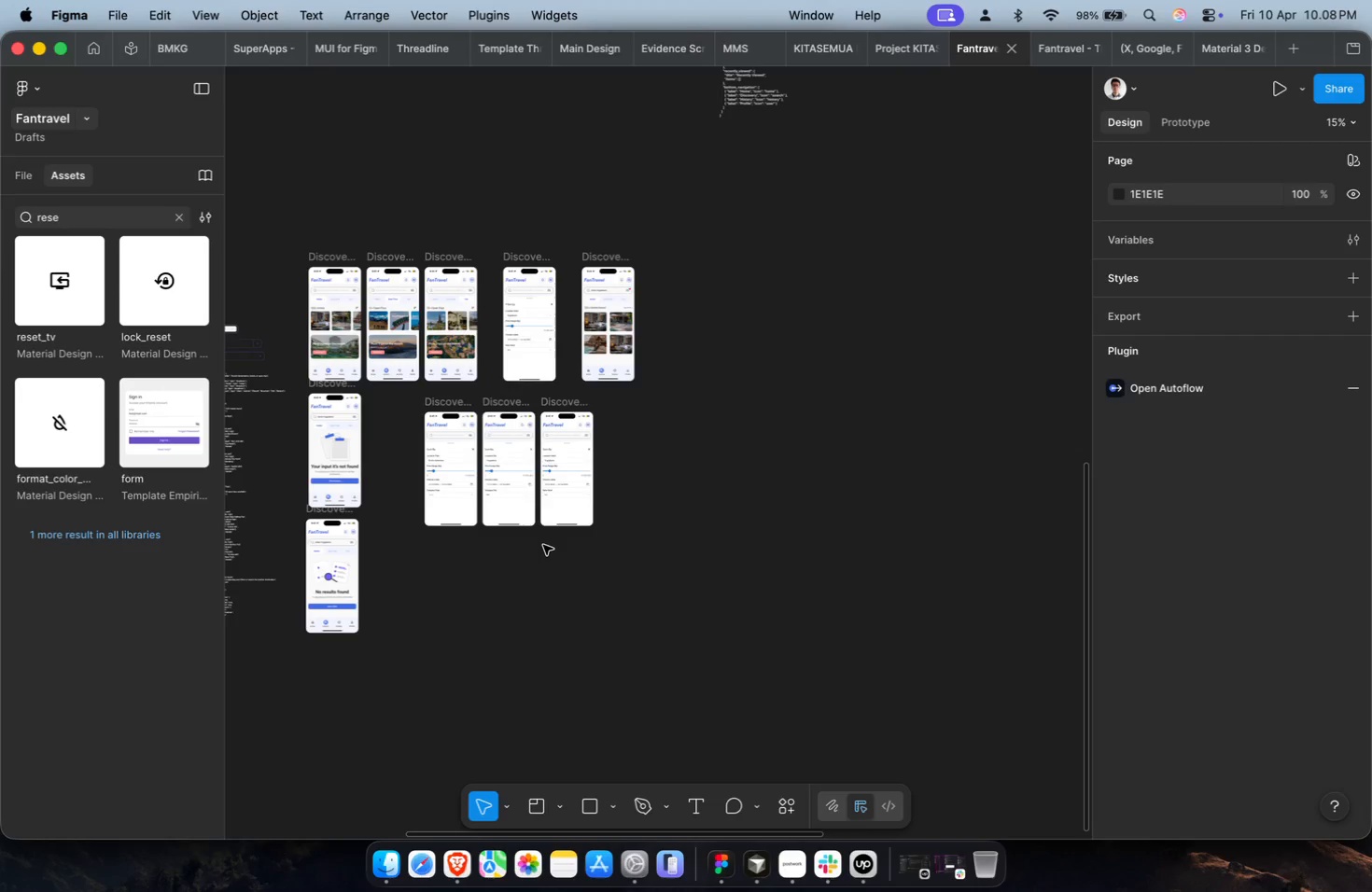 
key(Meta+CommandLeft)
 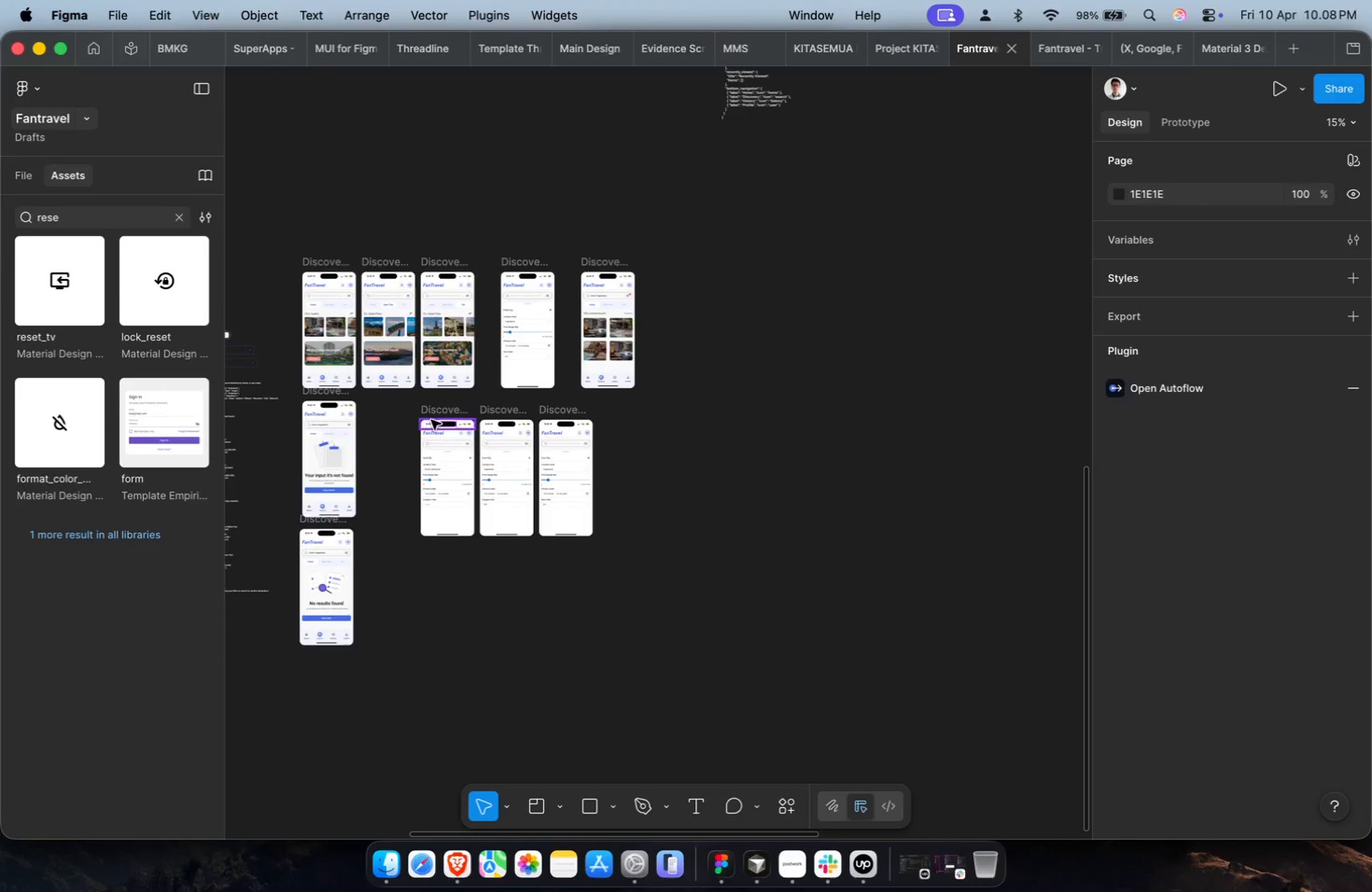 
scroll: coordinate [616, 409], scroll_direction: up, amount: 2.0
 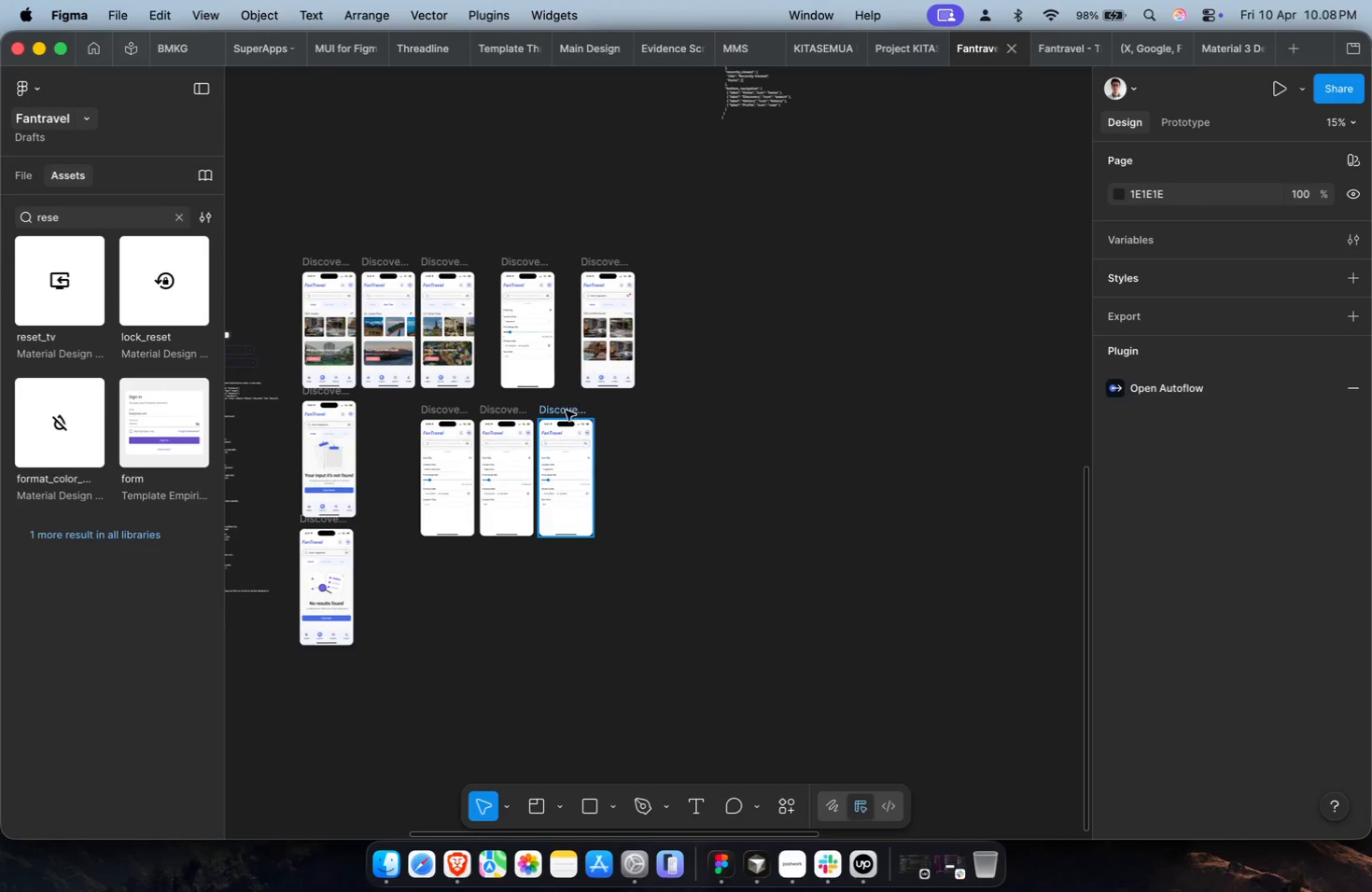 
left_click([437, 406])
 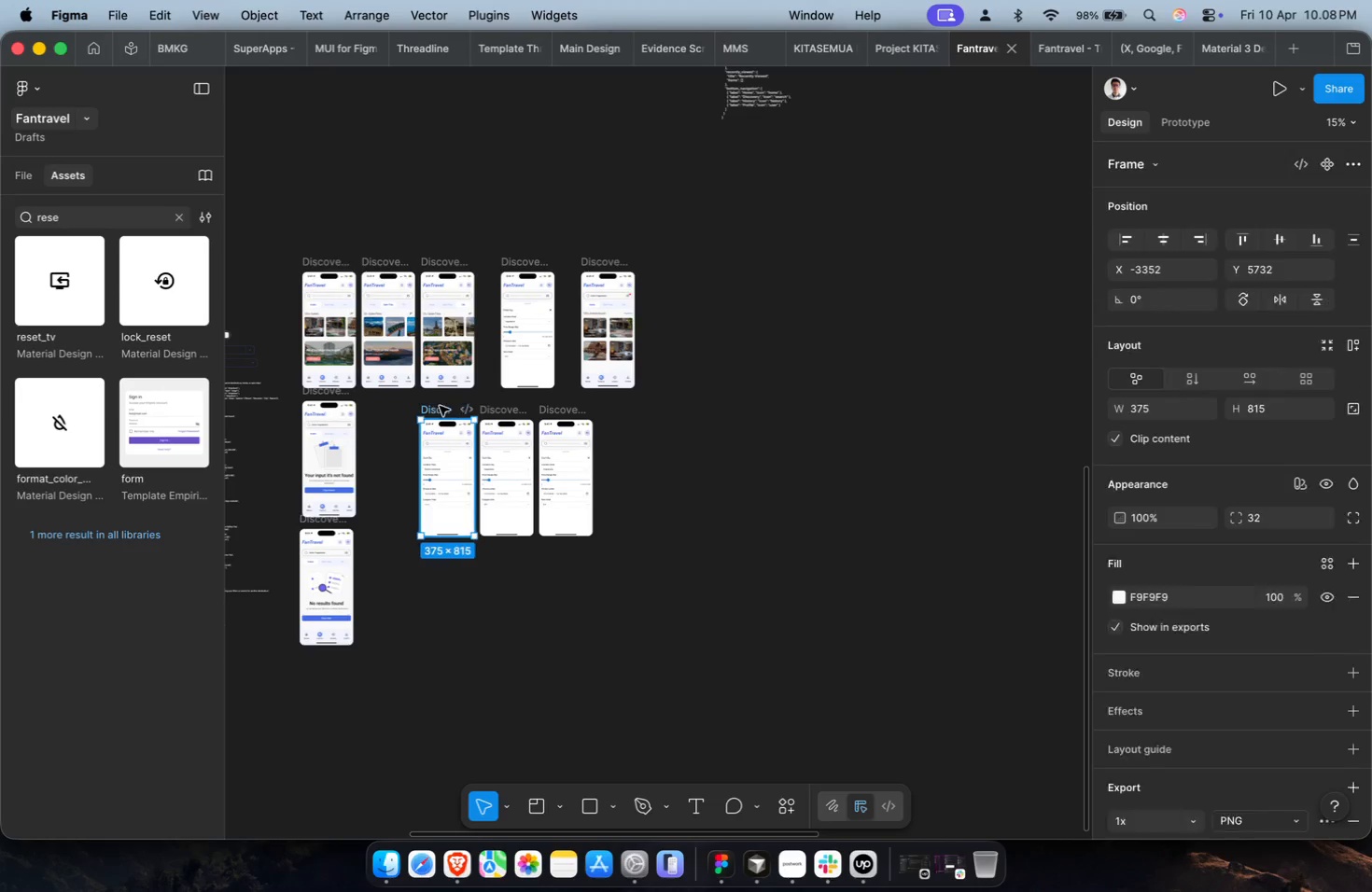 
hold_key(key=ShiftLeft, duration=0.99)
double_click([506, 407])
 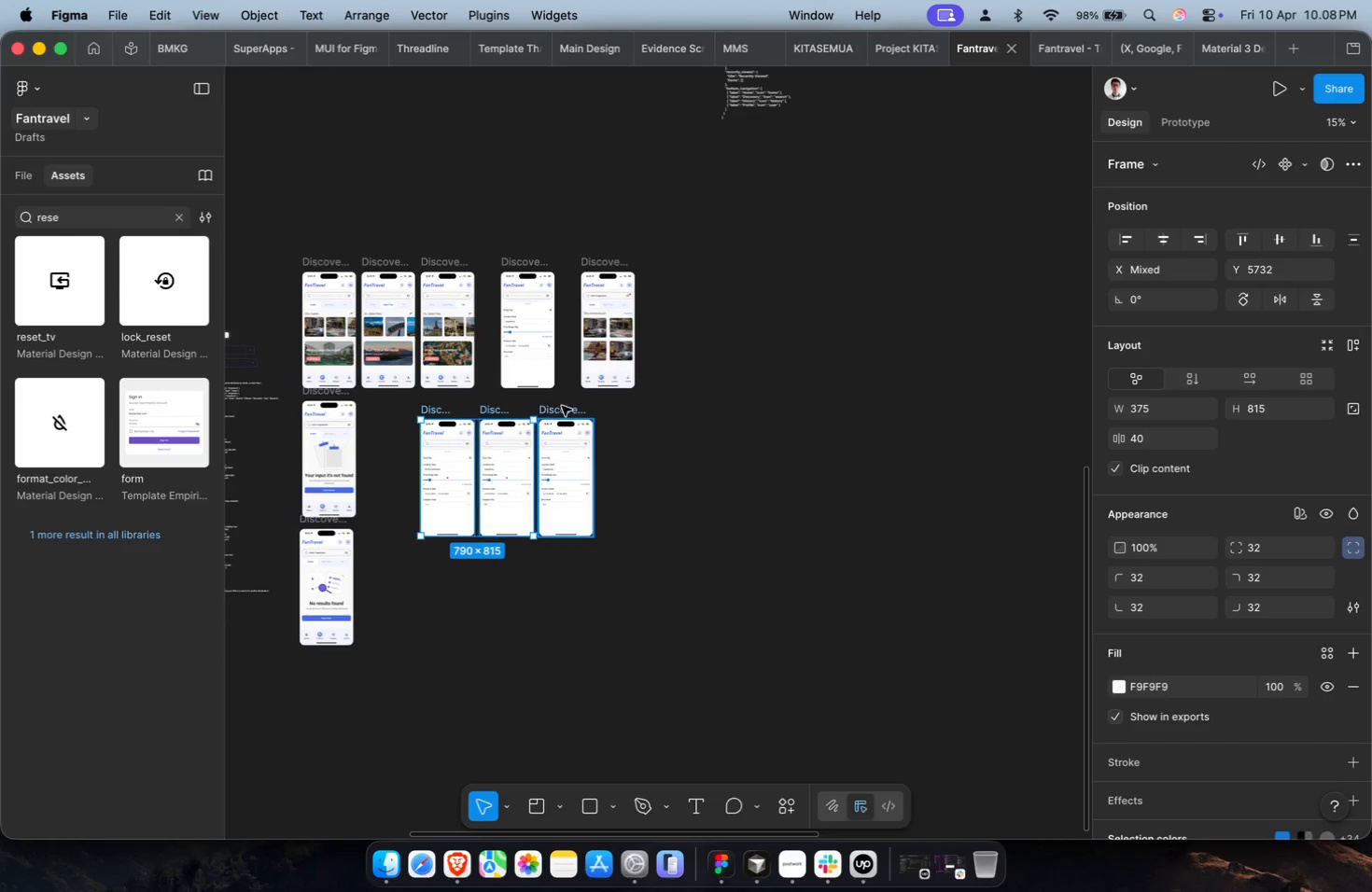 
triple_click([564, 406])
 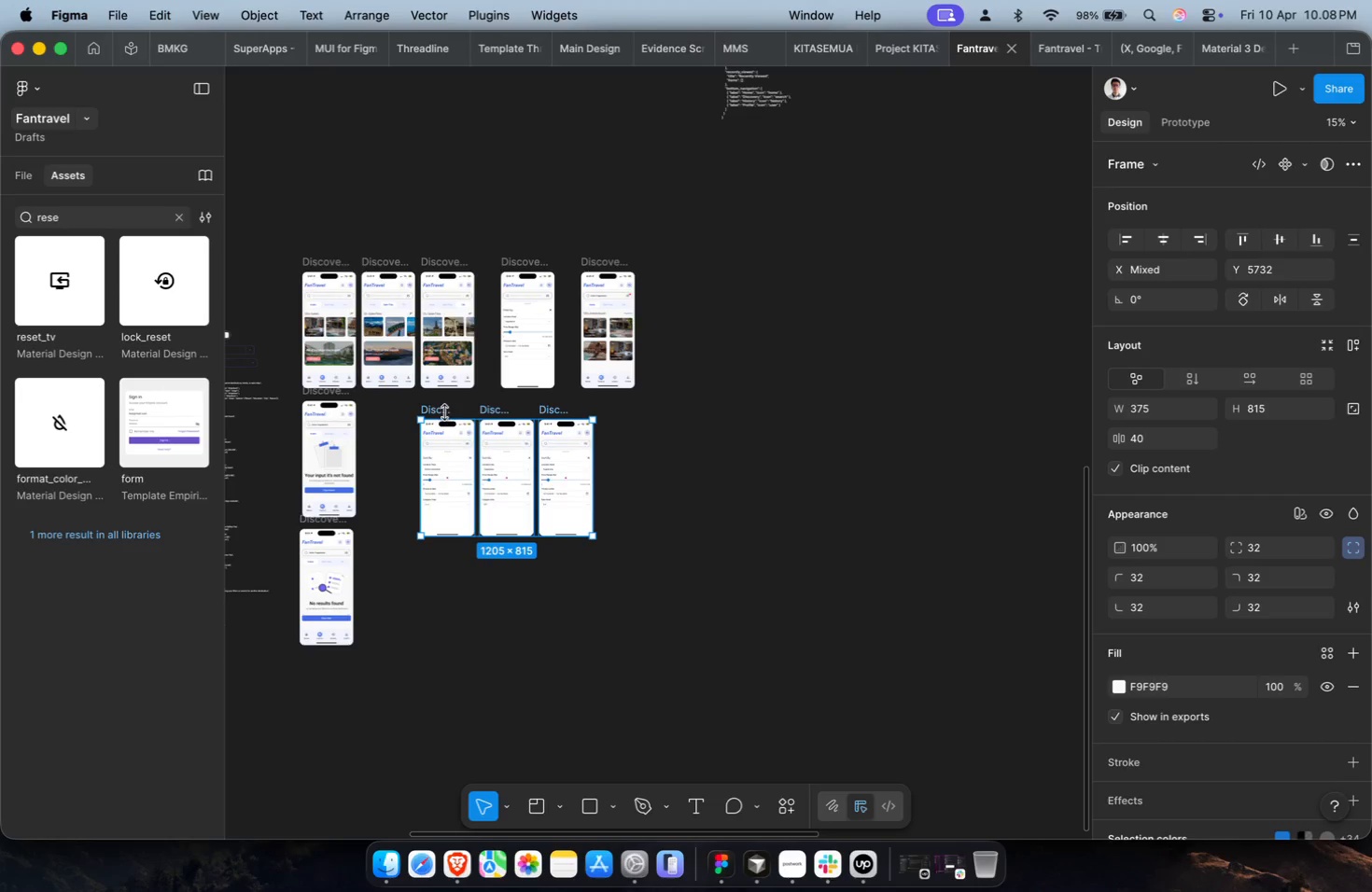 
left_click_drag(start_coordinate=[445, 411], to_coordinate=[387, 393])
 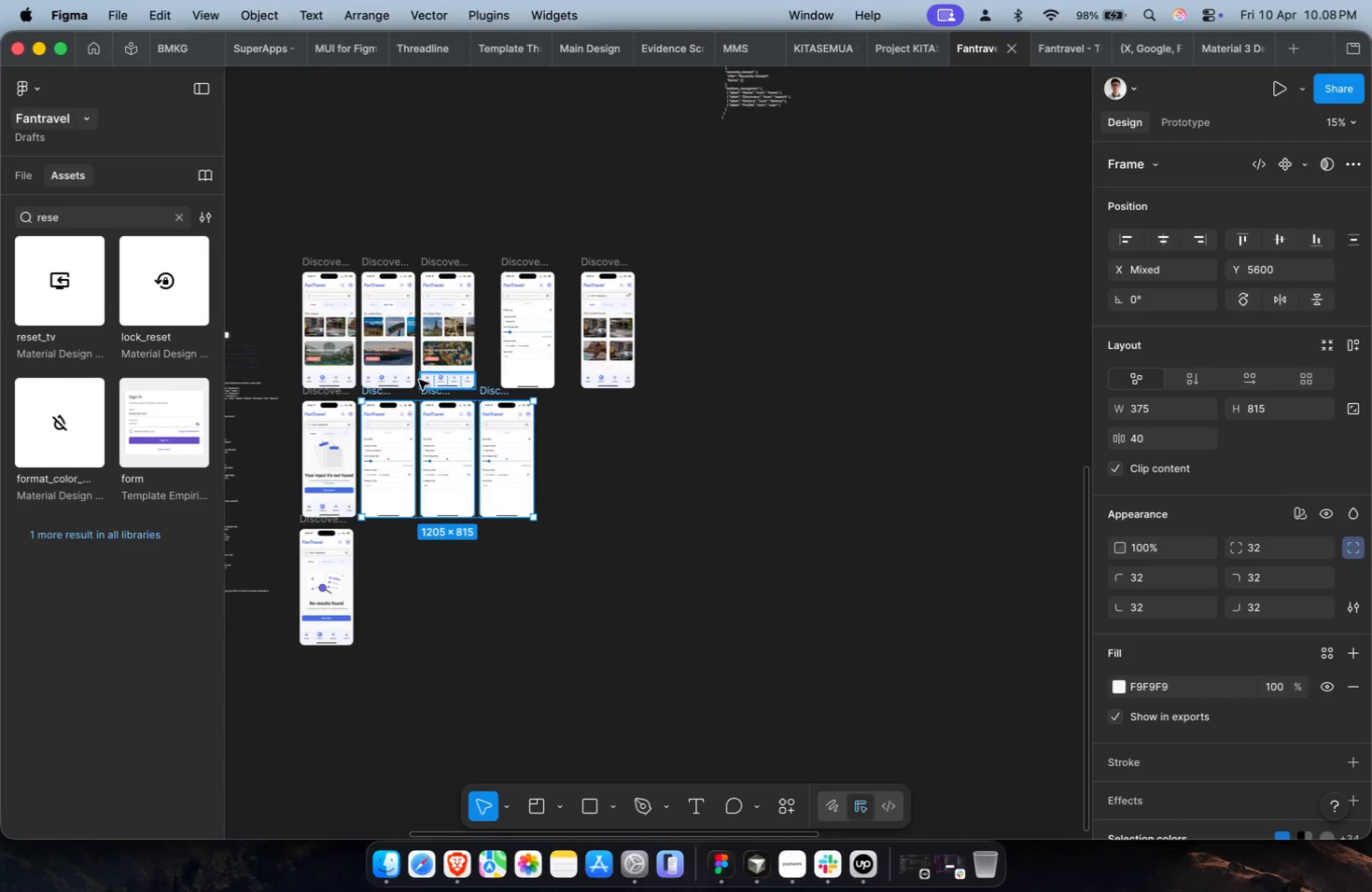 
key(Meta+CommandLeft)
 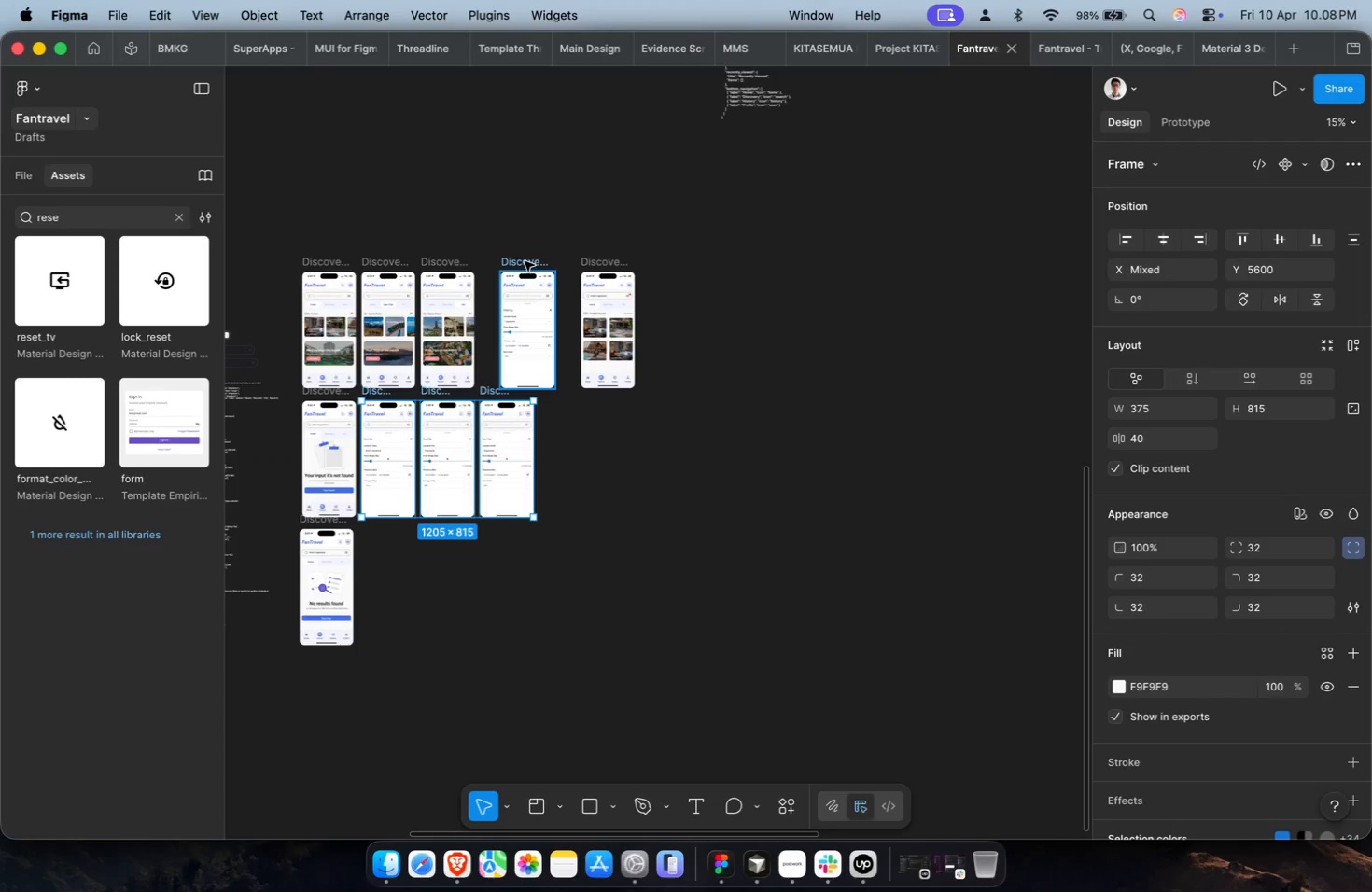 
left_click_drag(start_coordinate=[525, 261], to_coordinate=[385, 519])
 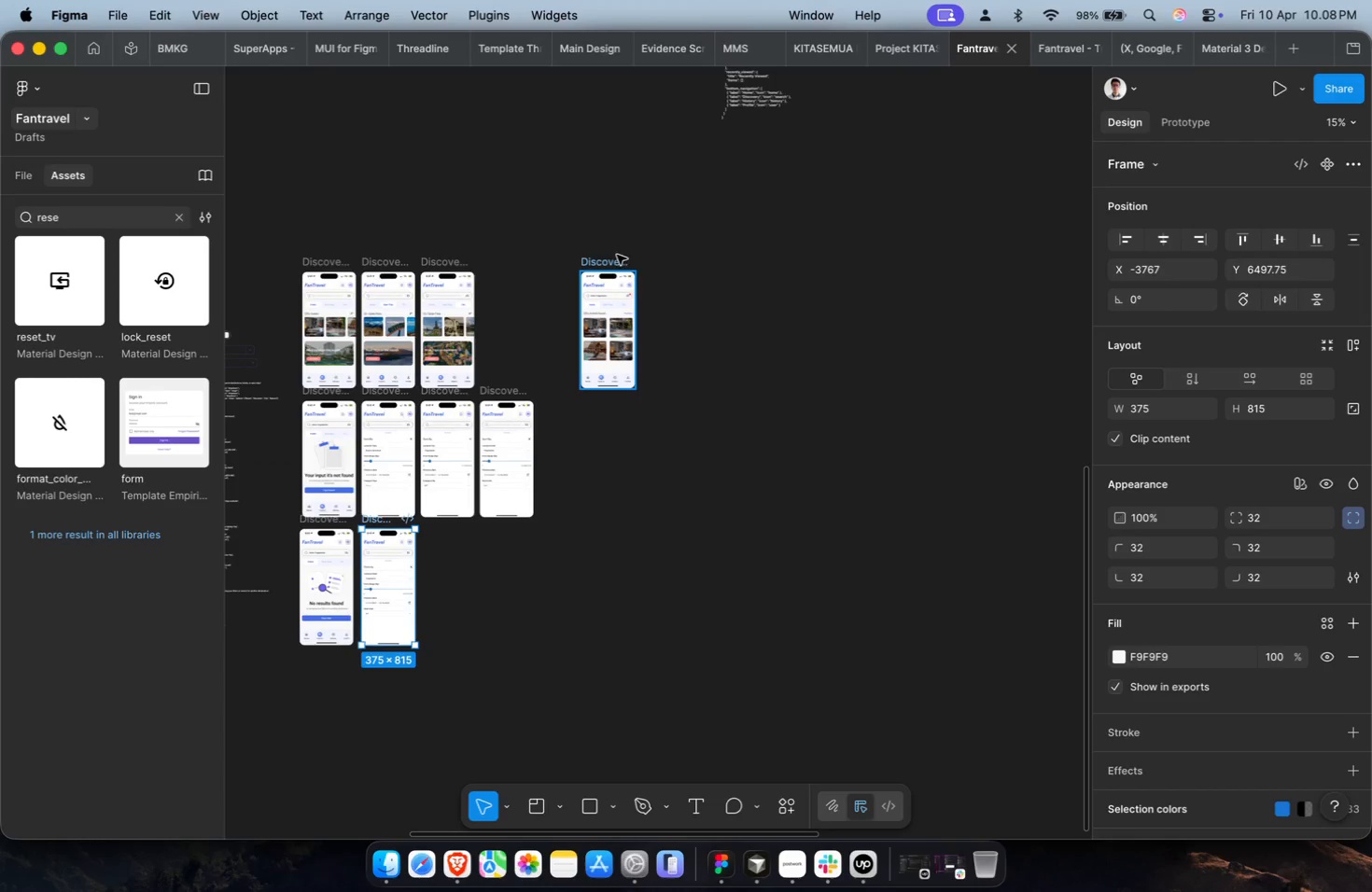 
left_click_drag(start_coordinate=[615, 258], to_coordinate=[595, 386])
 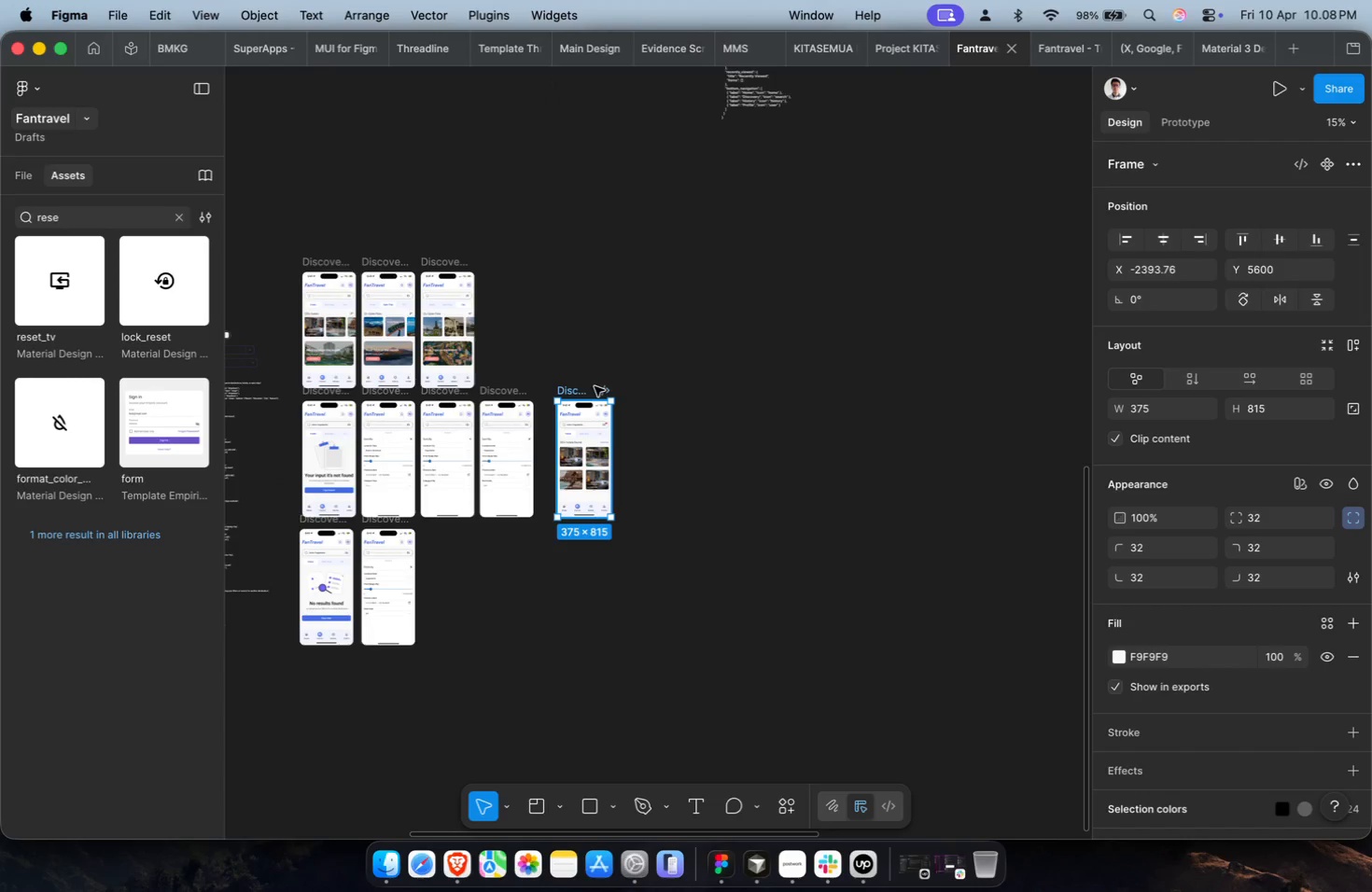 
wait(6.2)
 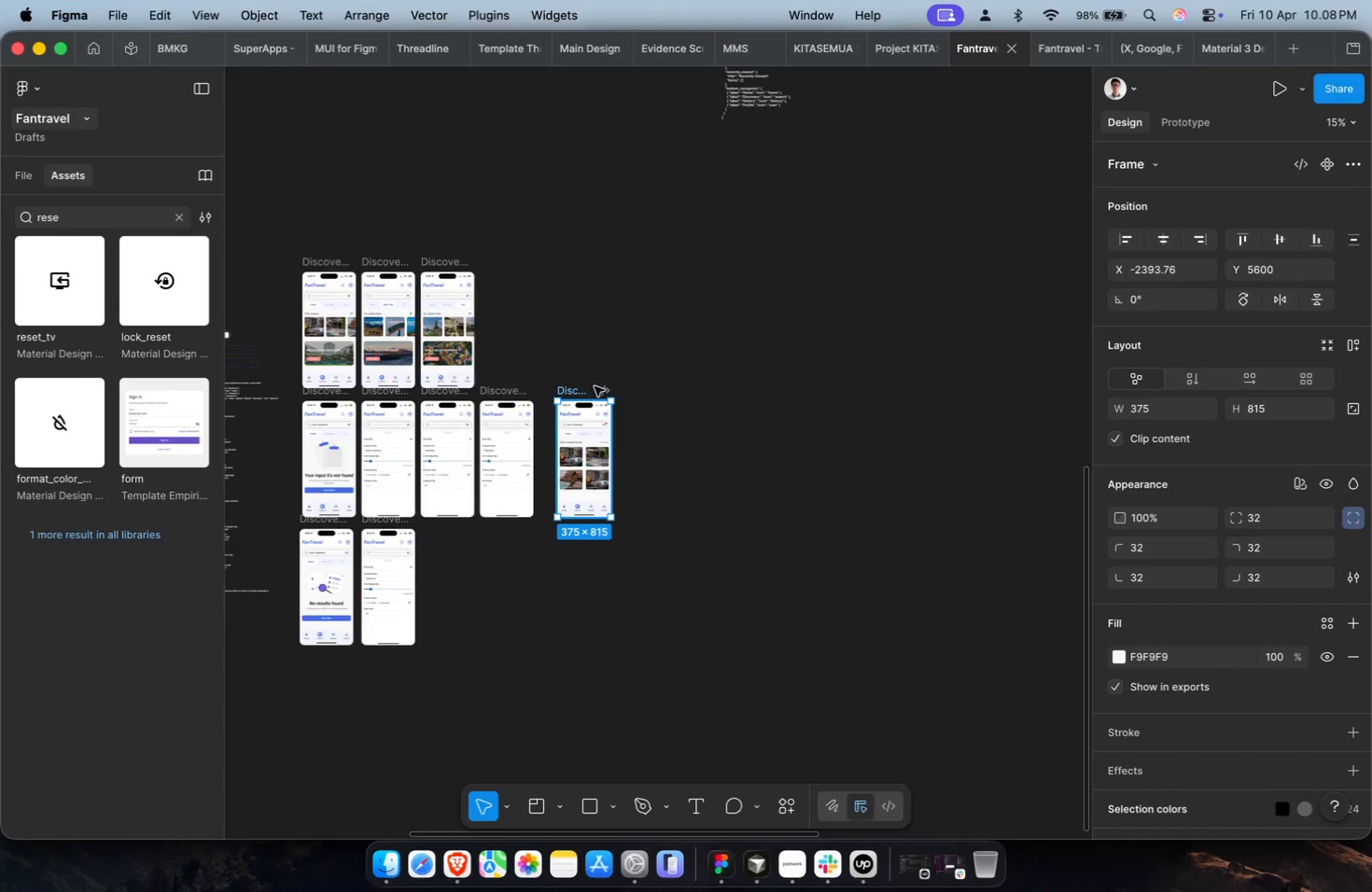 
left_click([724, 561])
 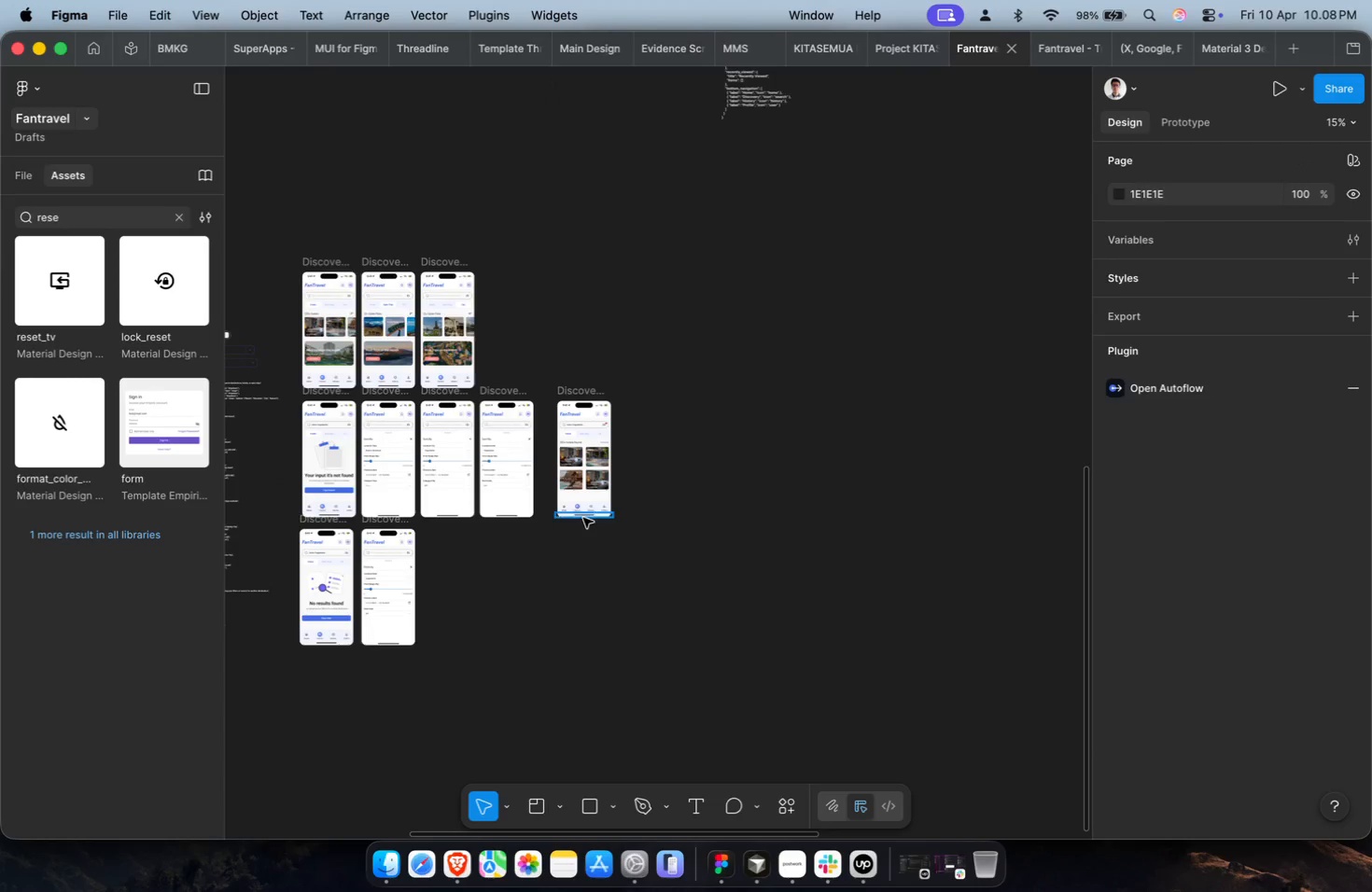 
hold_key(key=ShiftLeft, duration=0.31)
 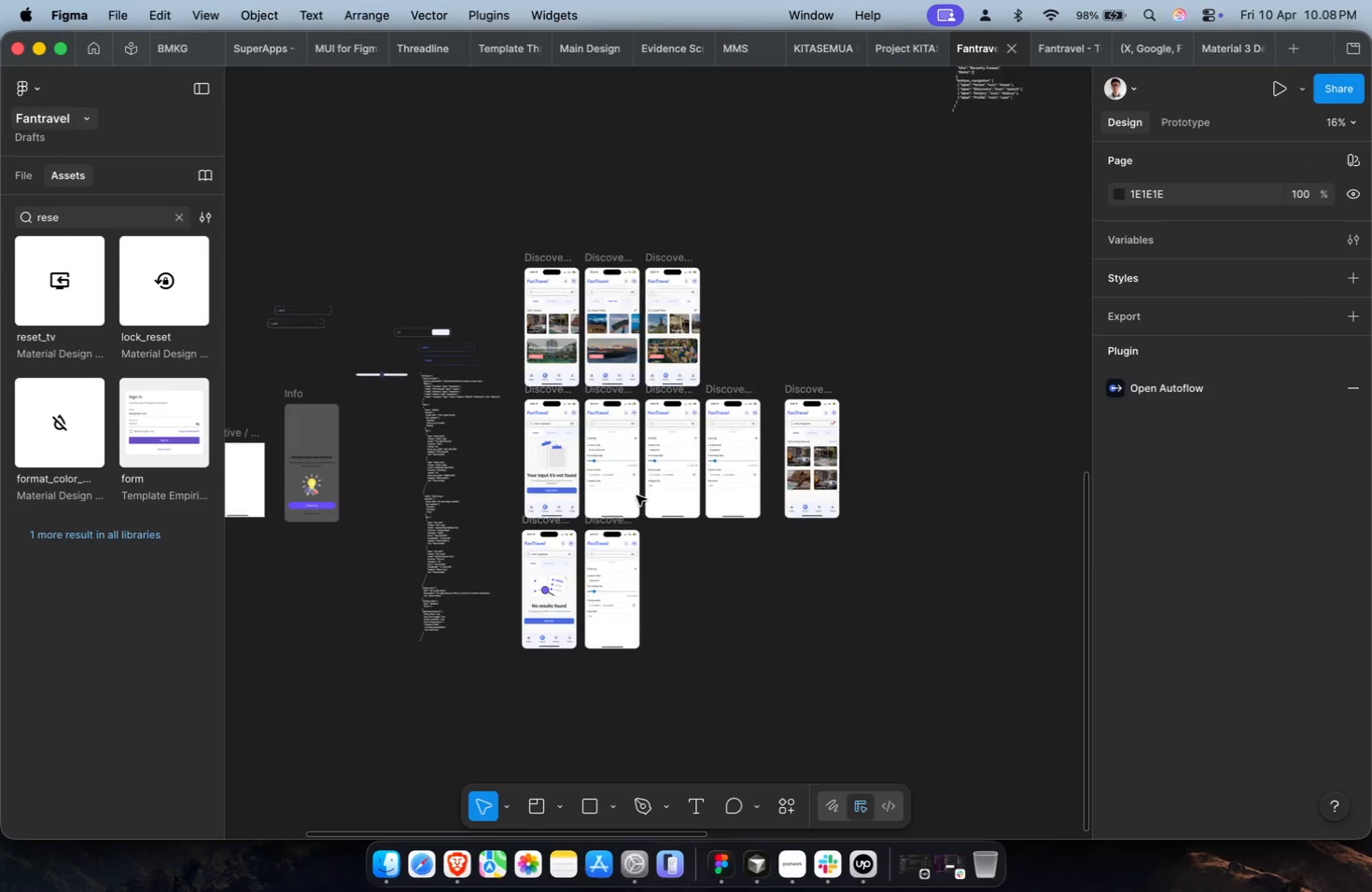 
hold_key(key=CommandLeft, duration=0.46)
 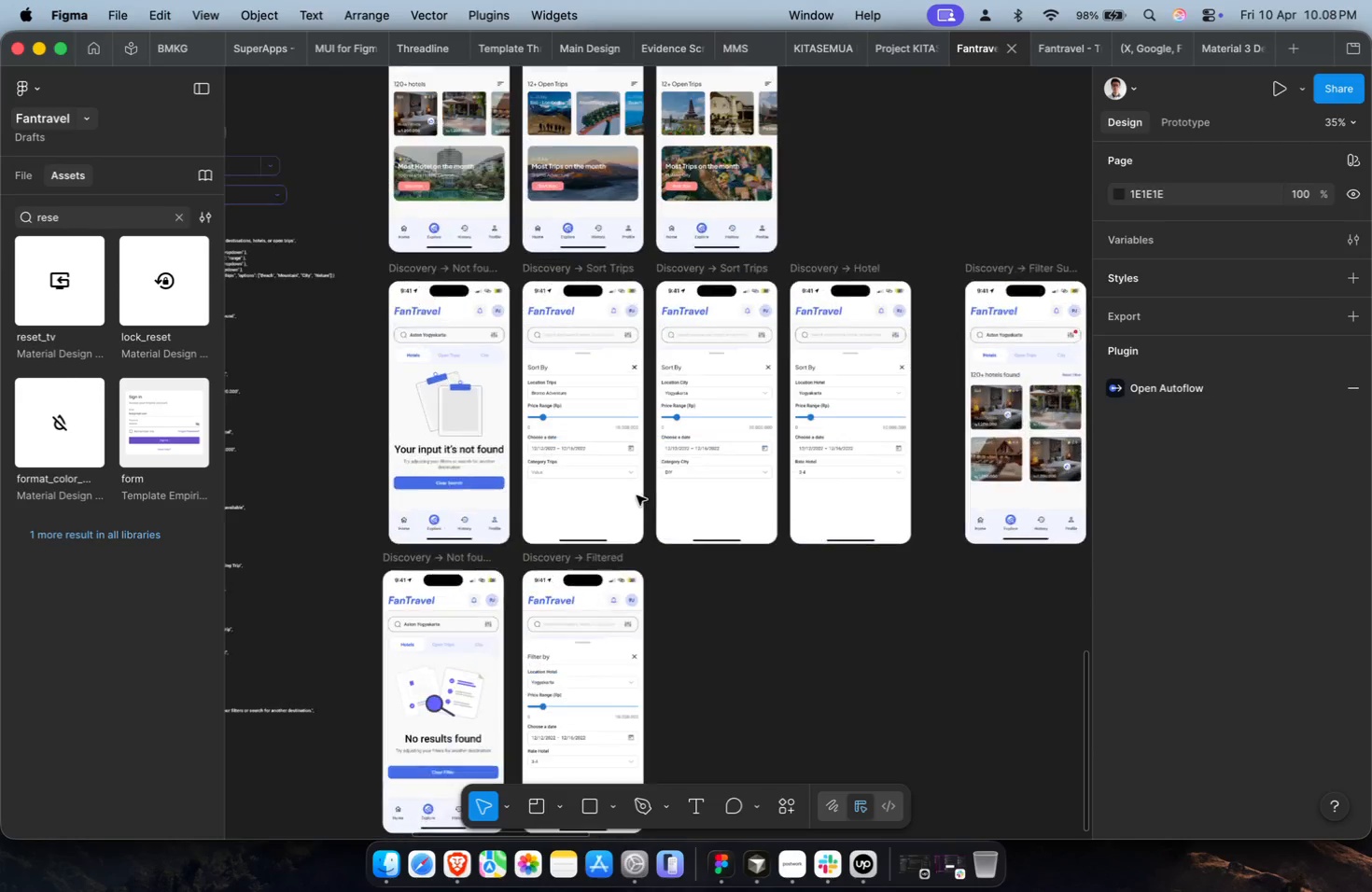 
key(Meta+CommandLeft)
 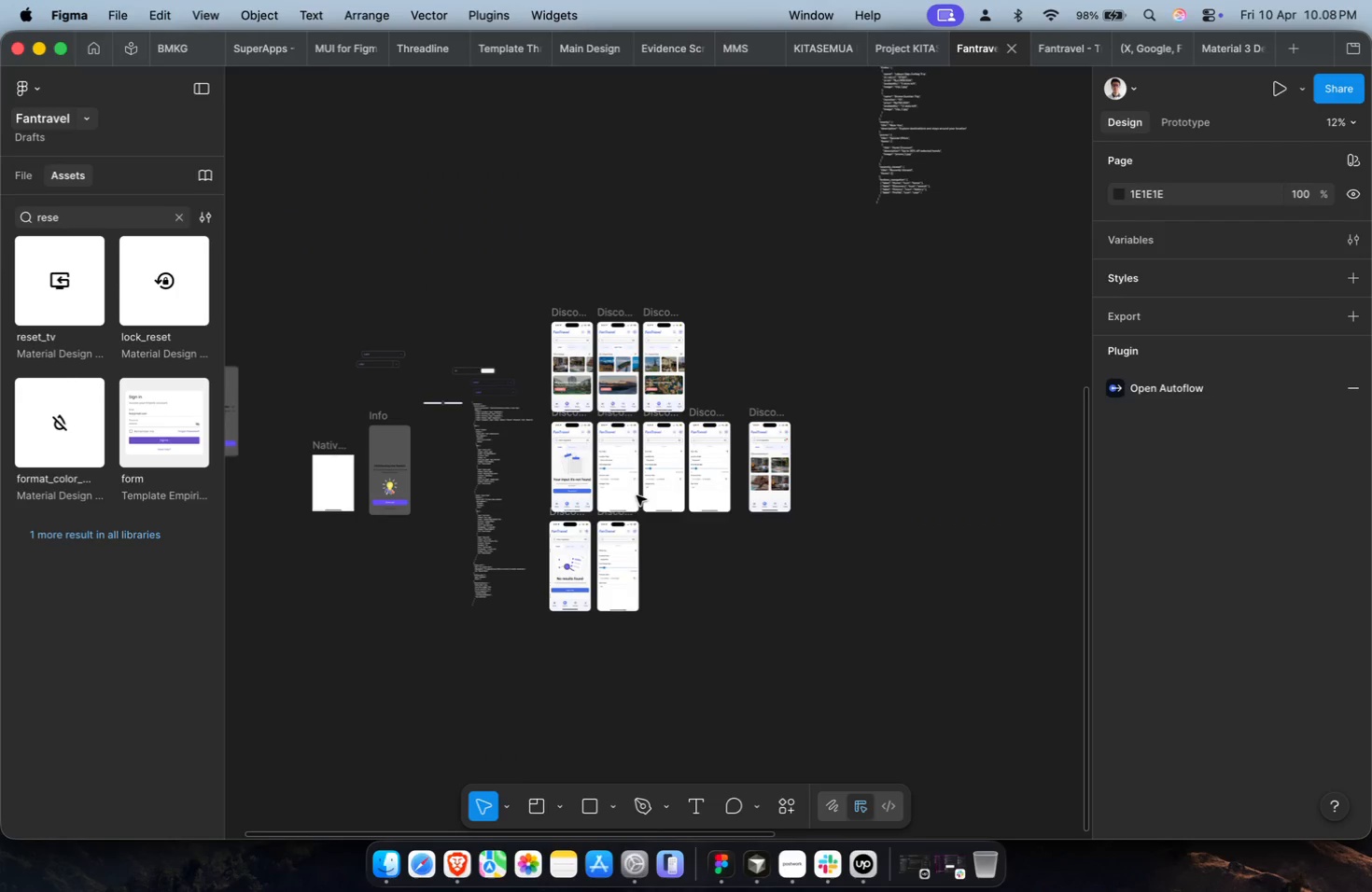 
key(Shift+ShiftLeft)
 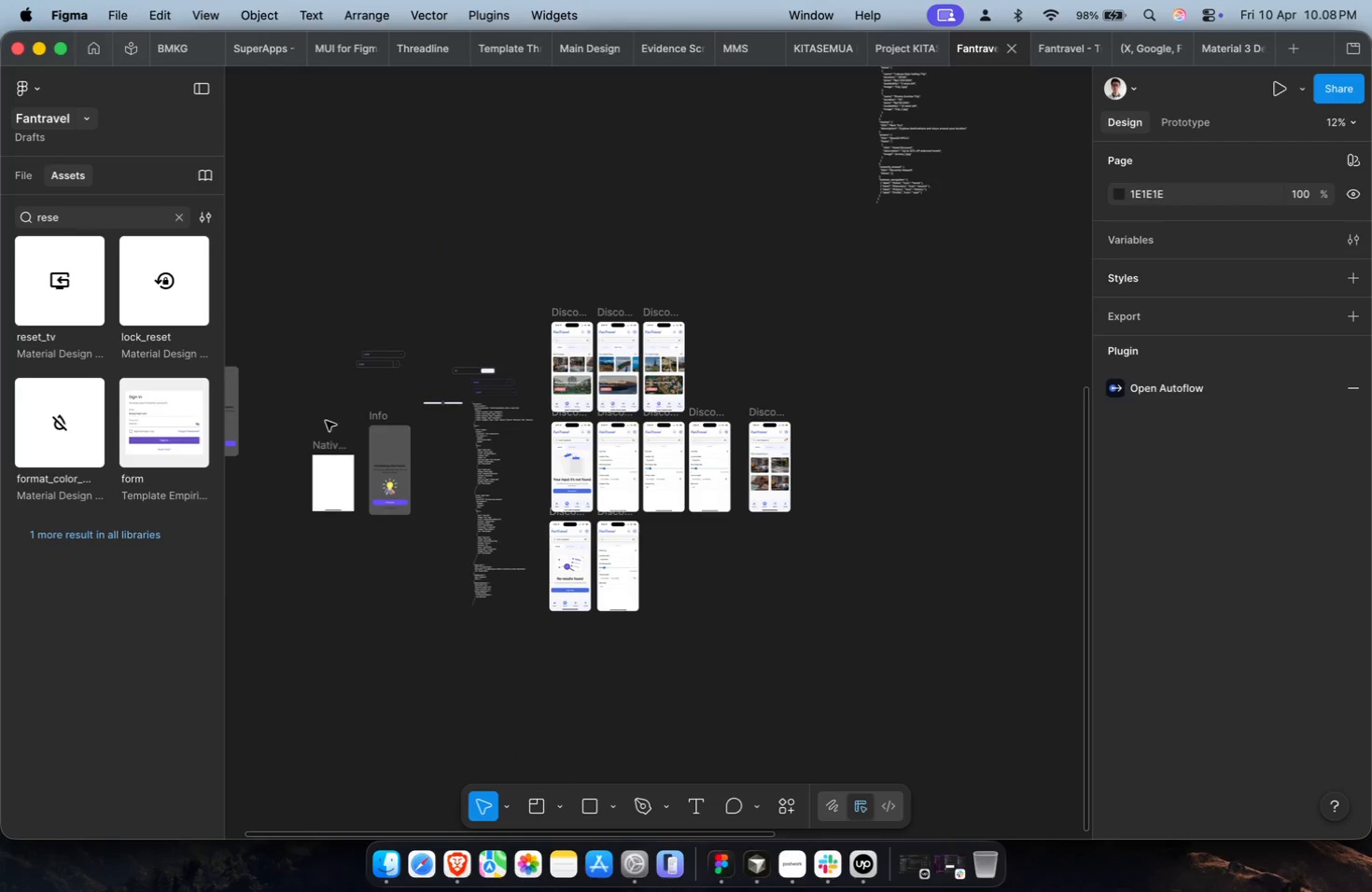 
scroll: coordinate [637, 495], scroll_direction: down, amount: 8.0
 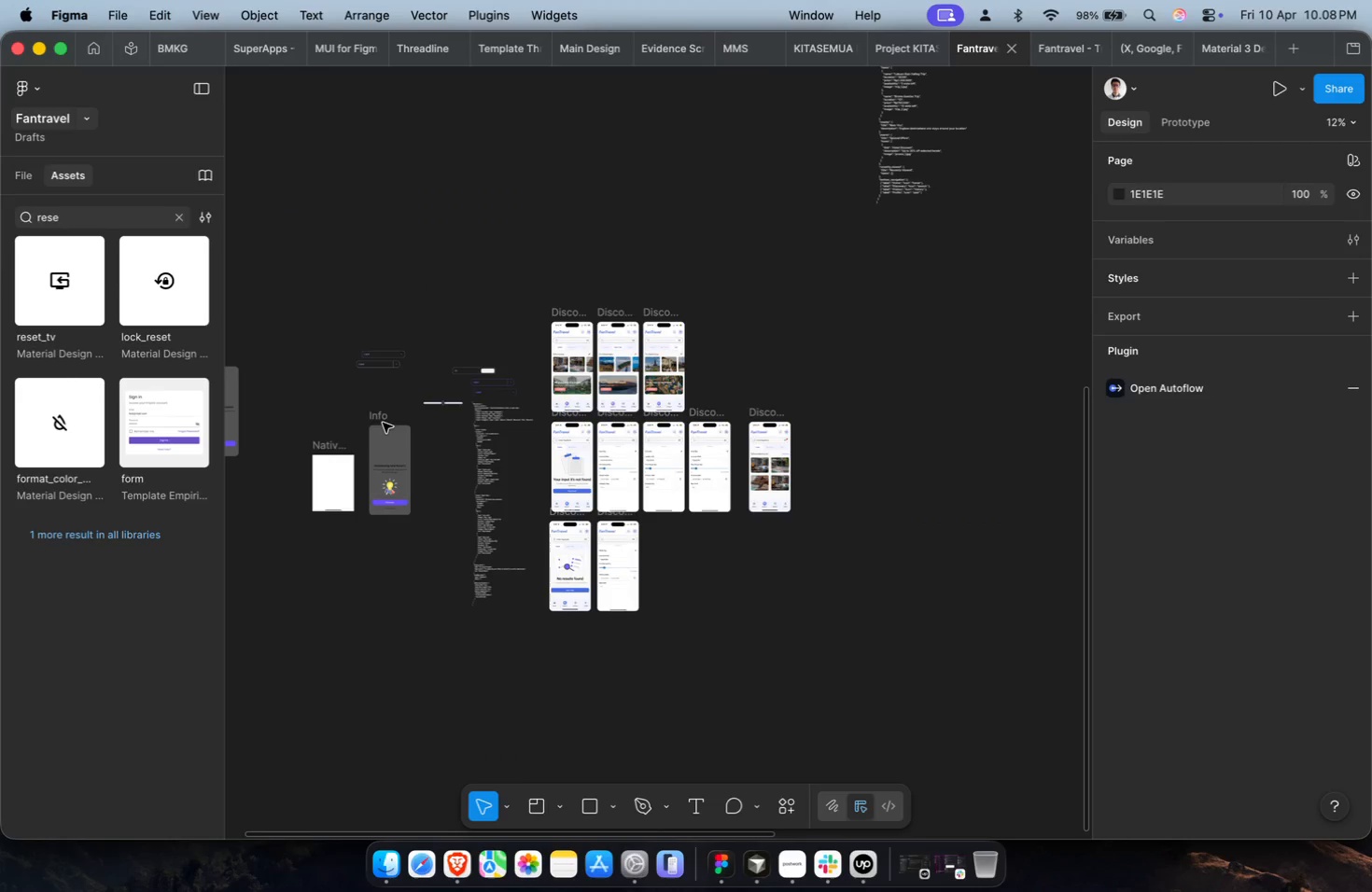 
left_click_drag(start_coordinate=[303, 400], to_coordinate=[417, 546])
 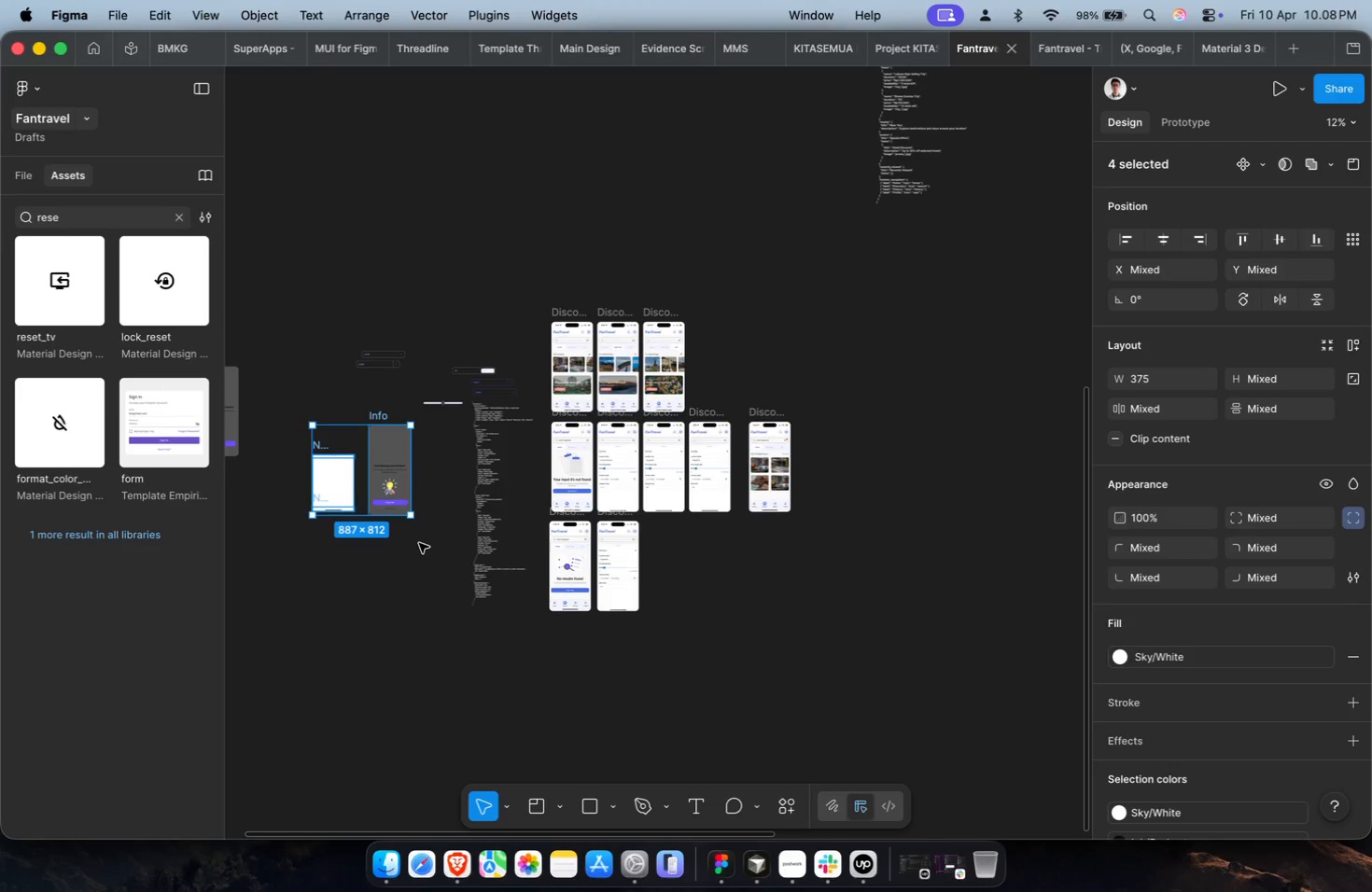 
key(Backspace)
 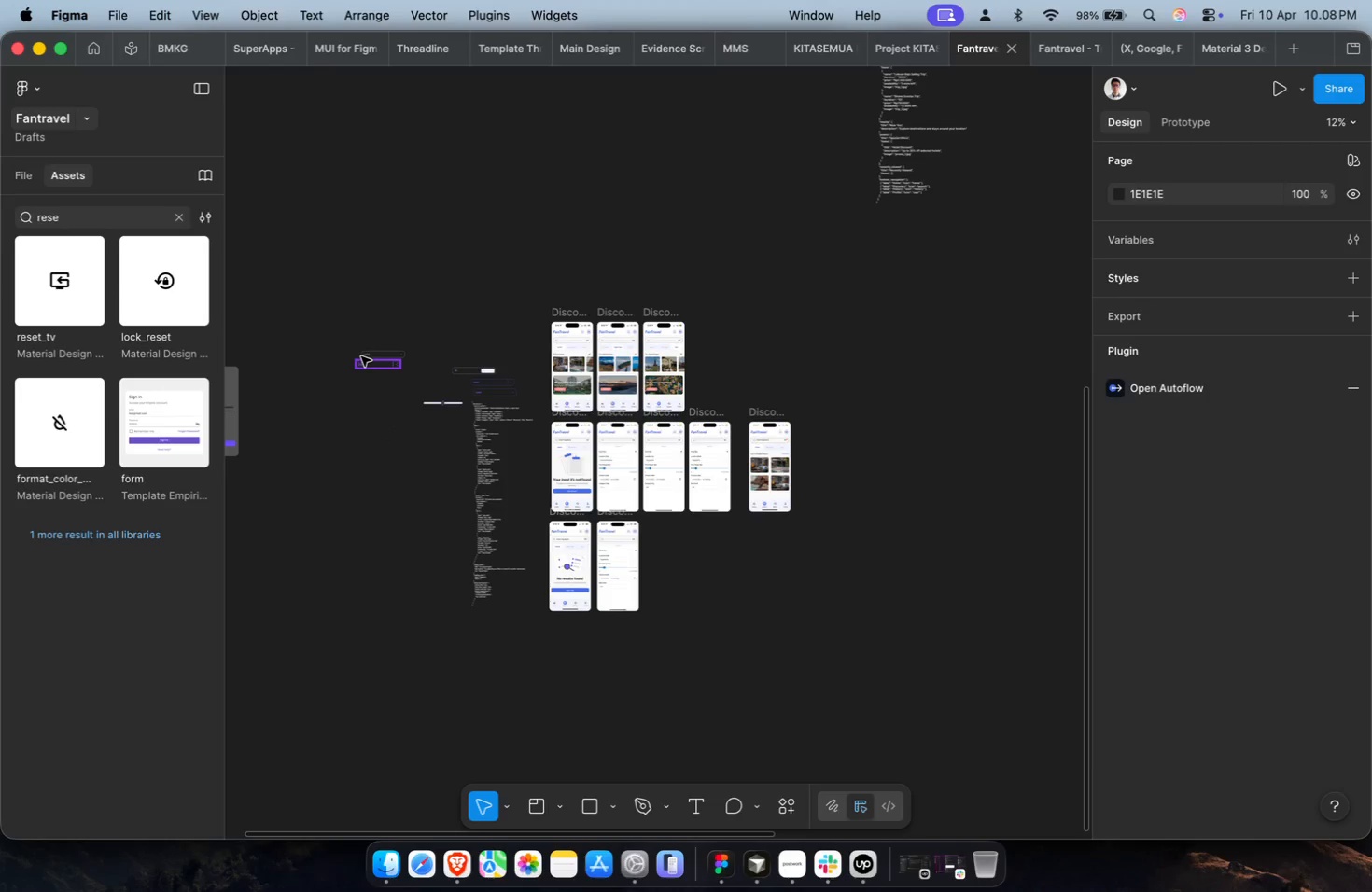 
left_click([361, 356])
 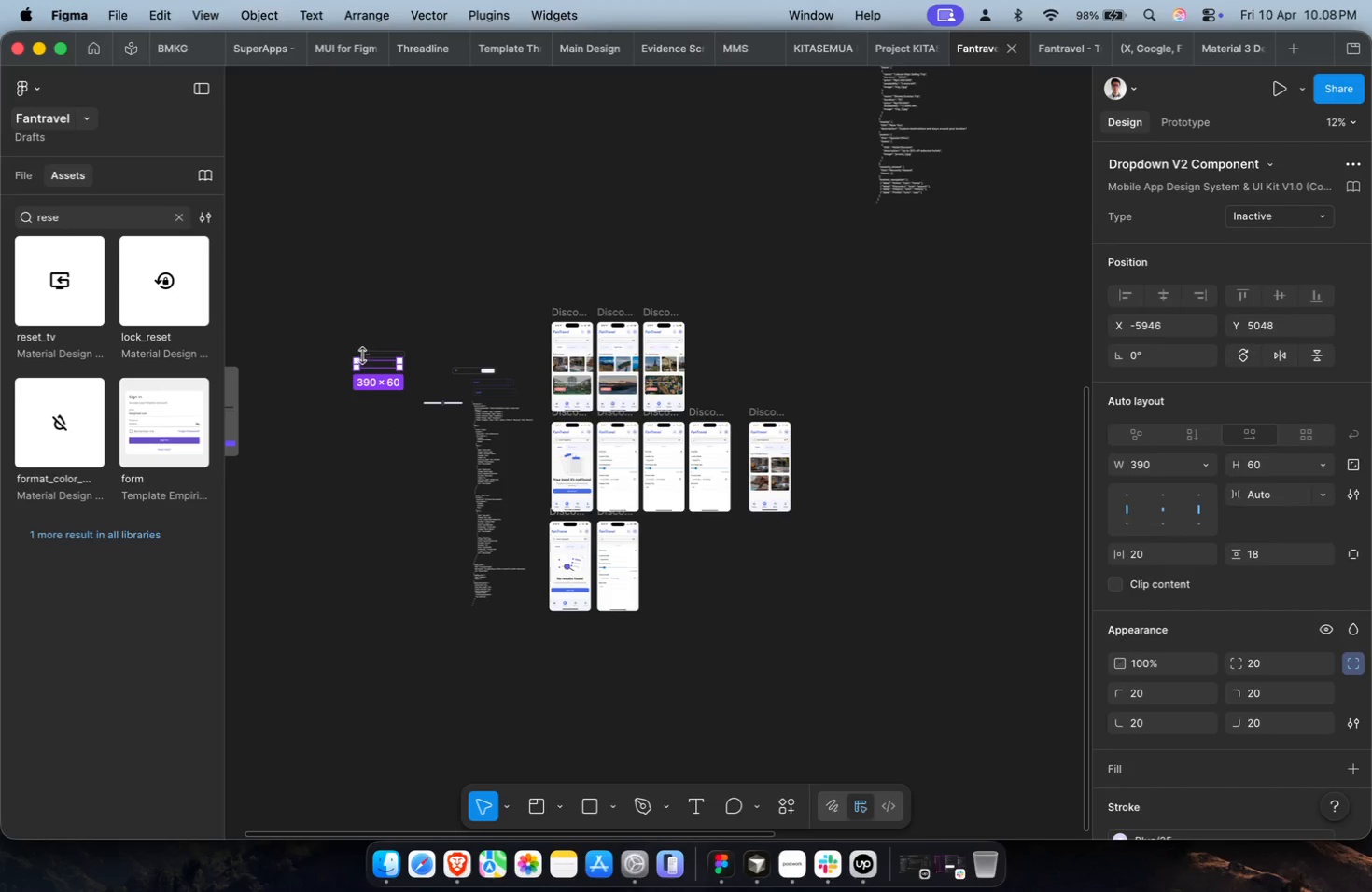 
key(Backspace)
 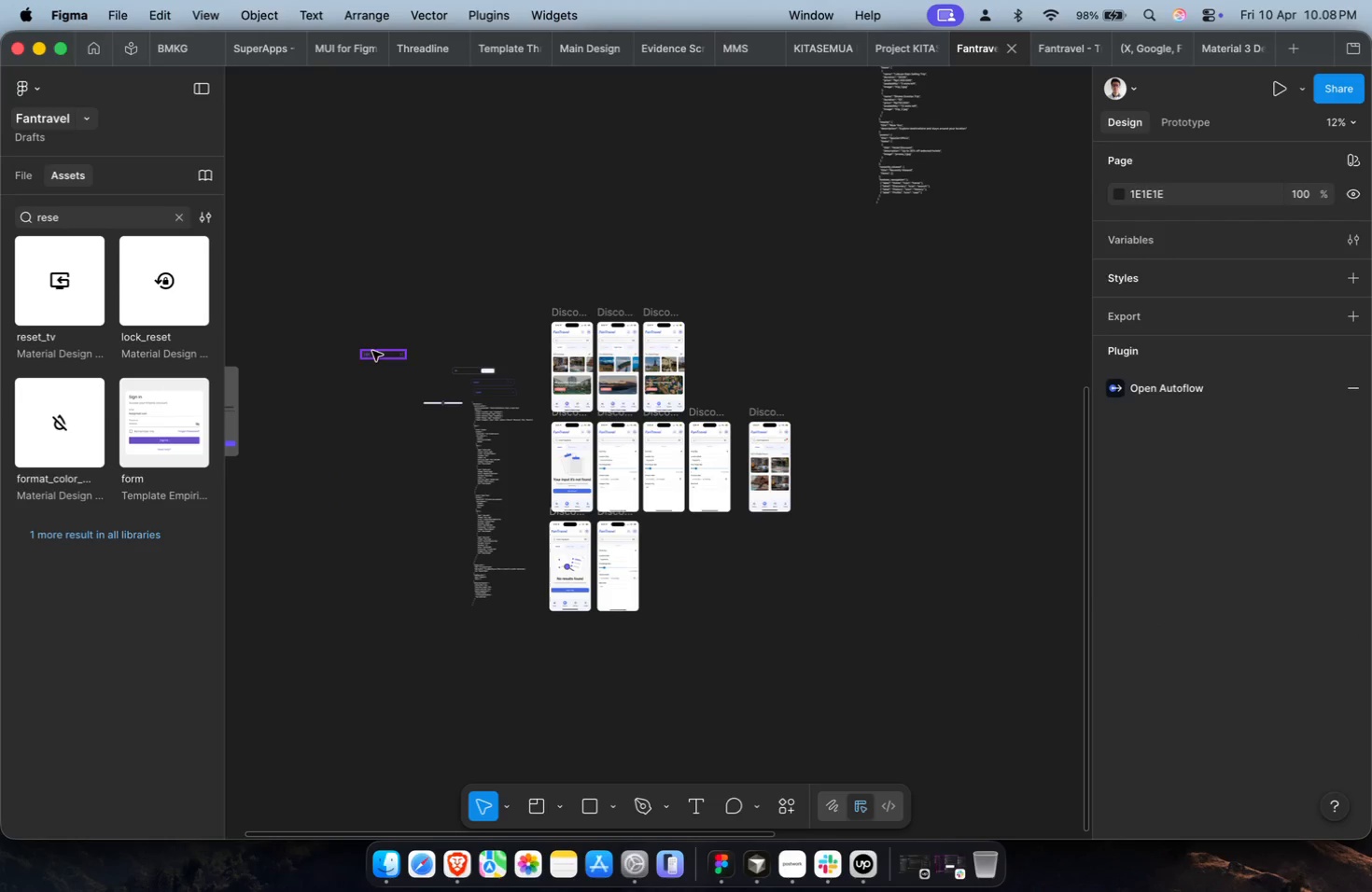 
double_click([372, 351])
 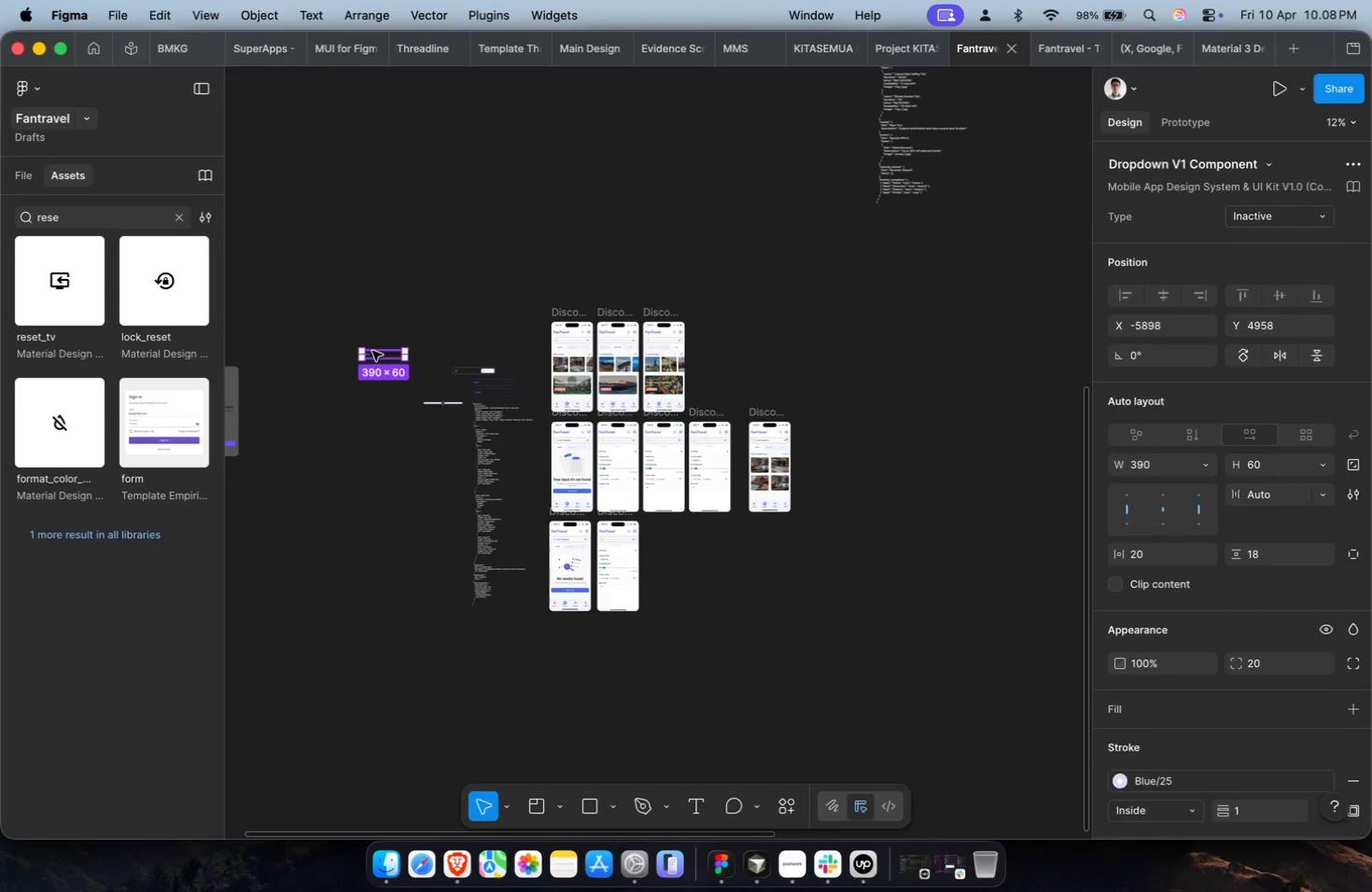 
key(Backspace)
 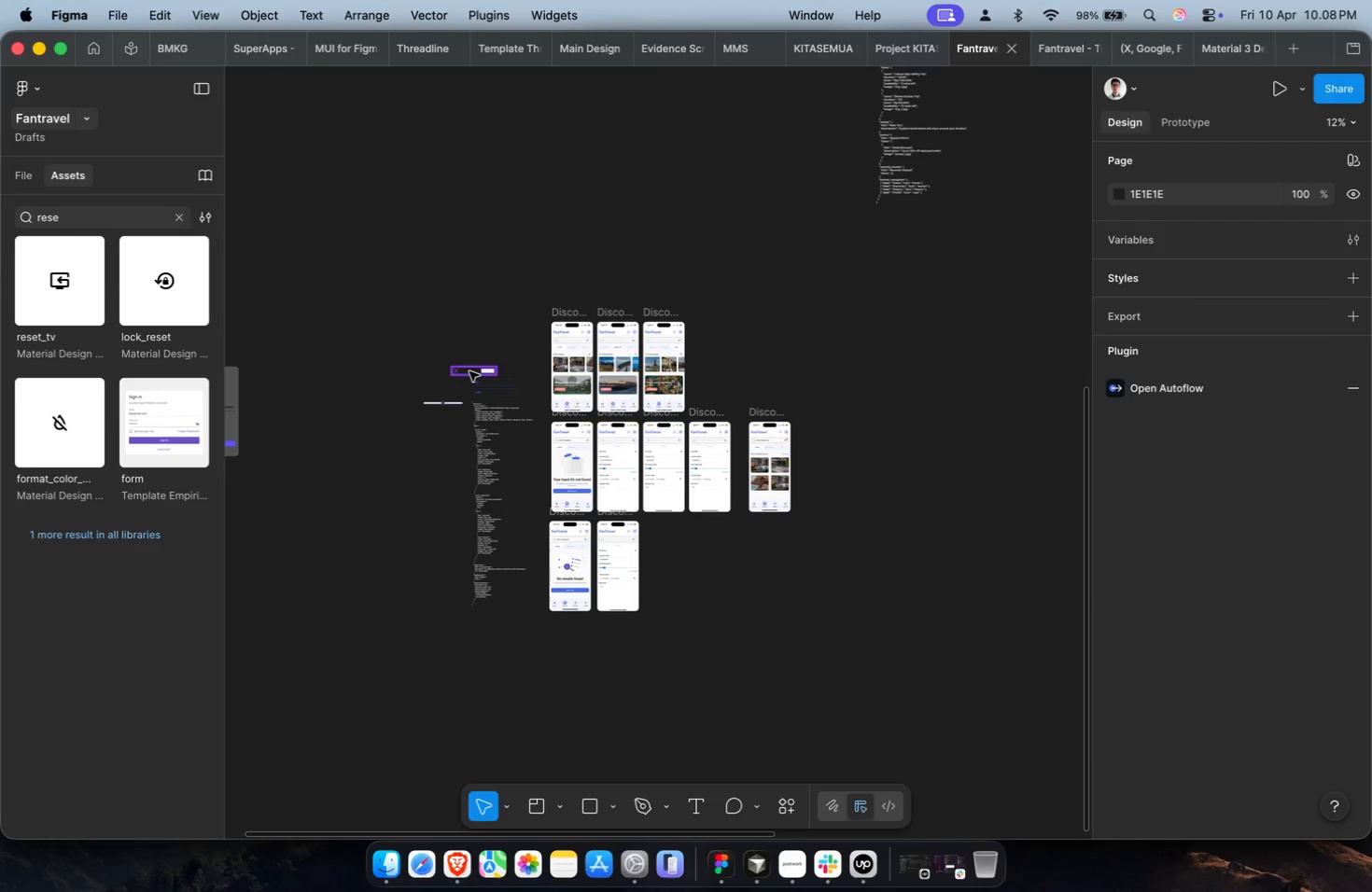 
triple_click([470, 369])
 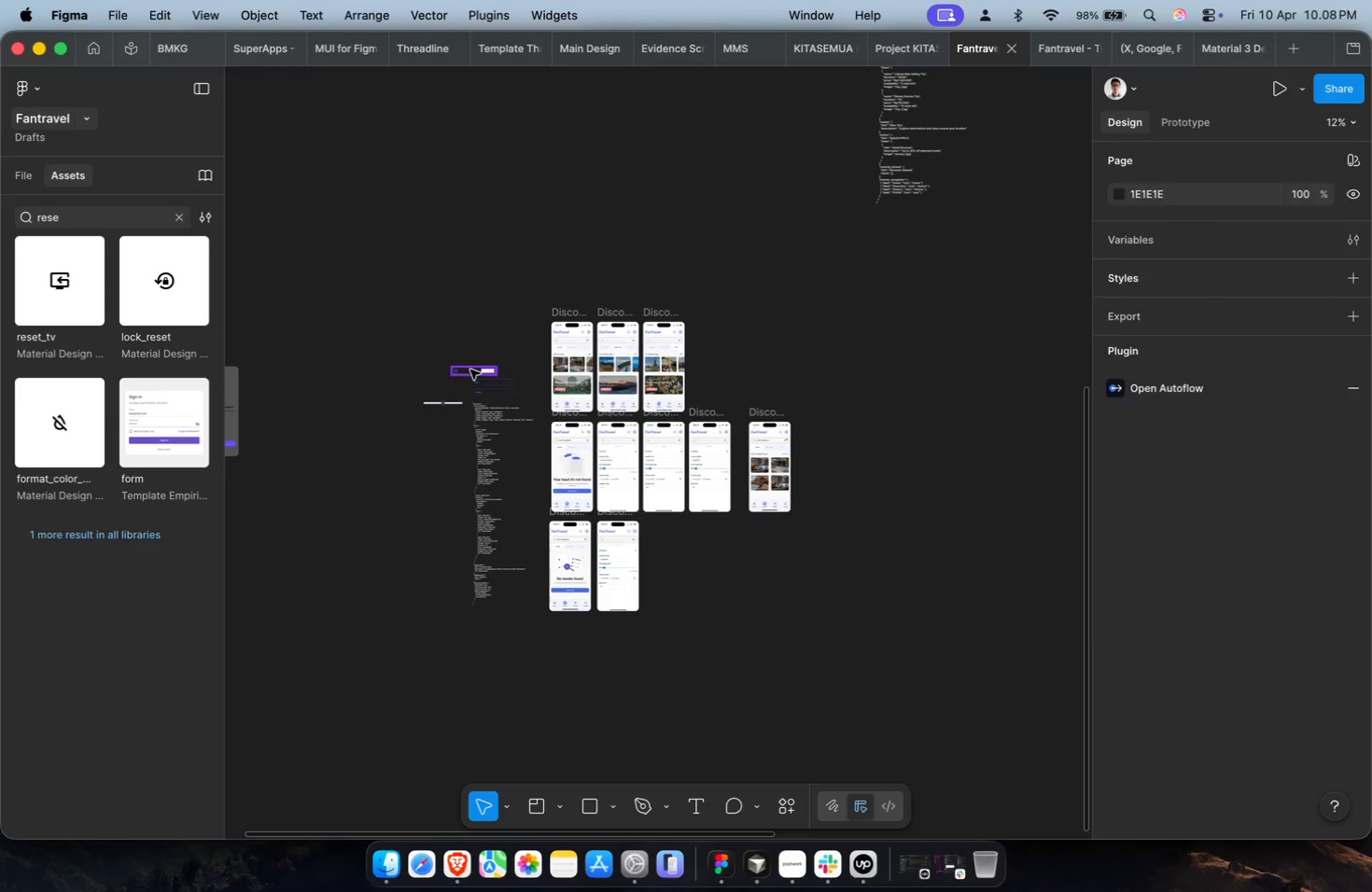 
key(Backspace)
 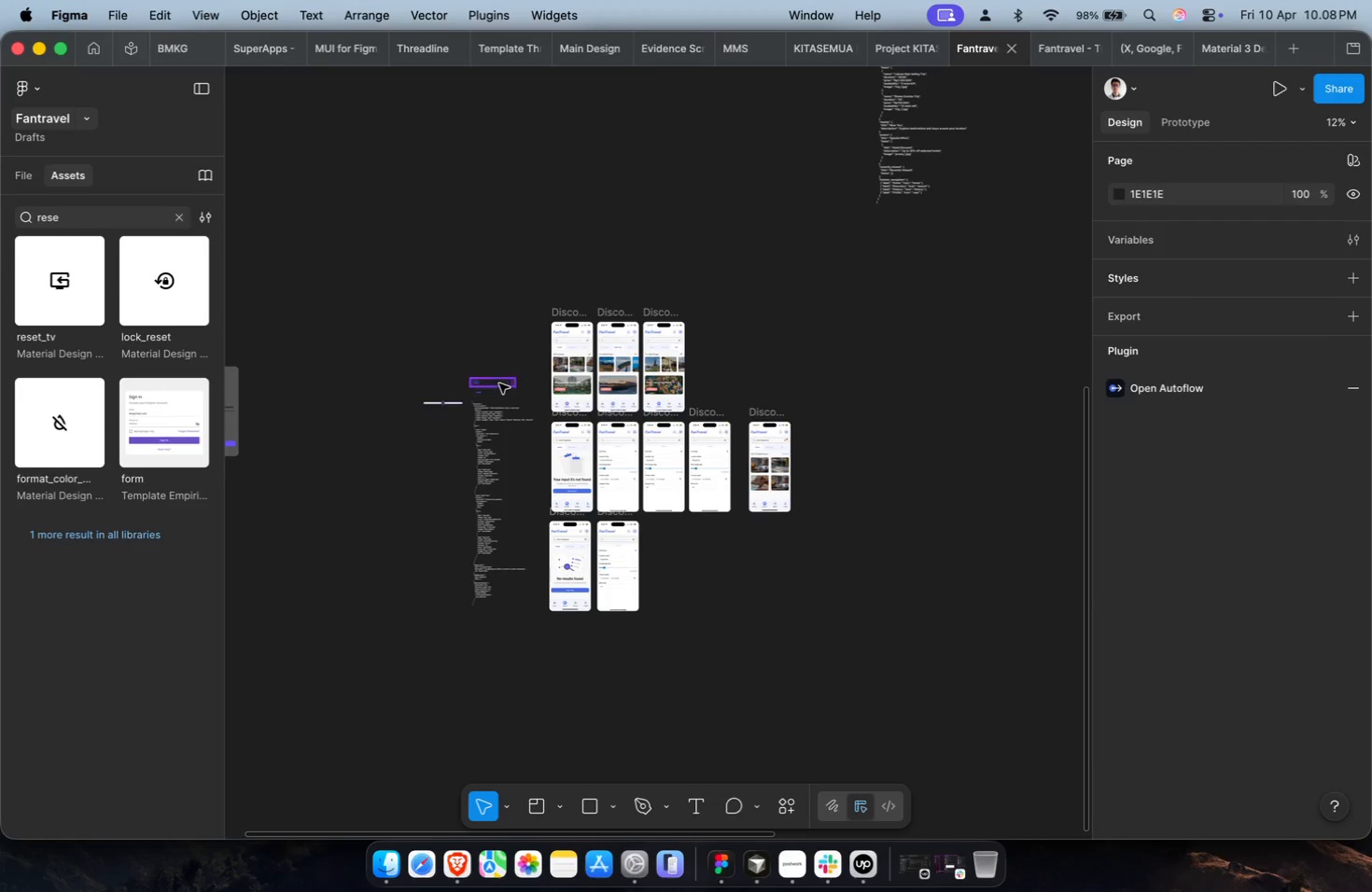 
triple_click([499, 383])
 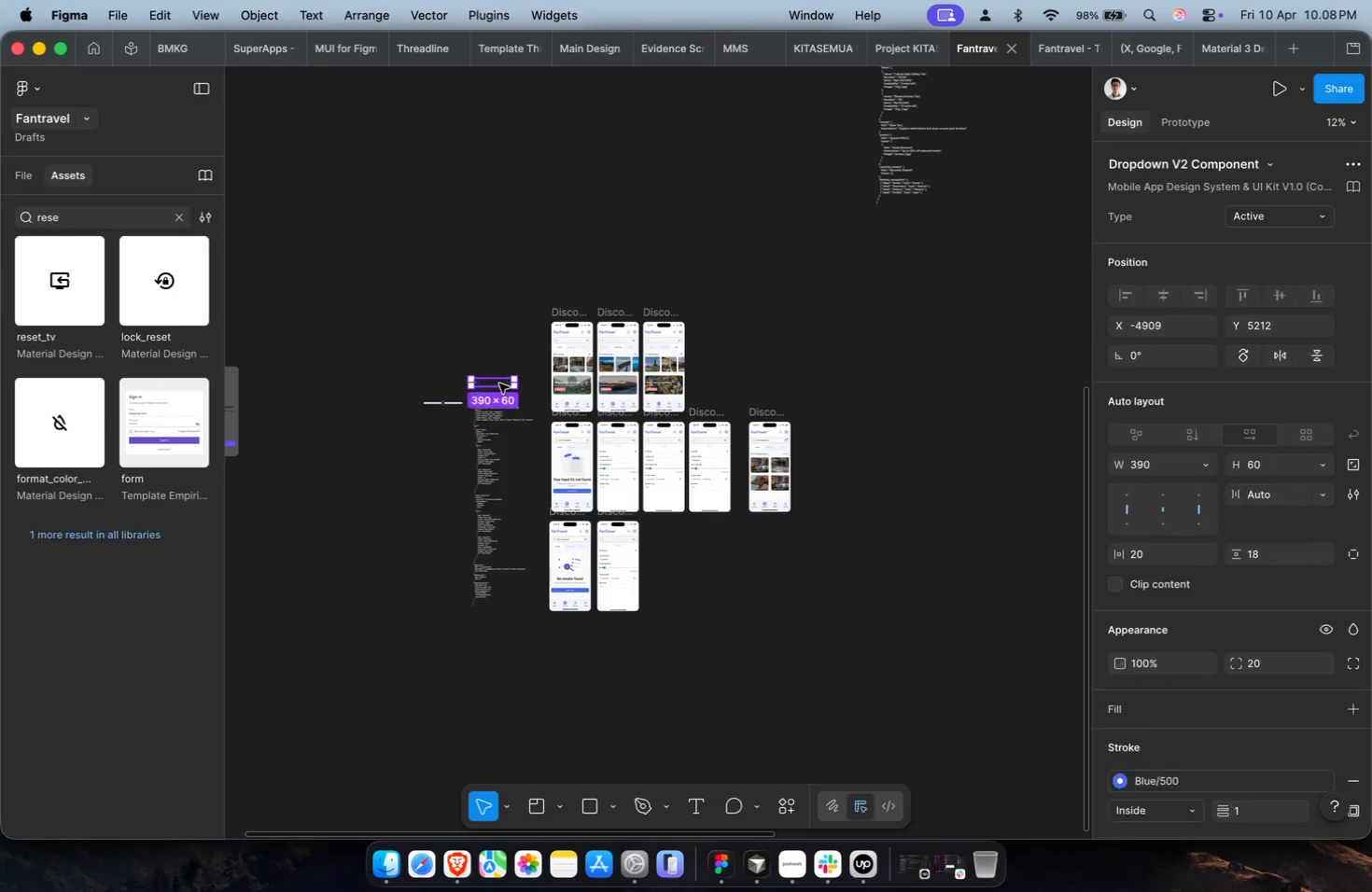 
key(Backspace)
 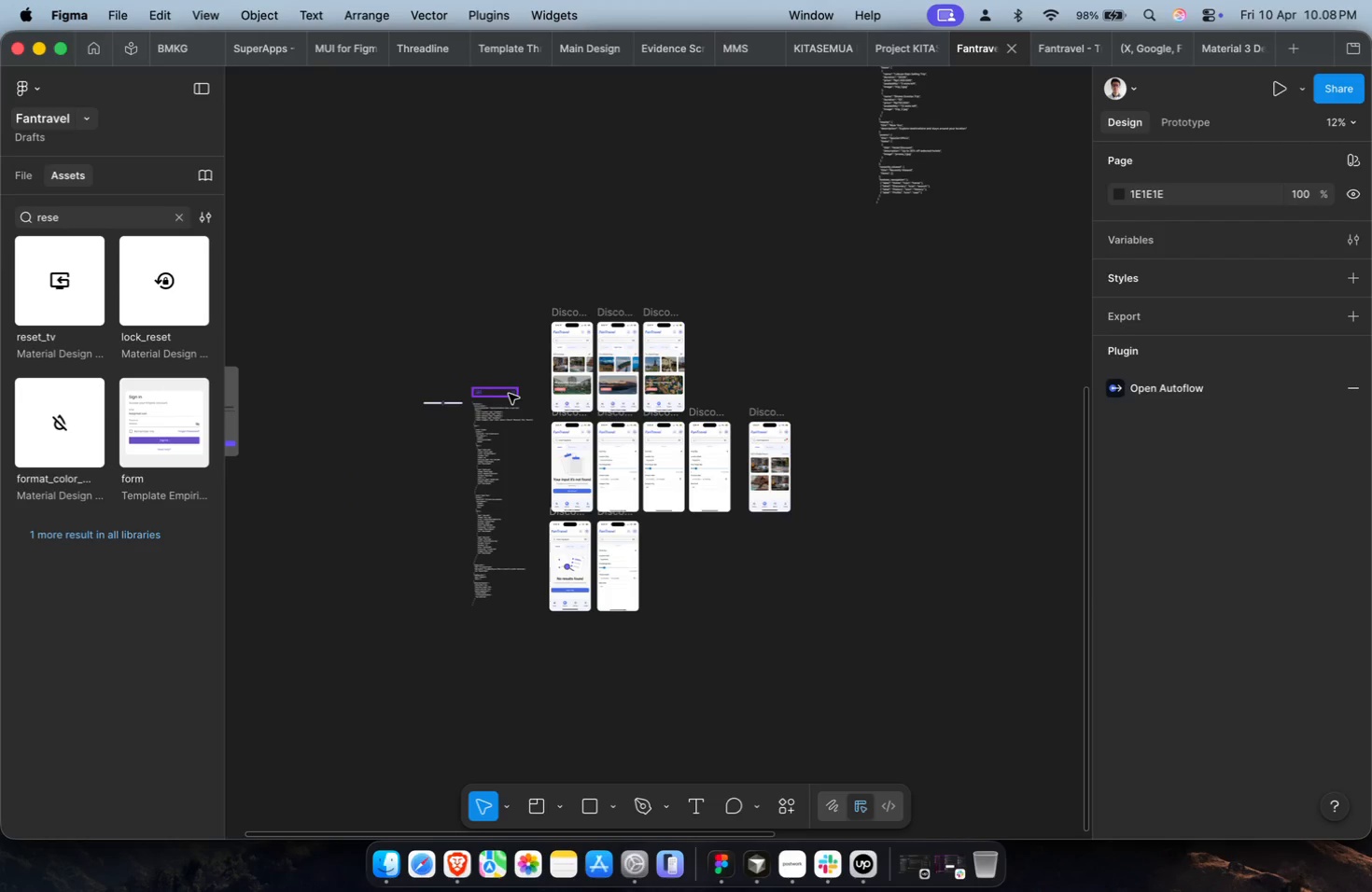 
triple_click([509, 394])
 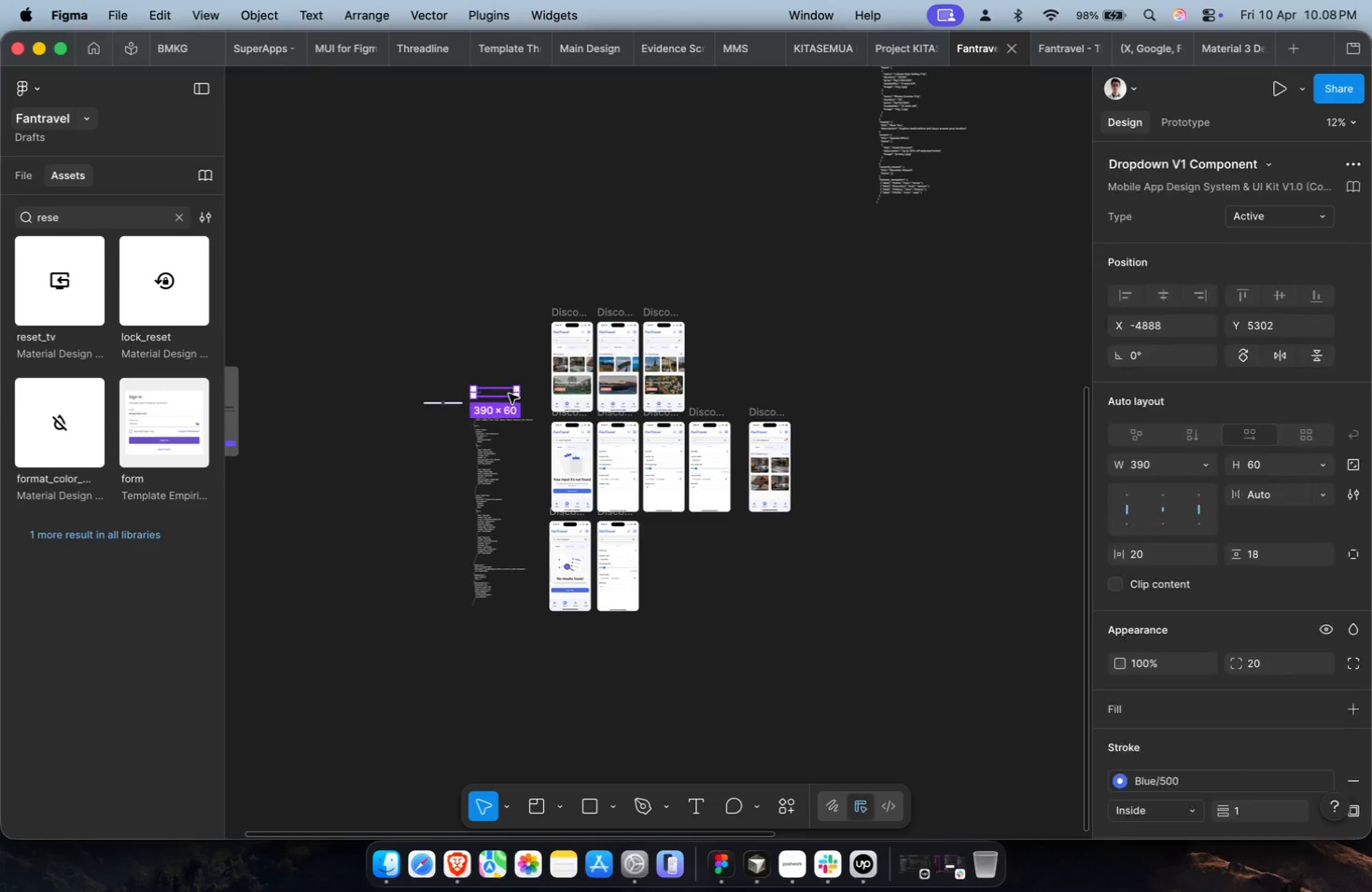 
key(Backspace)
 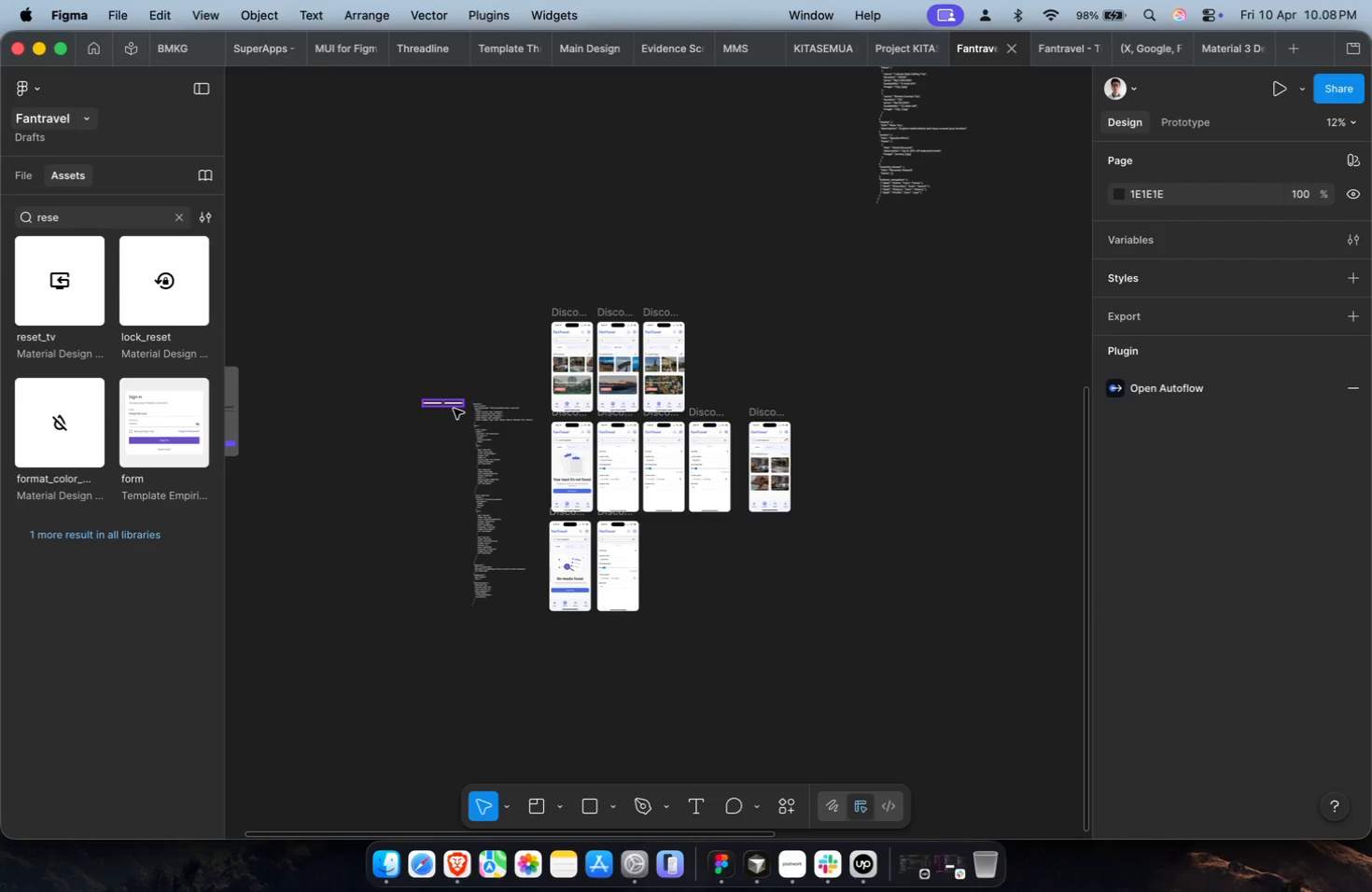 
triple_click([454, 409])
 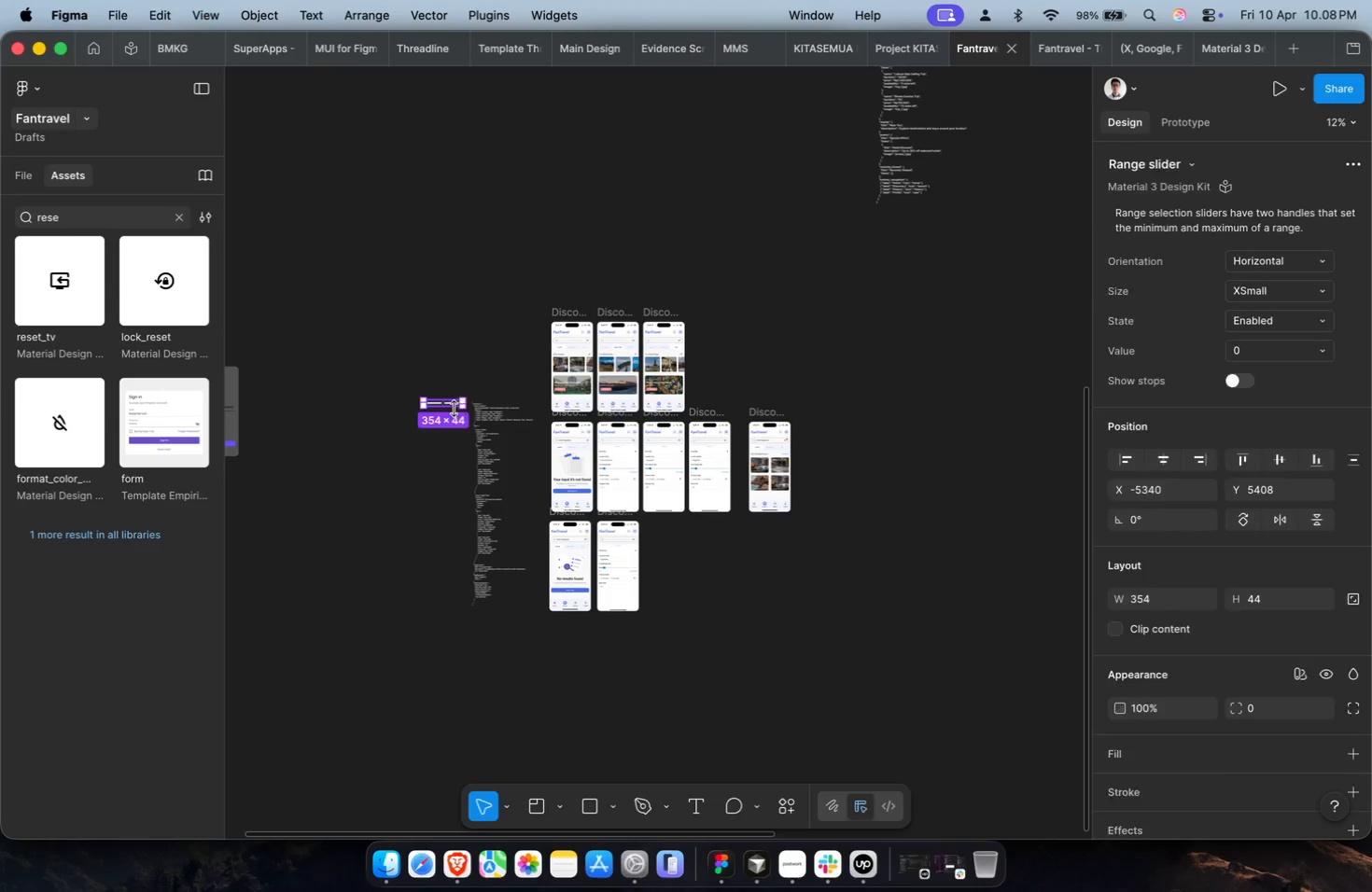 
key(Backspace)
 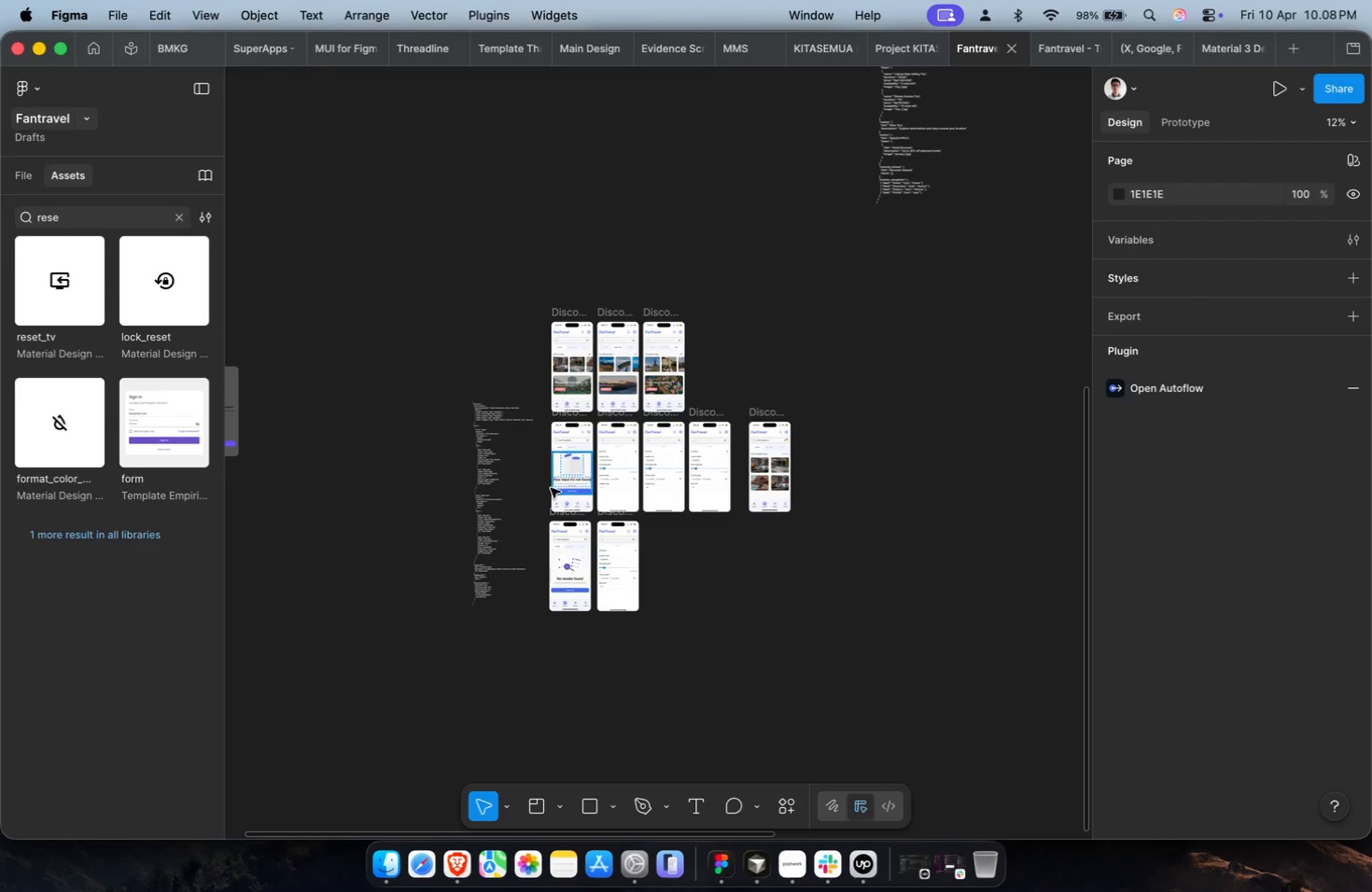 
left_click([902, 619])
 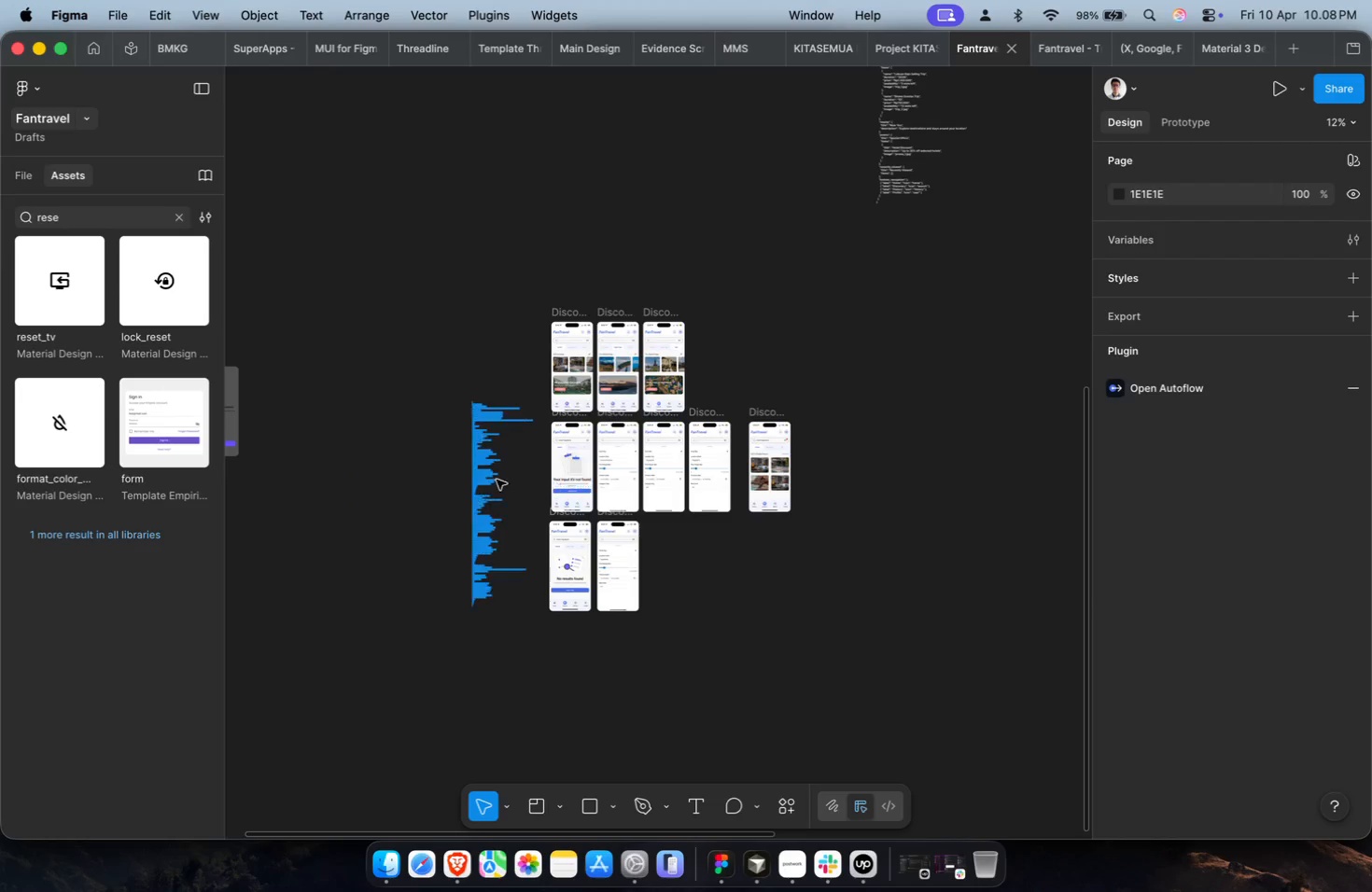 
left_click_drag(start_coordinate=[493, 484], to_coordinate=[364, 488])
 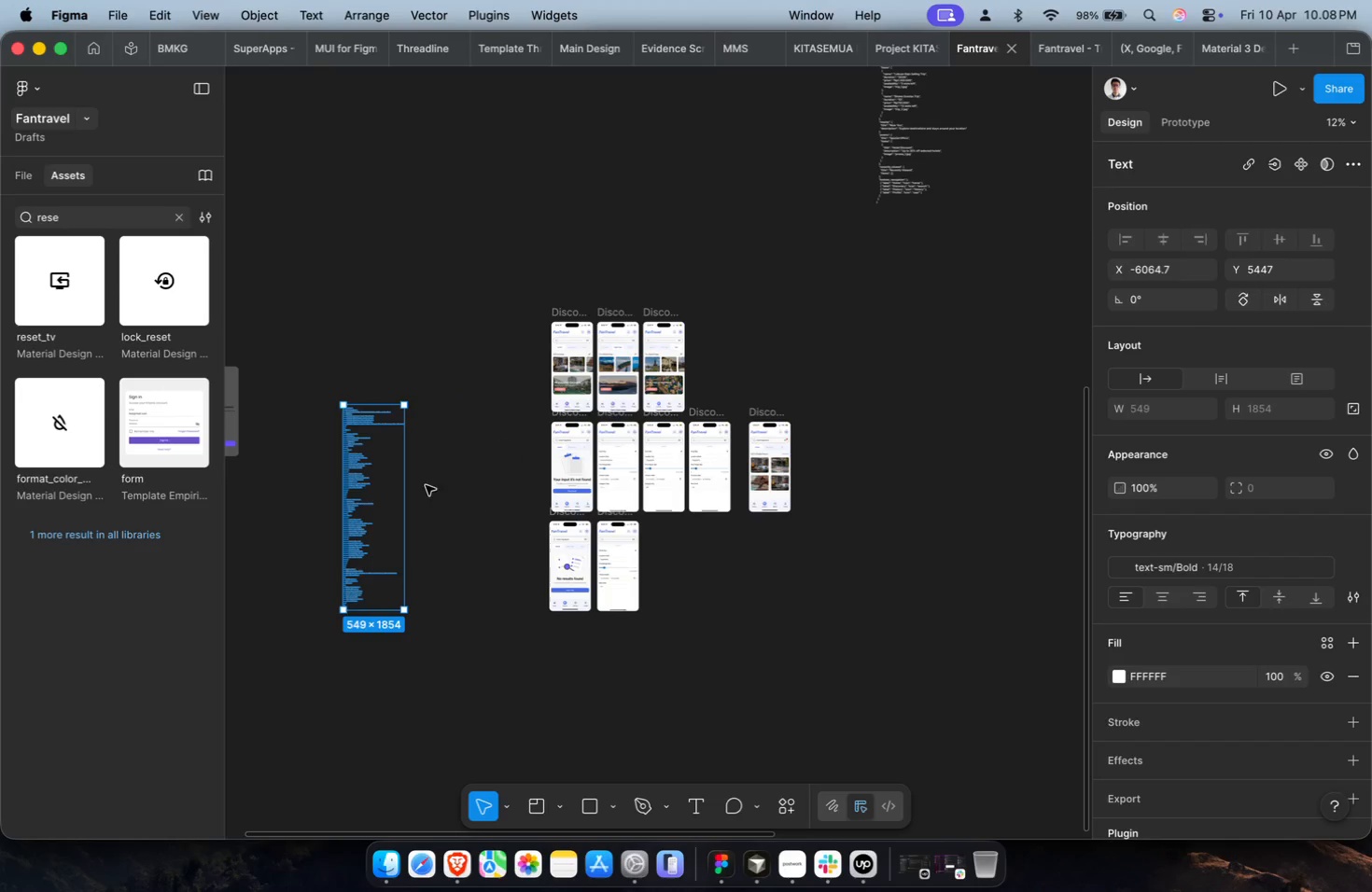 
key(Meta+CommandLeft)
 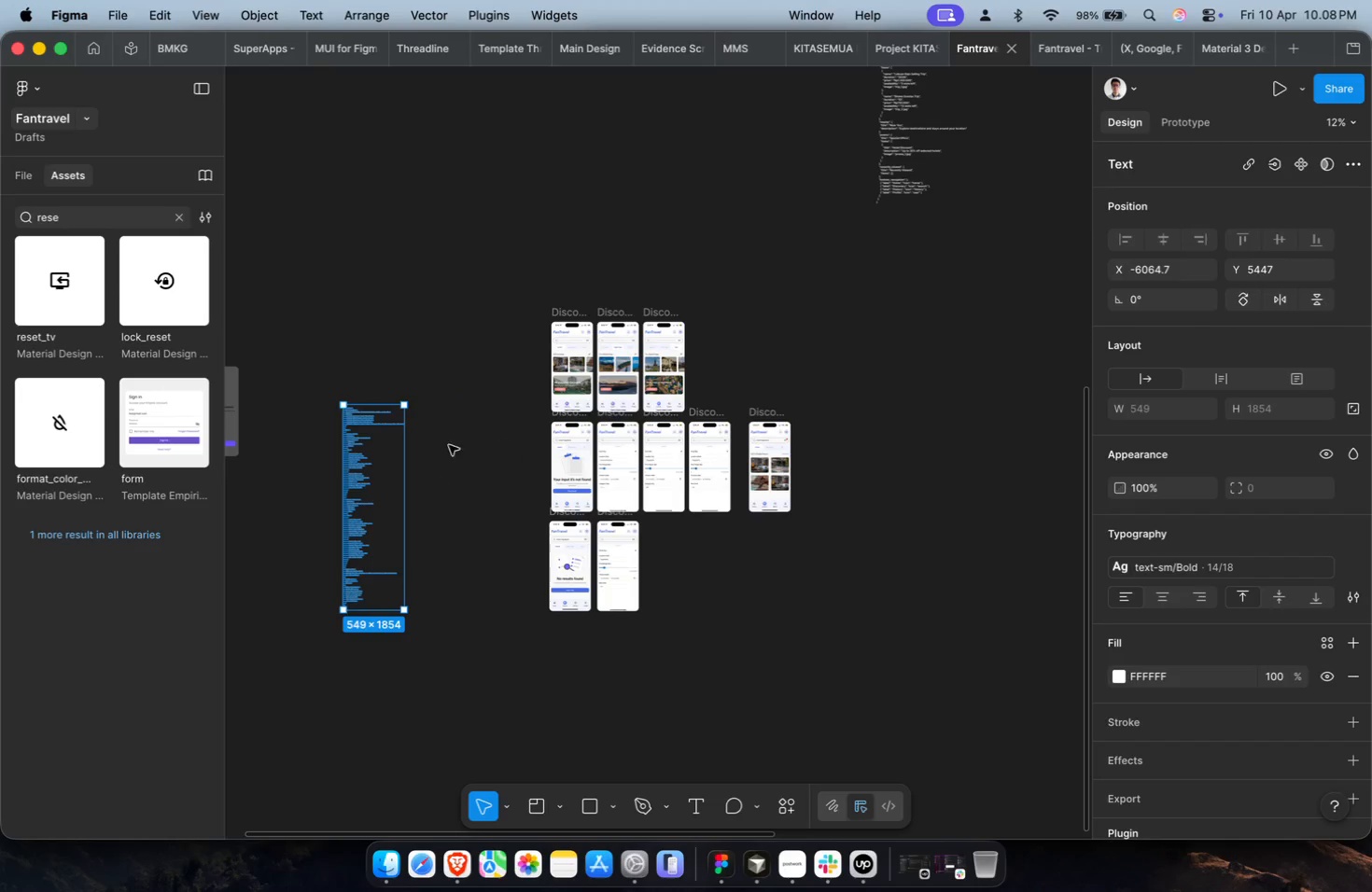 
scroll: coordinate [449, 442], scroll_direction: down, amount: 5.0
 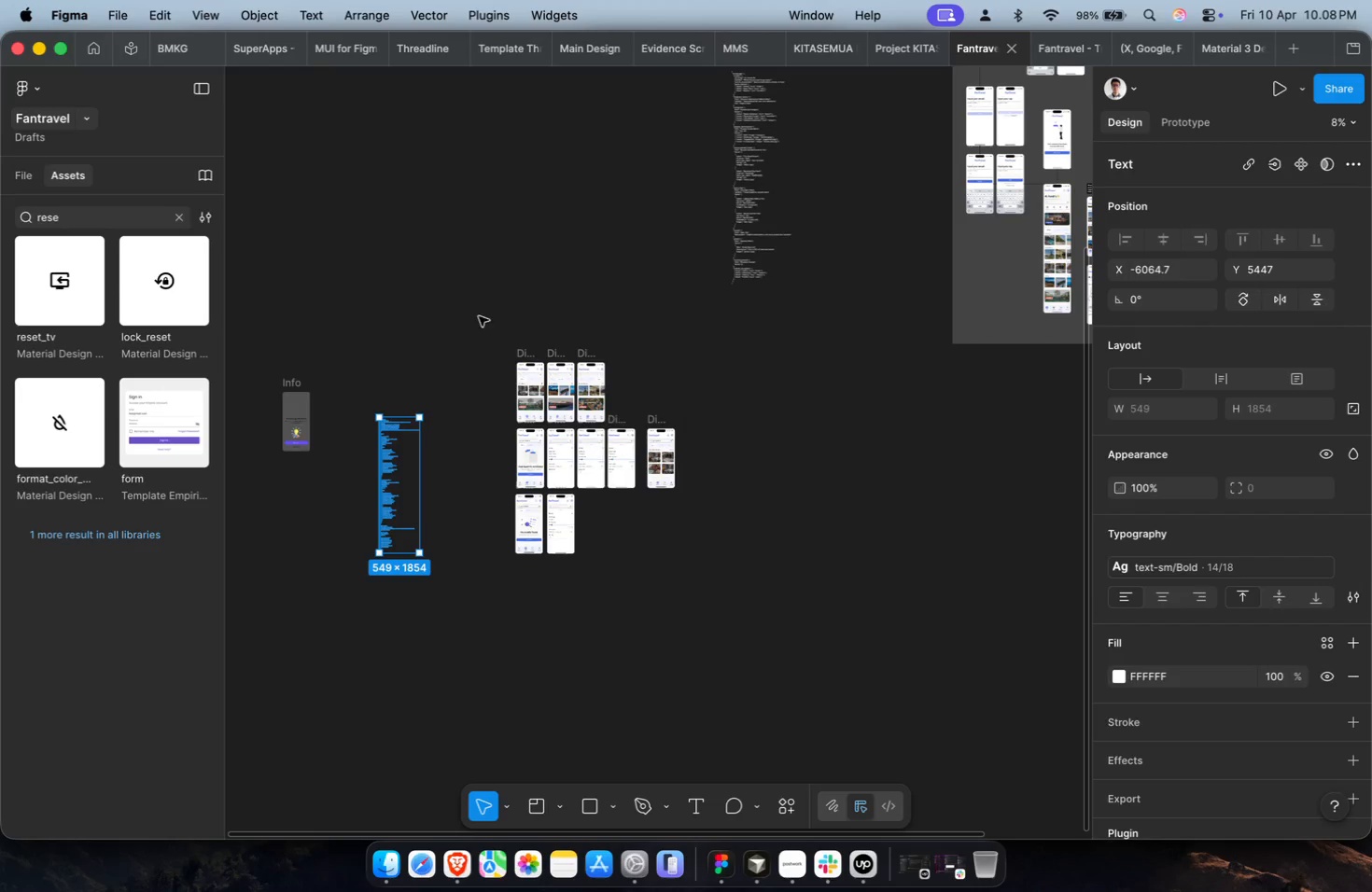 
left_click_drag(start_coordinate=[479, 315], to_coordinate=[609, 449])
 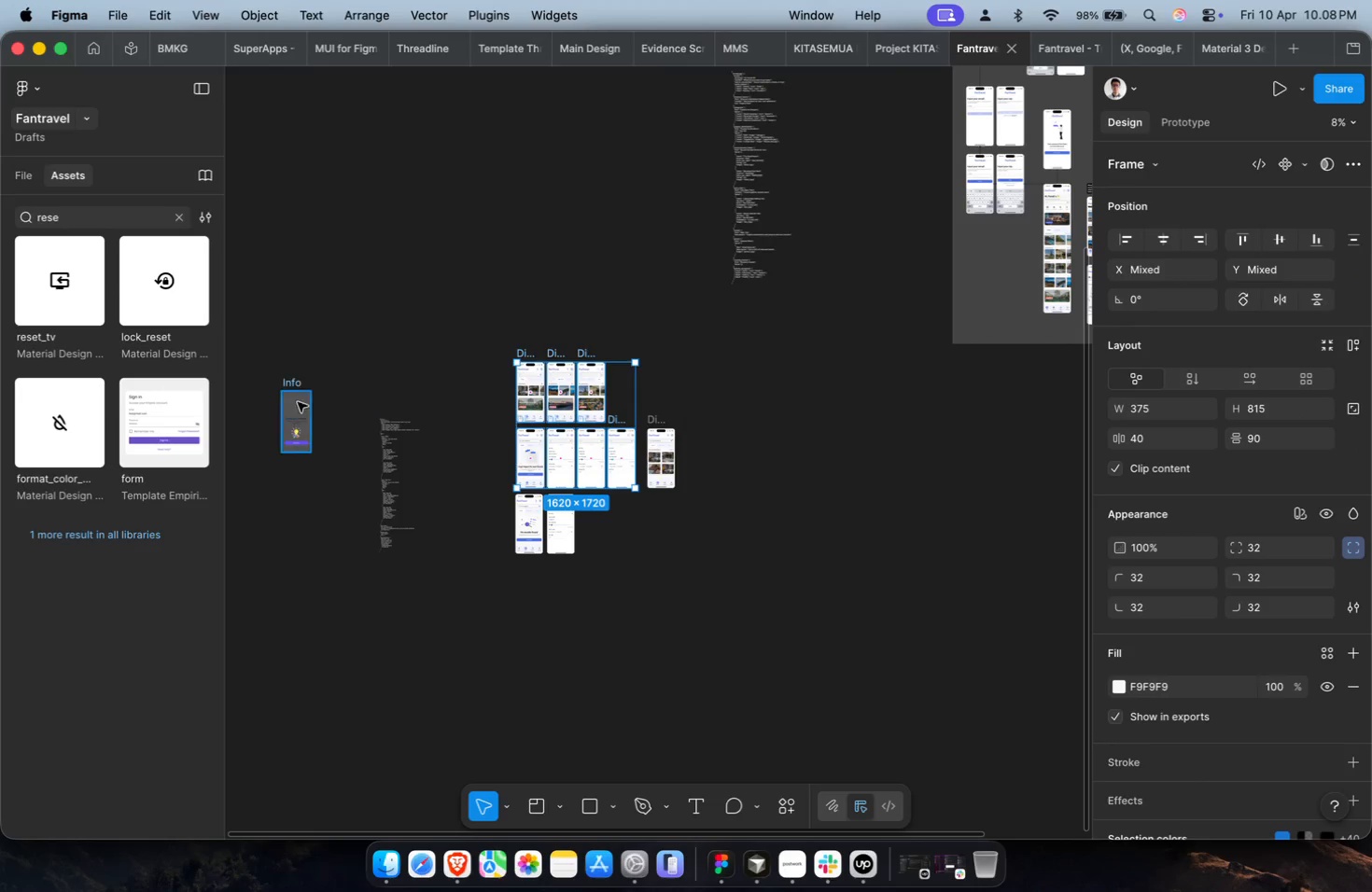 
left_click([299, 390])
 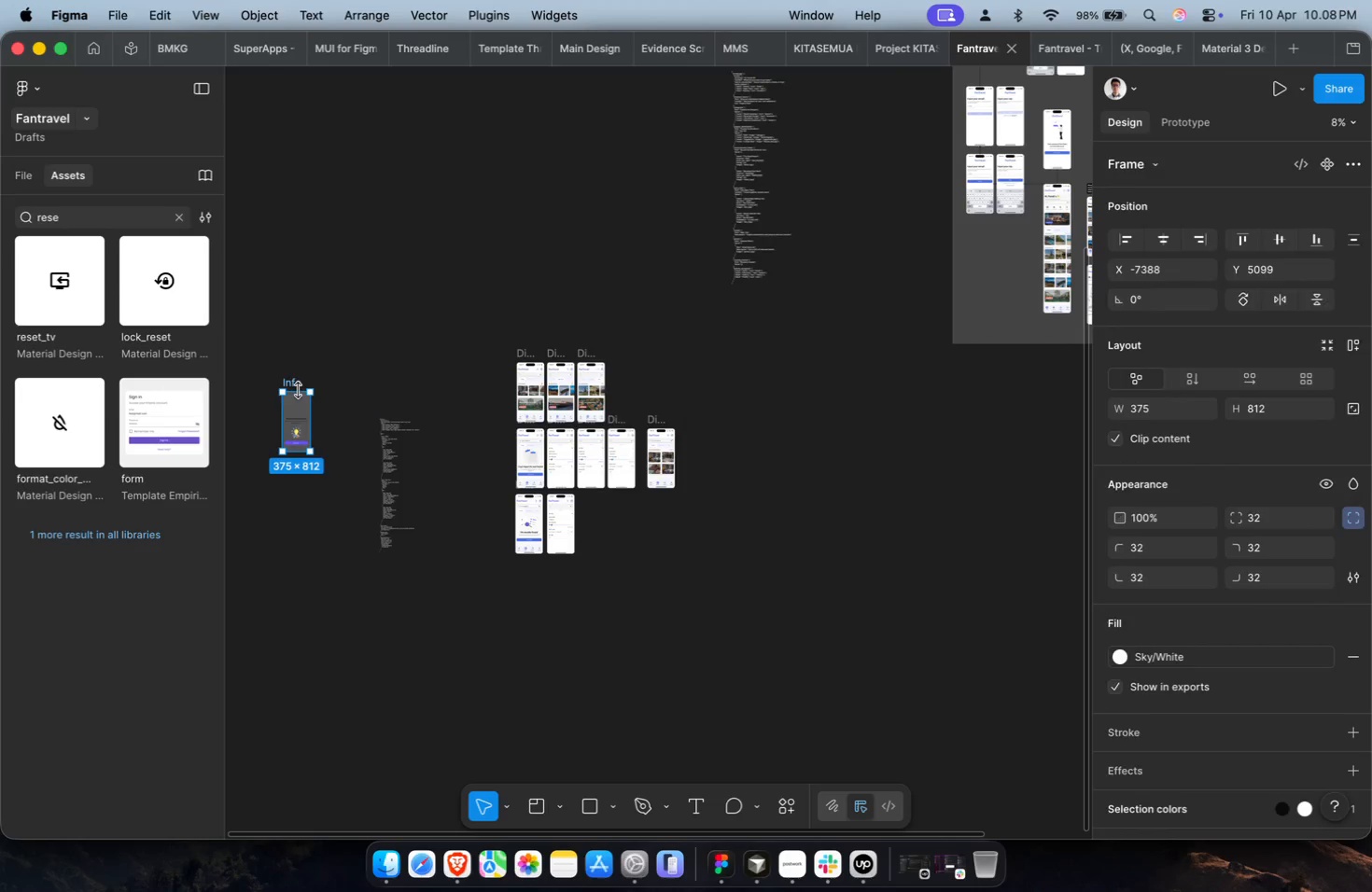 
key(Backspace)
 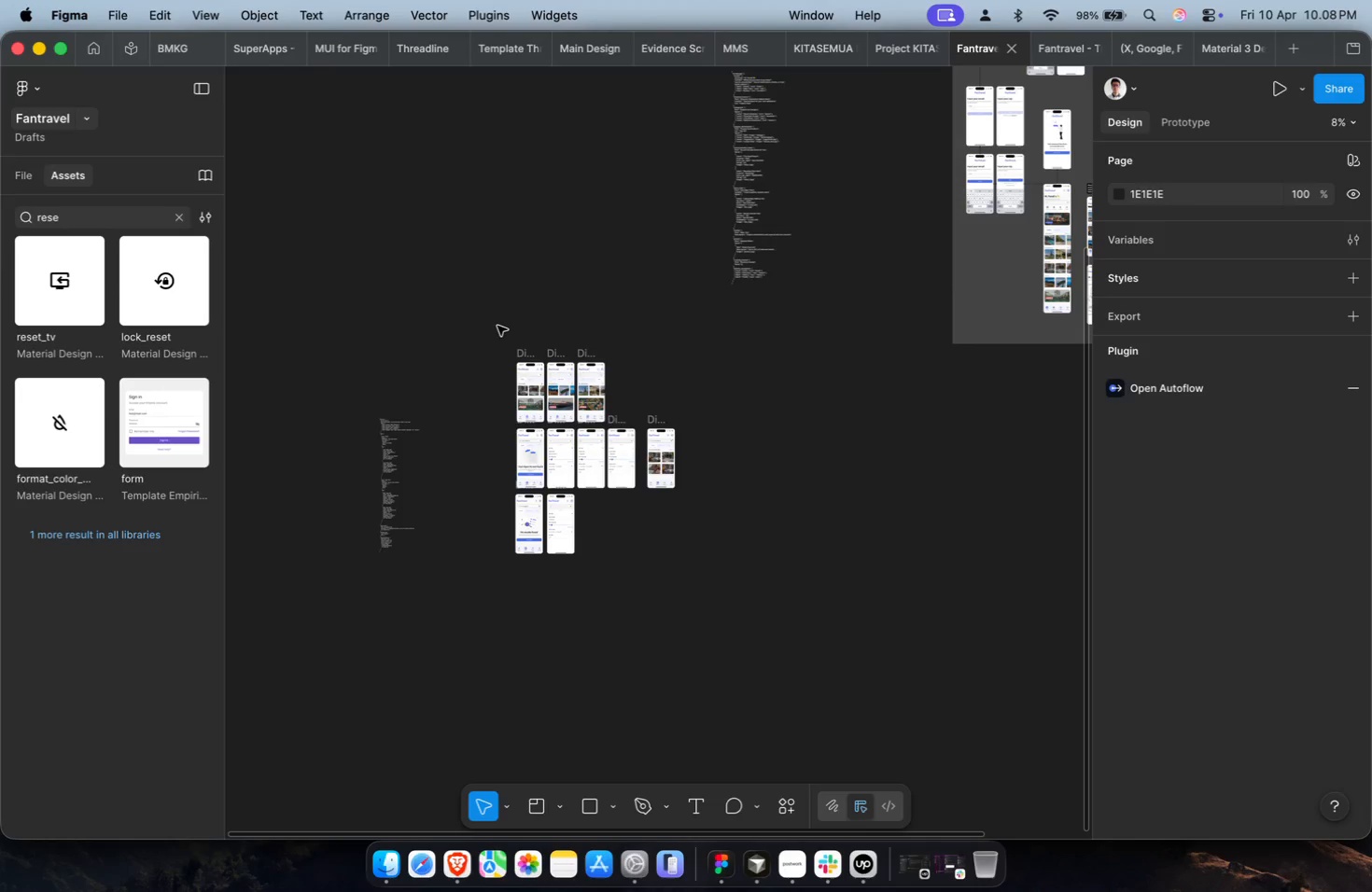 
key(Meta+CommandLeft)
 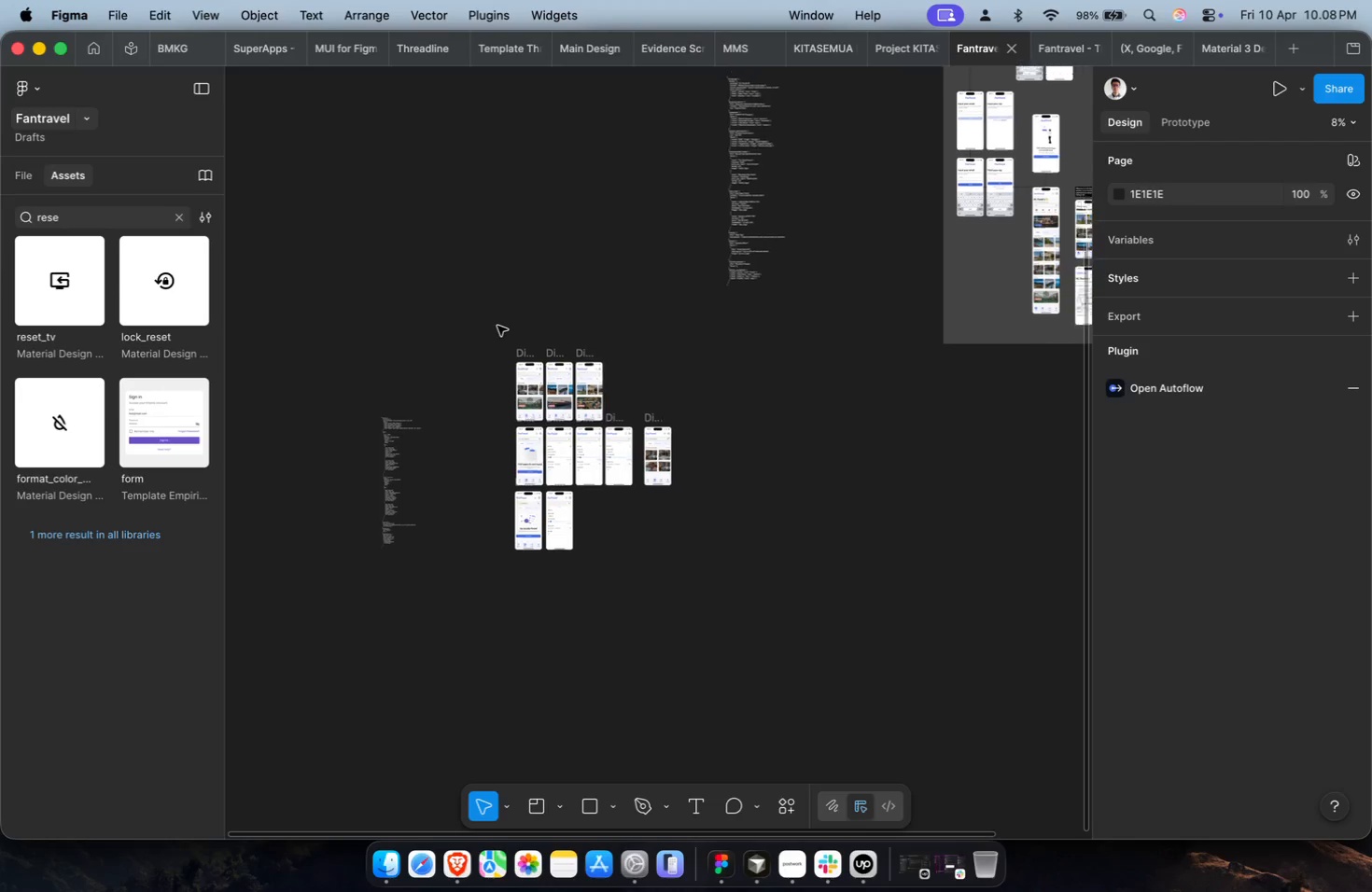 
left_click_drag(start_coordinate=[495, 322], to_coordinate=[714, 554])
 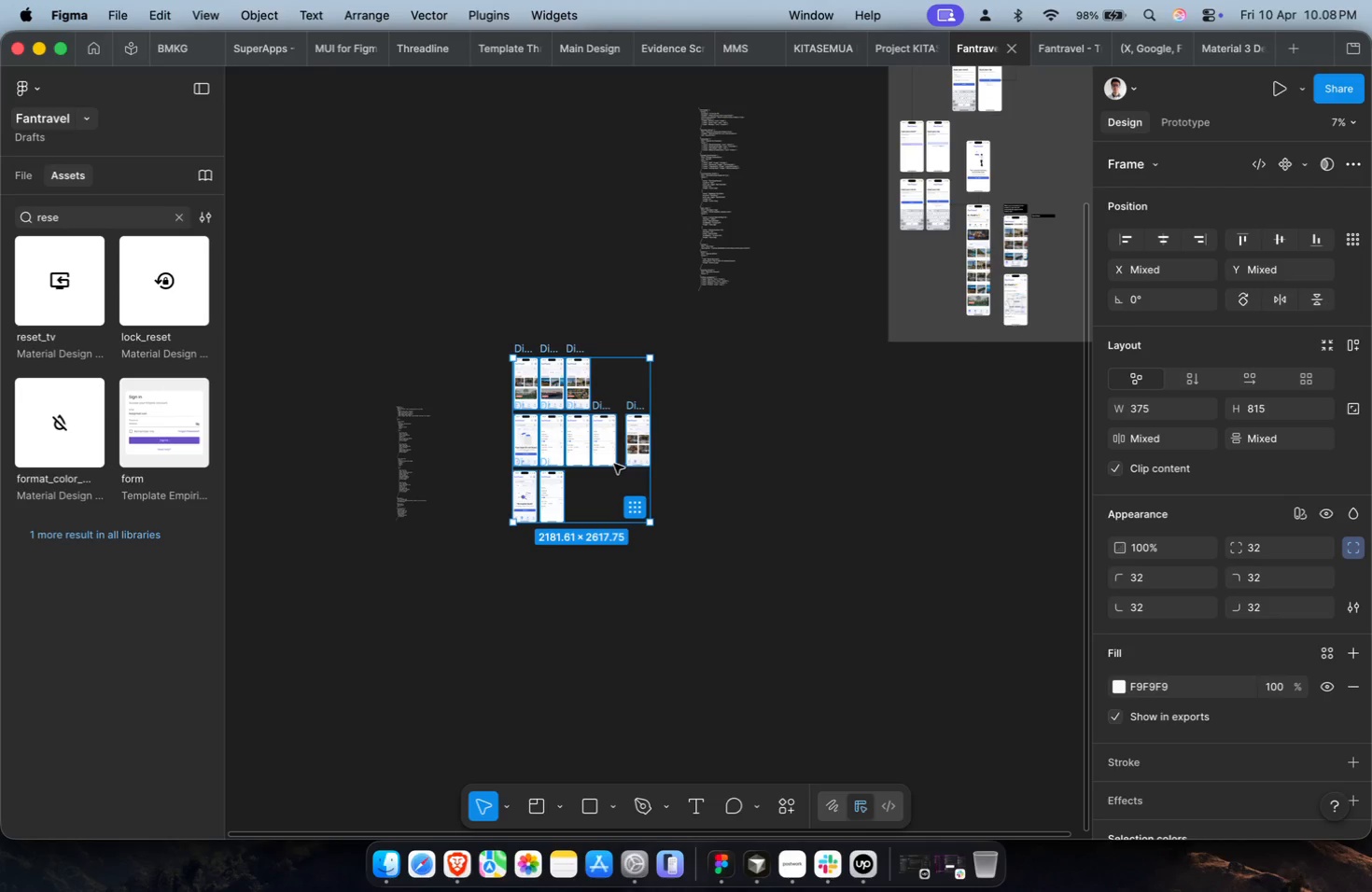 
scroll: coordinate [497, 326], scroll_direction: down, amount: 2.0
 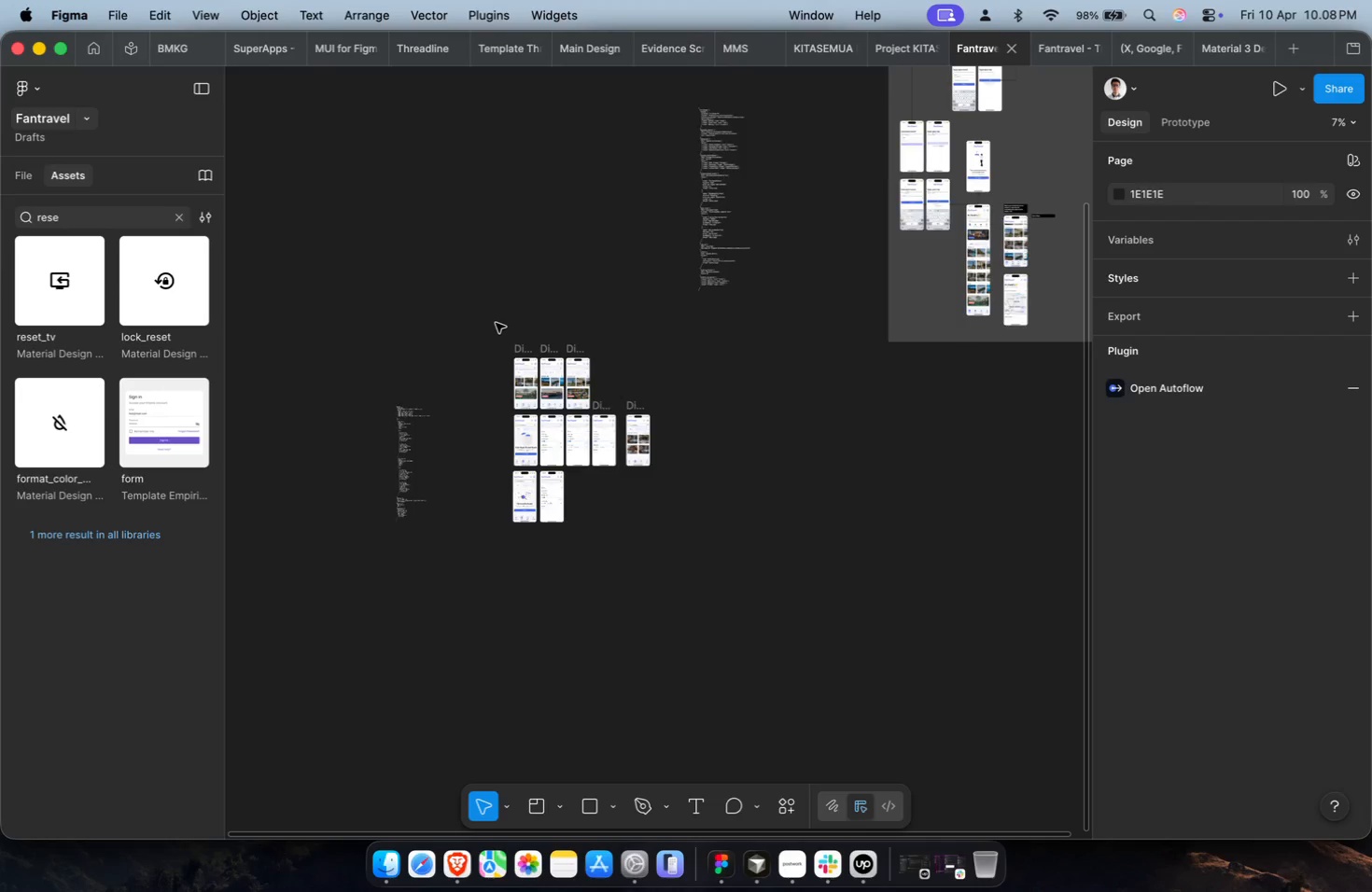 
key(Shift+ShiftLeft)
 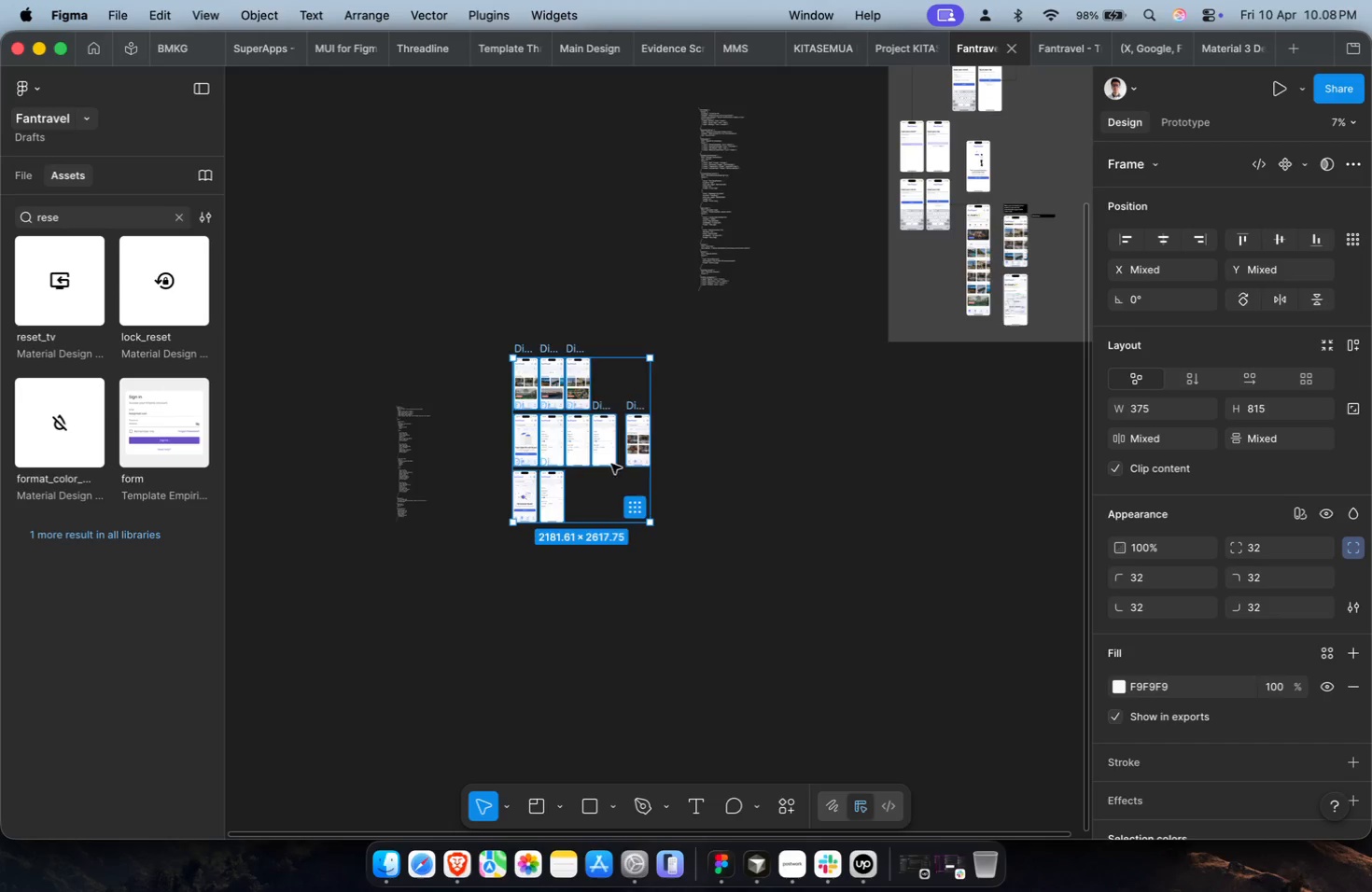 
scroll: coordinate [604, 463], scroll_direction: down, amount: 4.0
 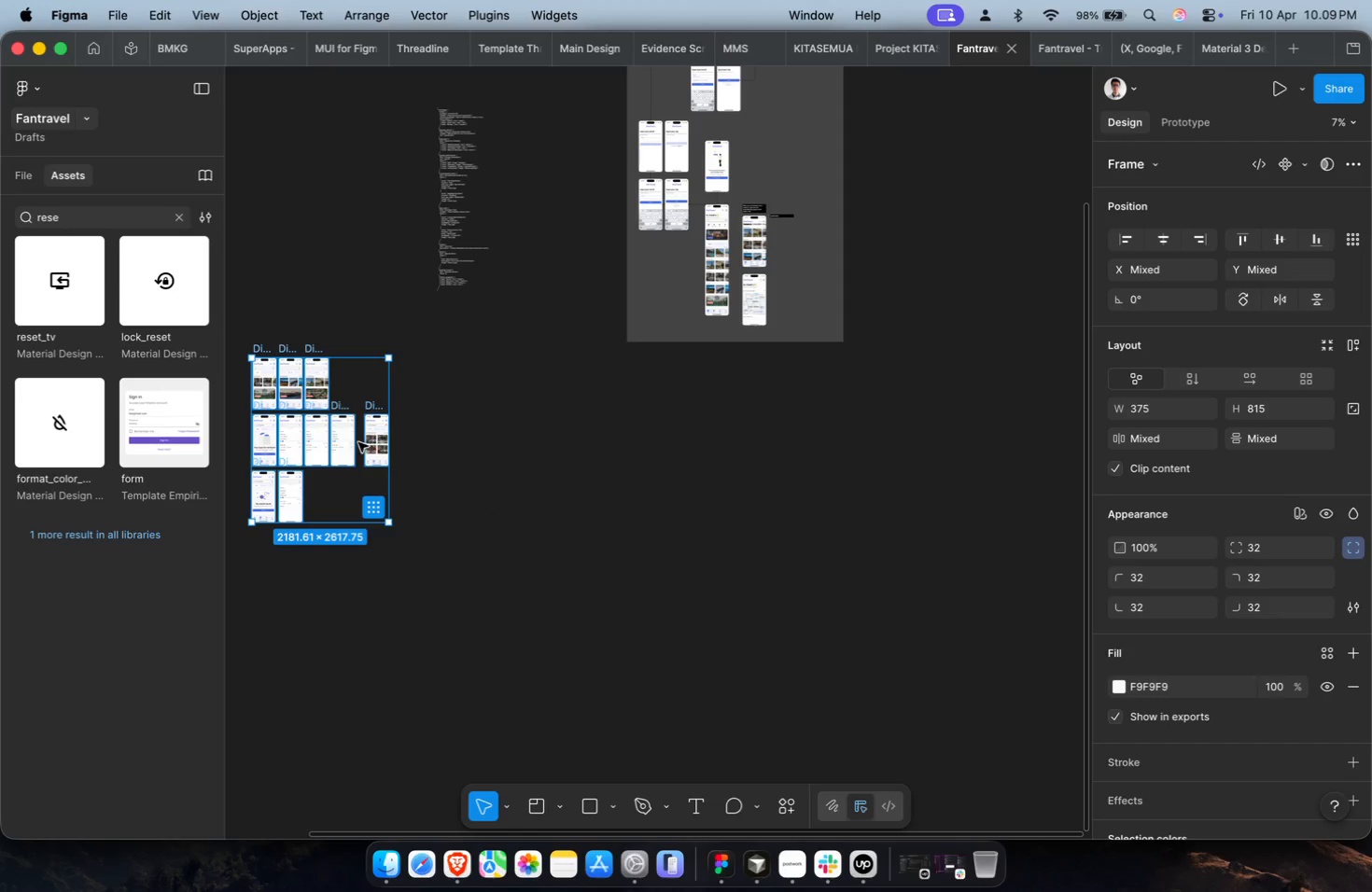 
left_click_drag(start_coordinate=[345, 446], to_coordinate=[724, 464])
 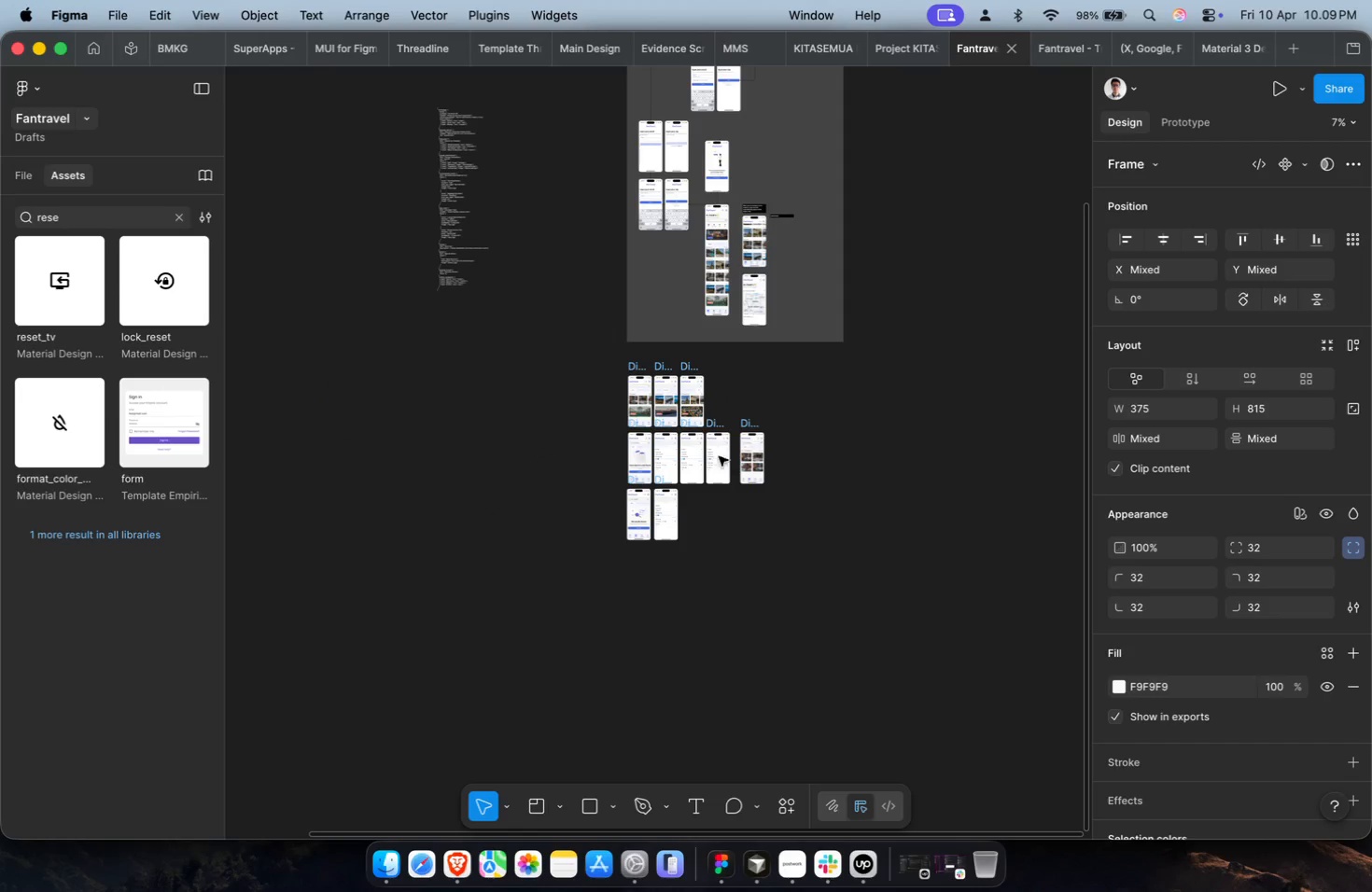 
hold_key(key=CommandLeft, duration=0.35)
scroll: coordinate [761, 514], scroll_direction: up, amount: 11.0
 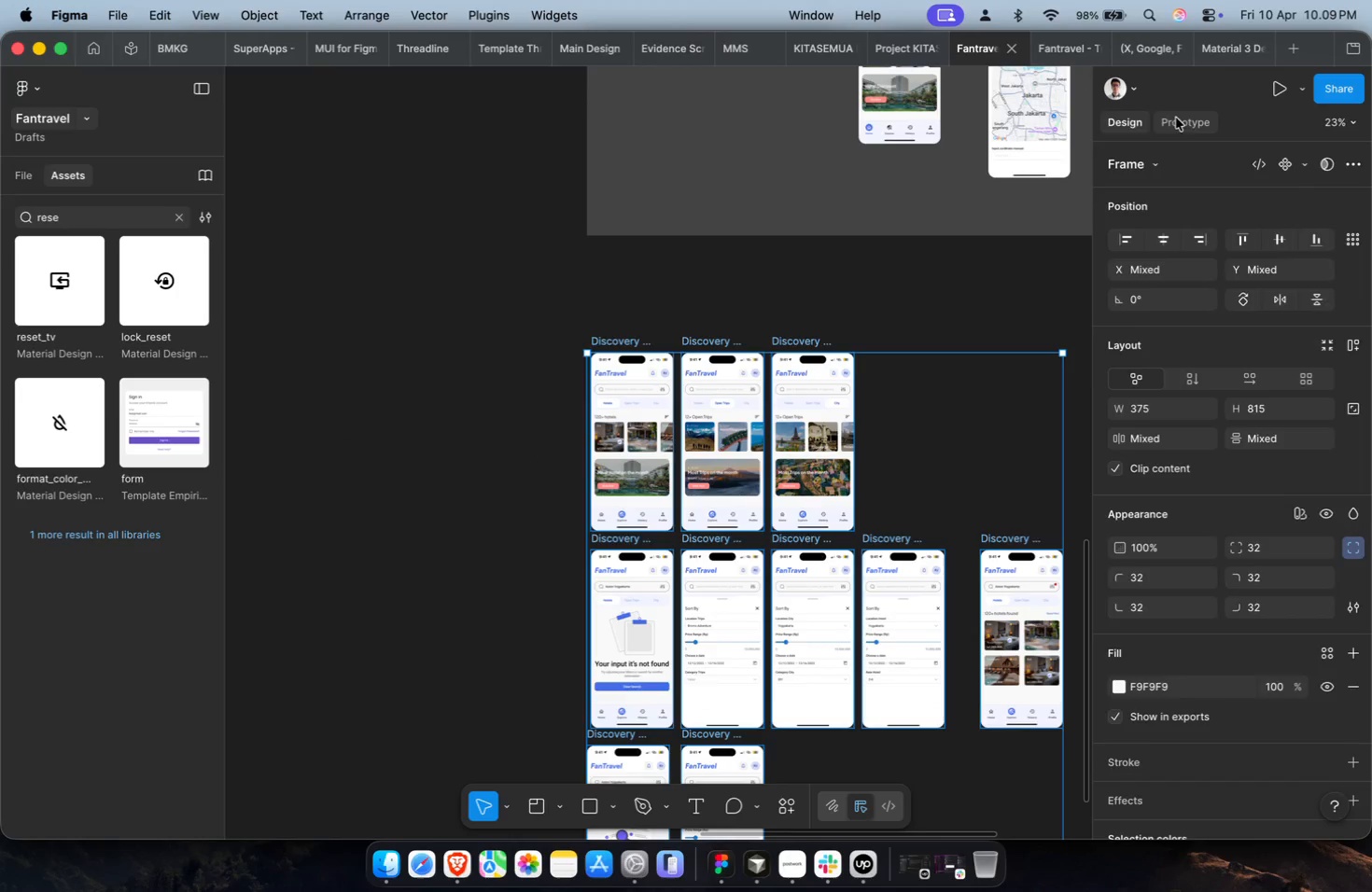 
key(Meta+CommandLeft)
 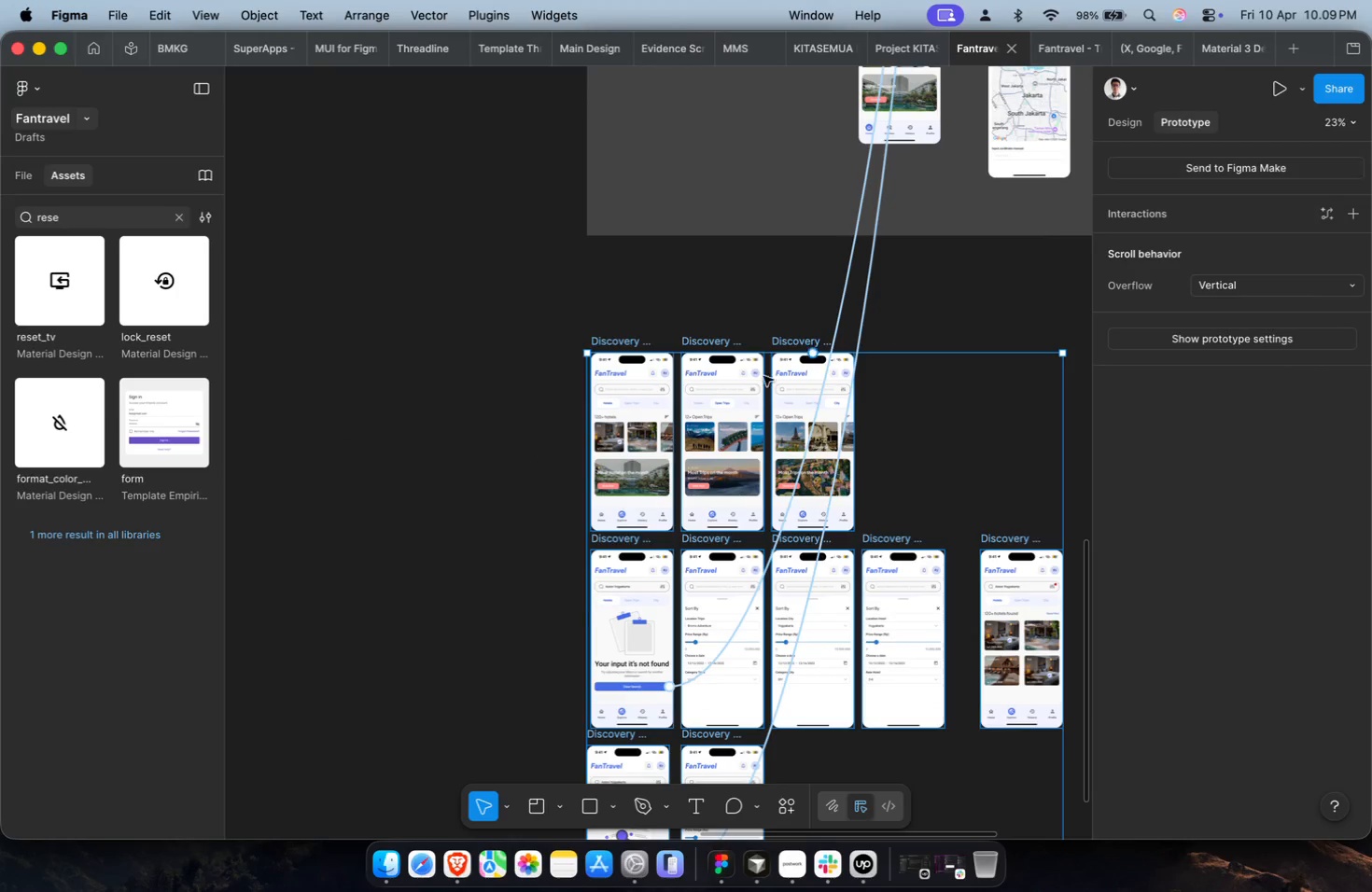 
scroll: coordinate [763, 376], scroll_direction: up, amount: 3.0
 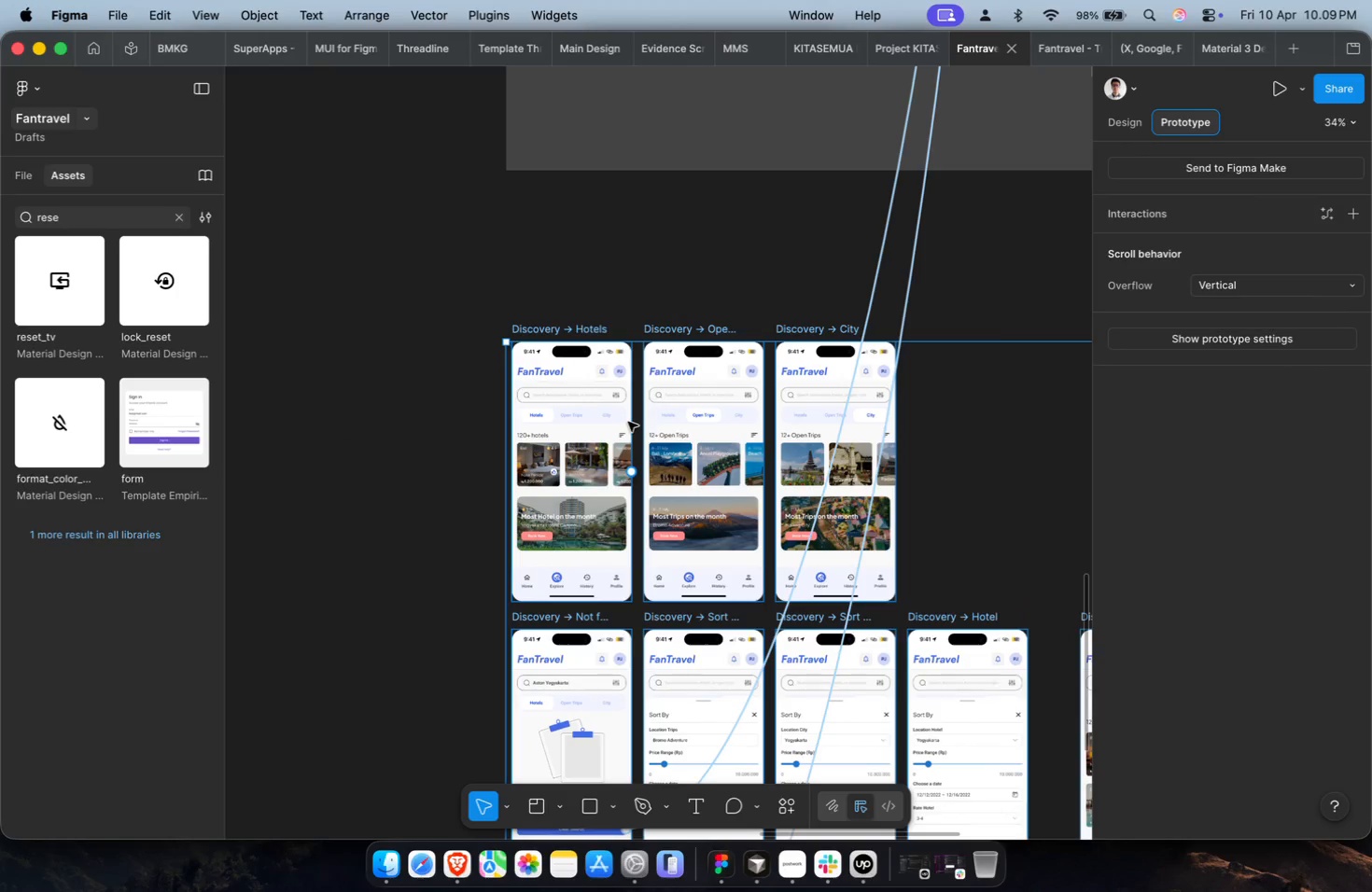 
key(Meta+CommandLeft)
 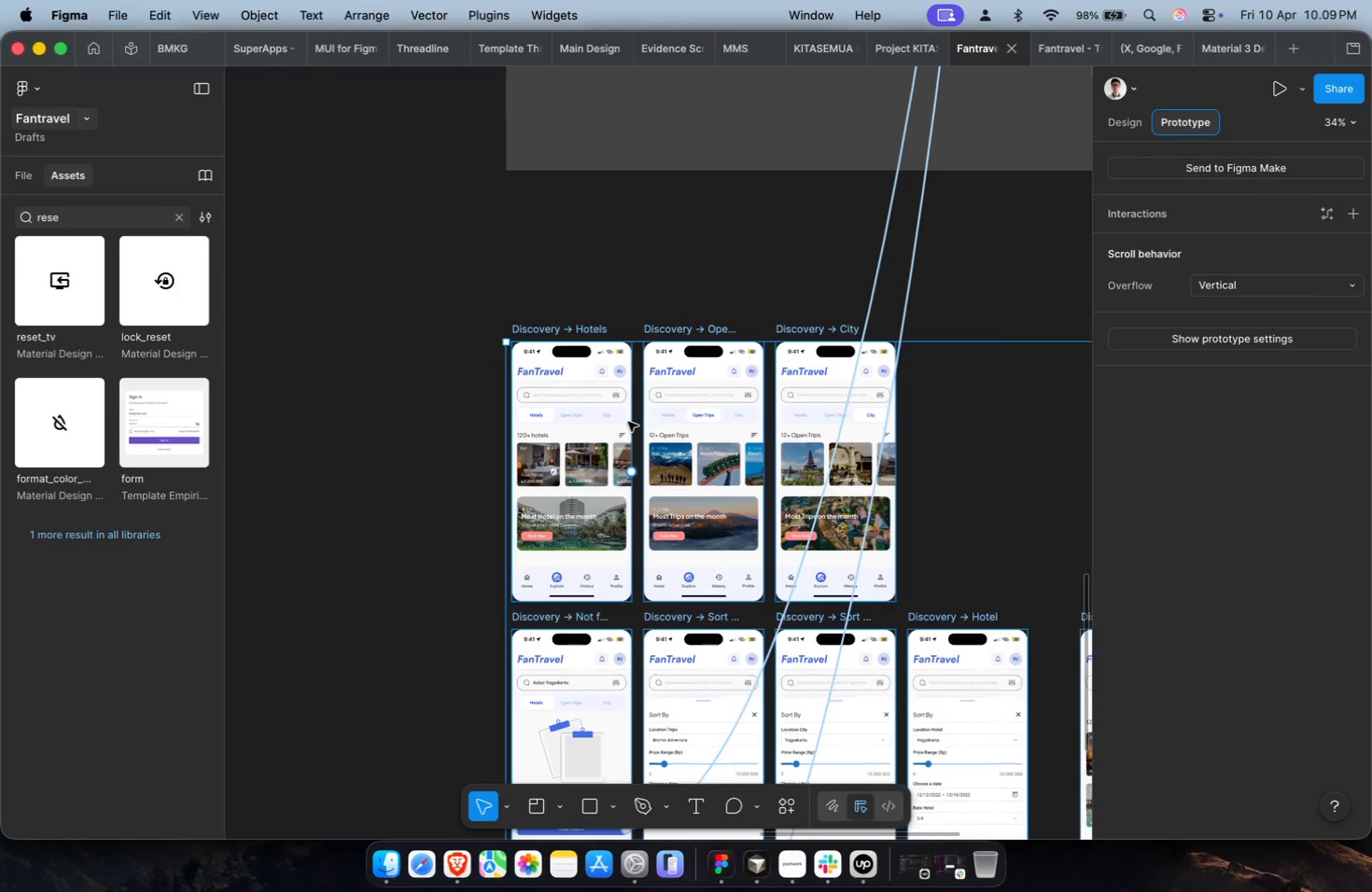 
scroll: coordinate [628, 422], scroll_direction: down, amount: 4.0
 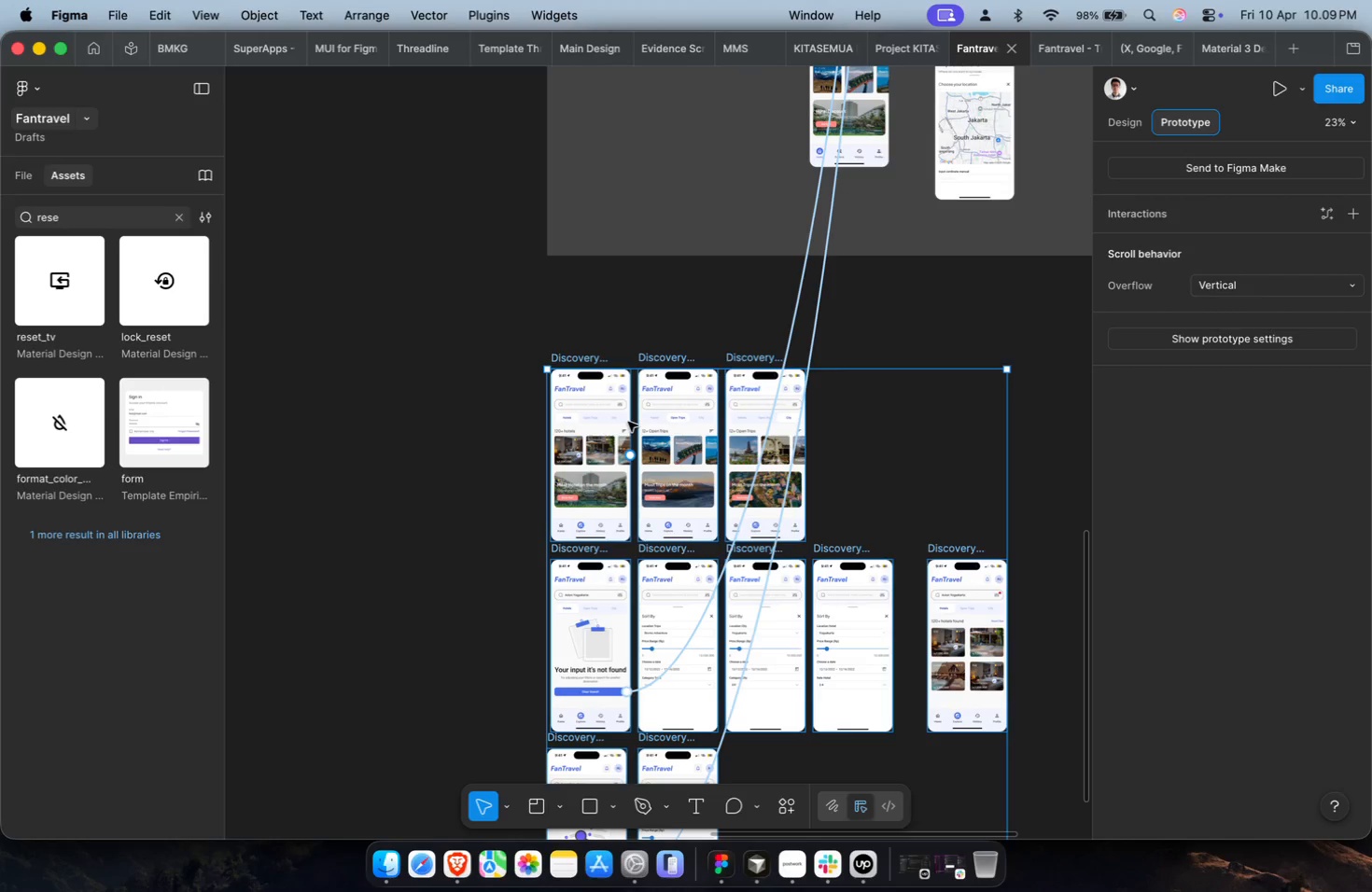 
key(Meta+CommandLeft)
 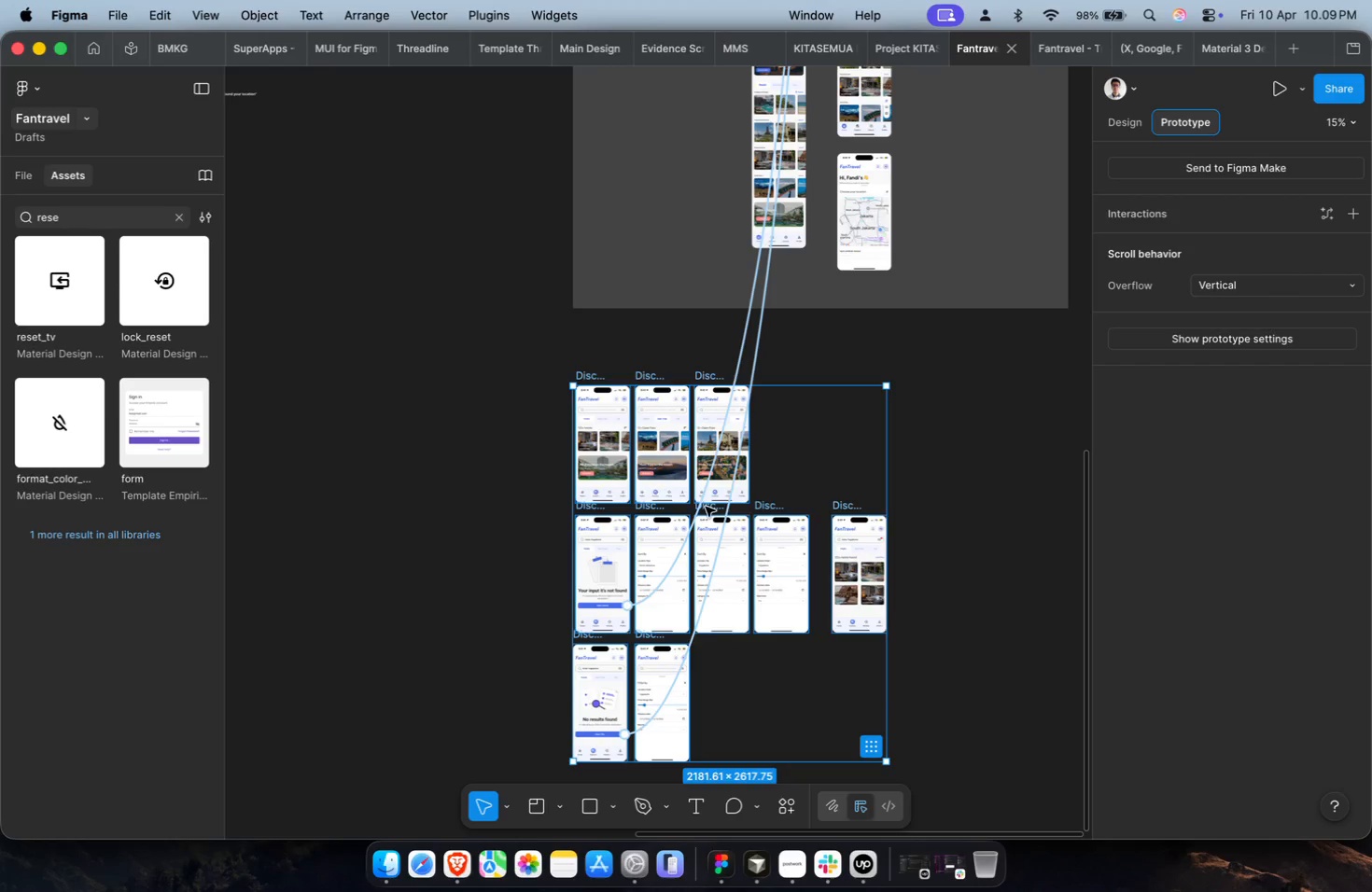 
hold_key(key=CommandLeft, duration=0.54)
 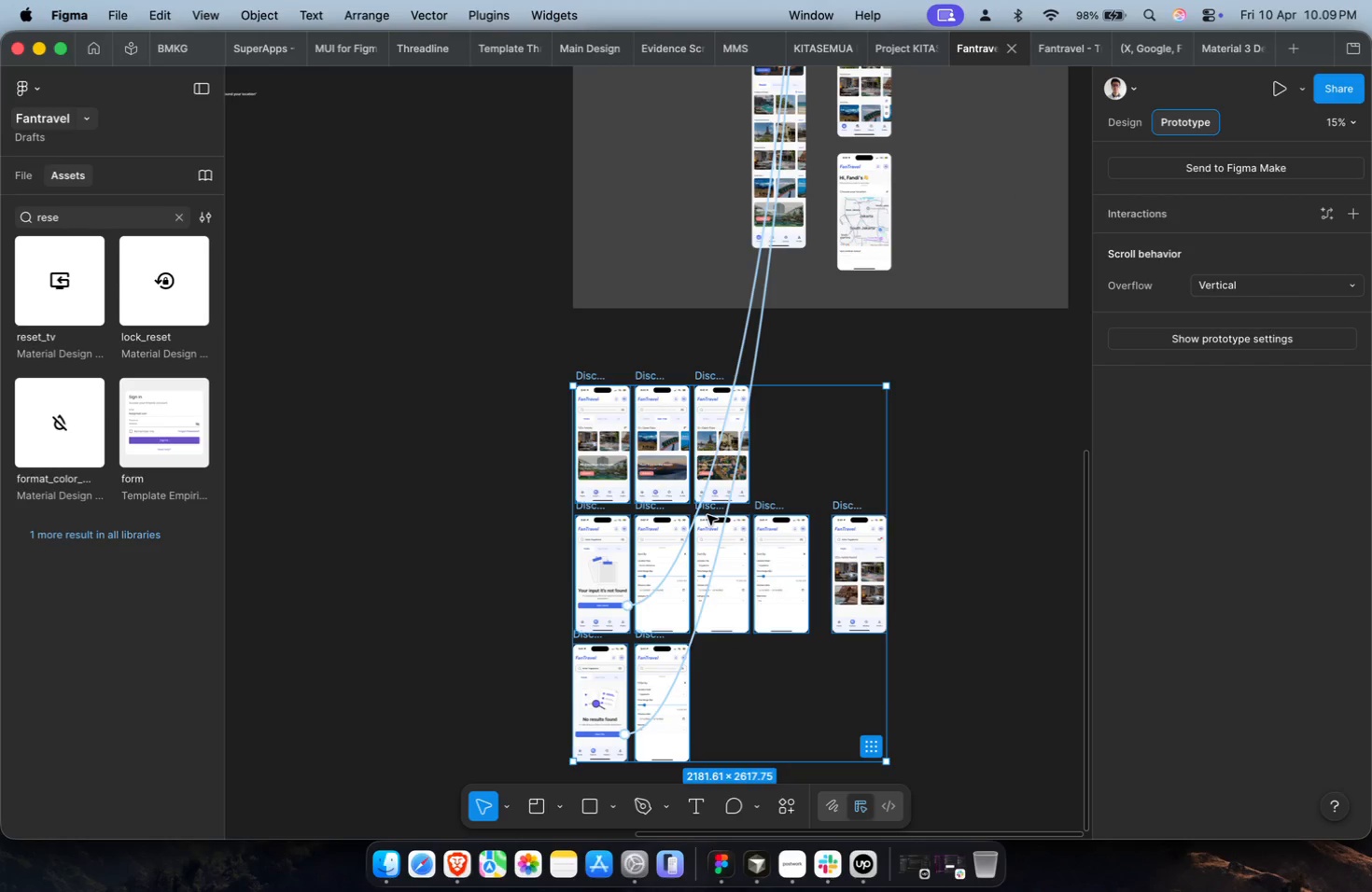 
key(Meta+1)
 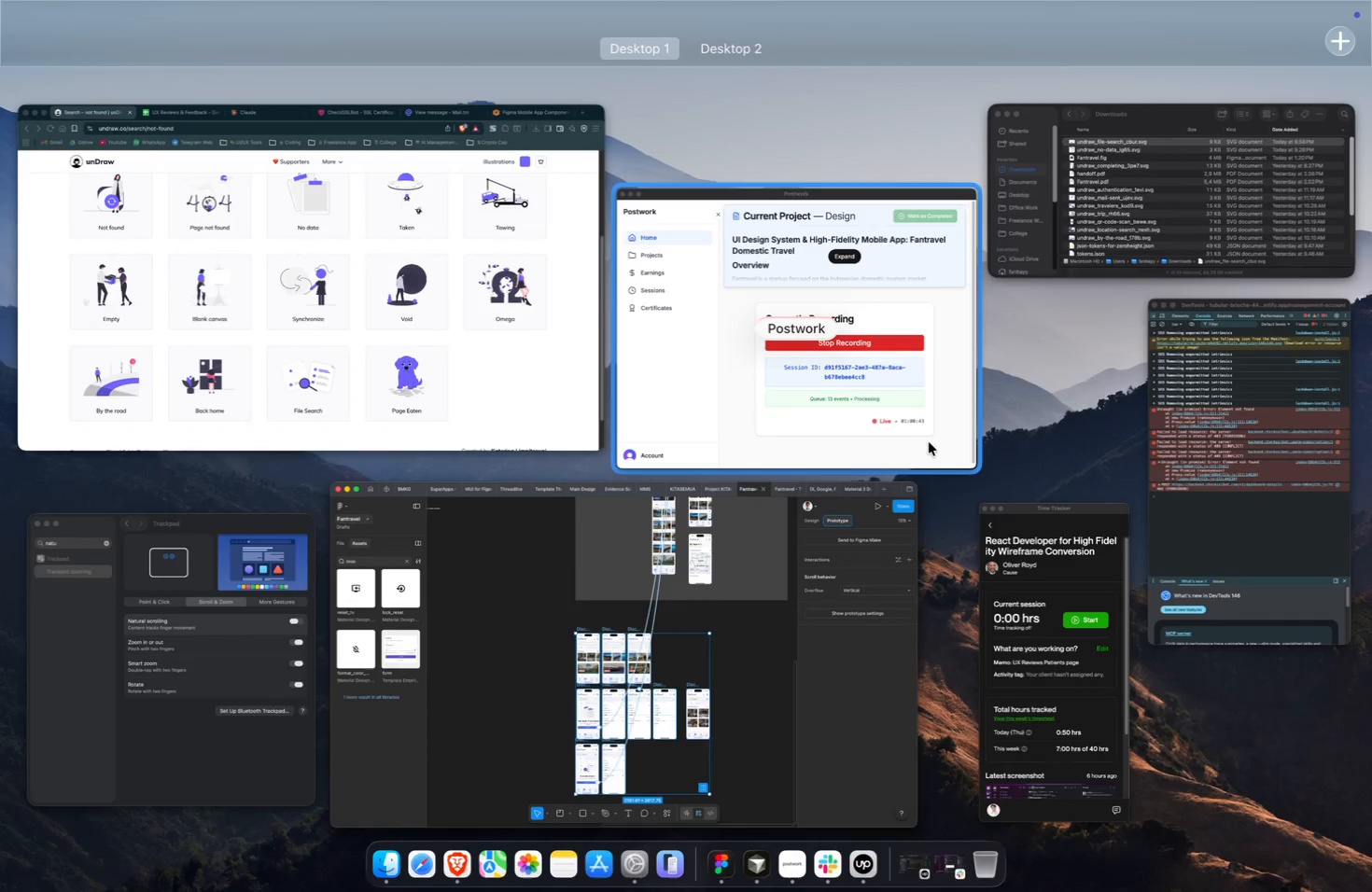 
left_click([923, 434])